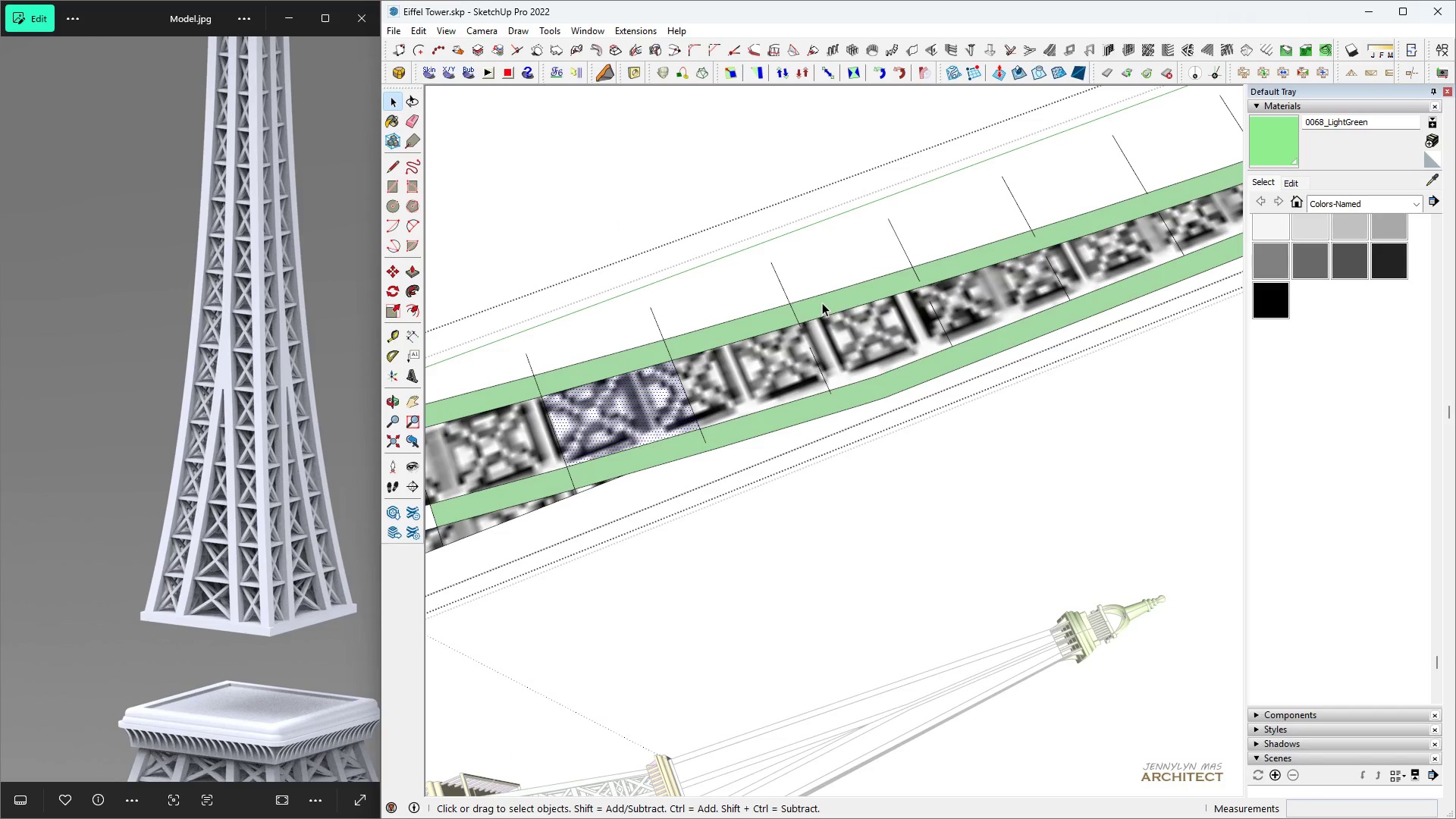 
key(L)
 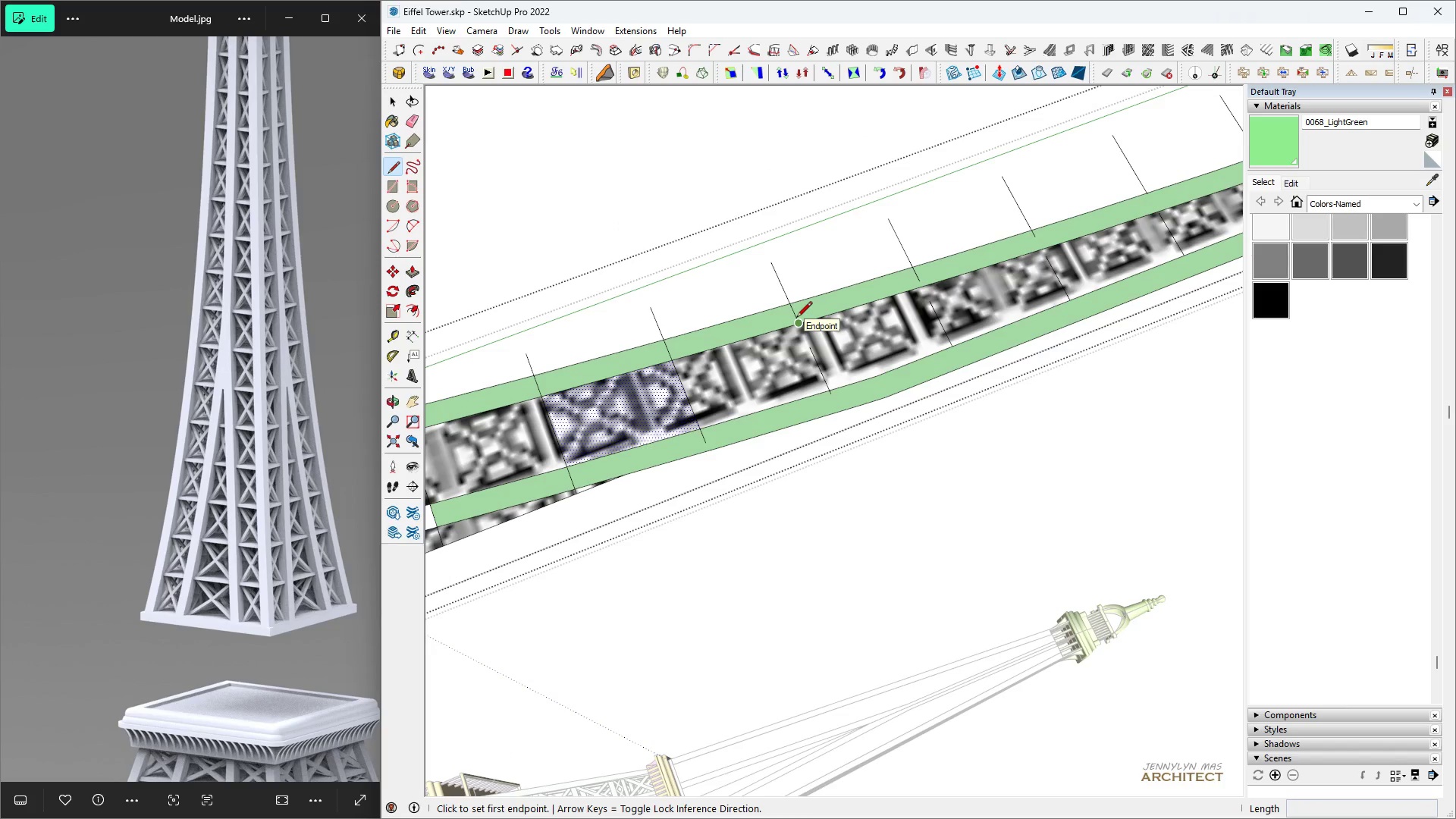 
left_click([796, 318])
 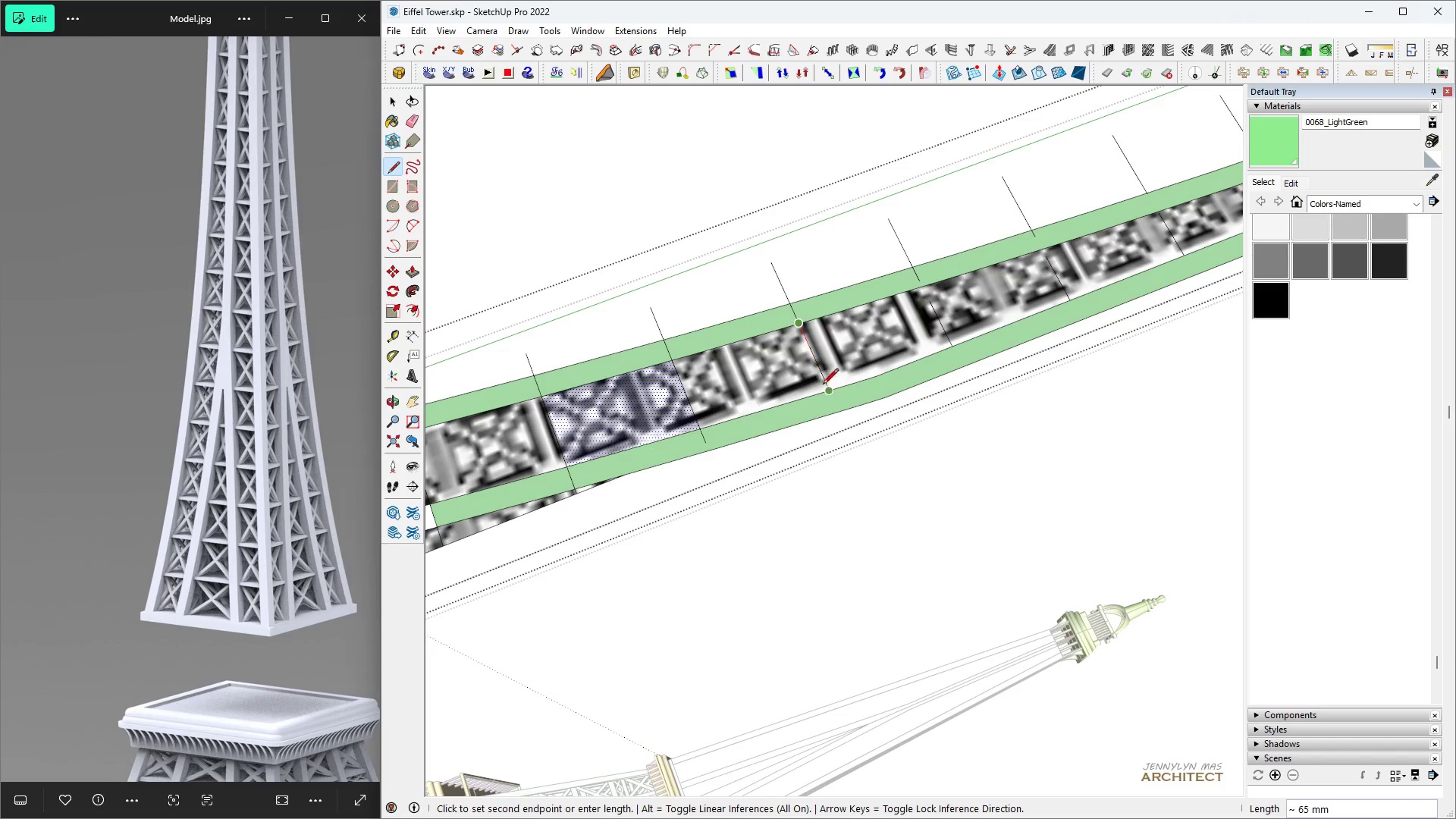 
left_click([824, 389])
 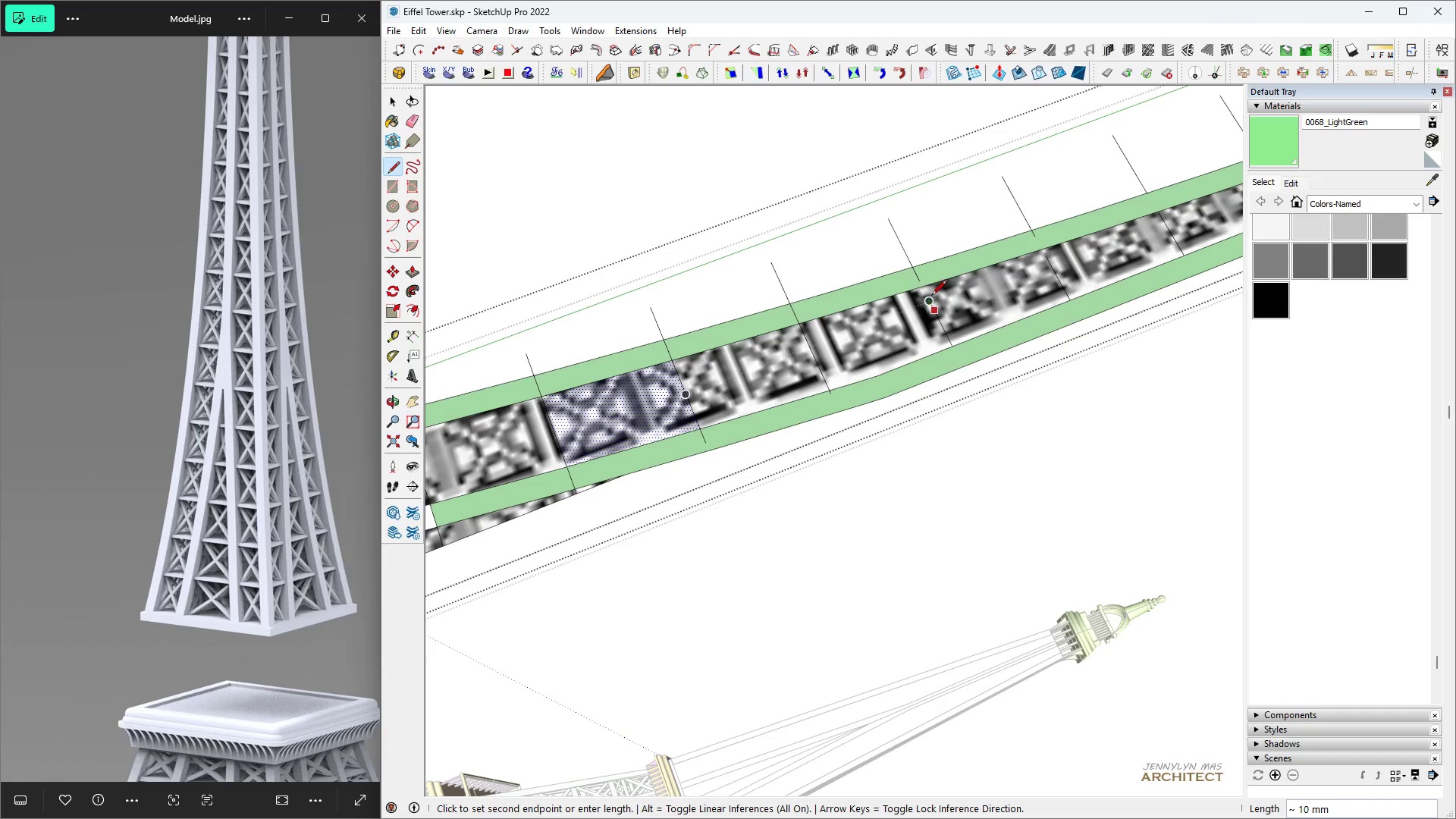 
left_click([920, 287])
 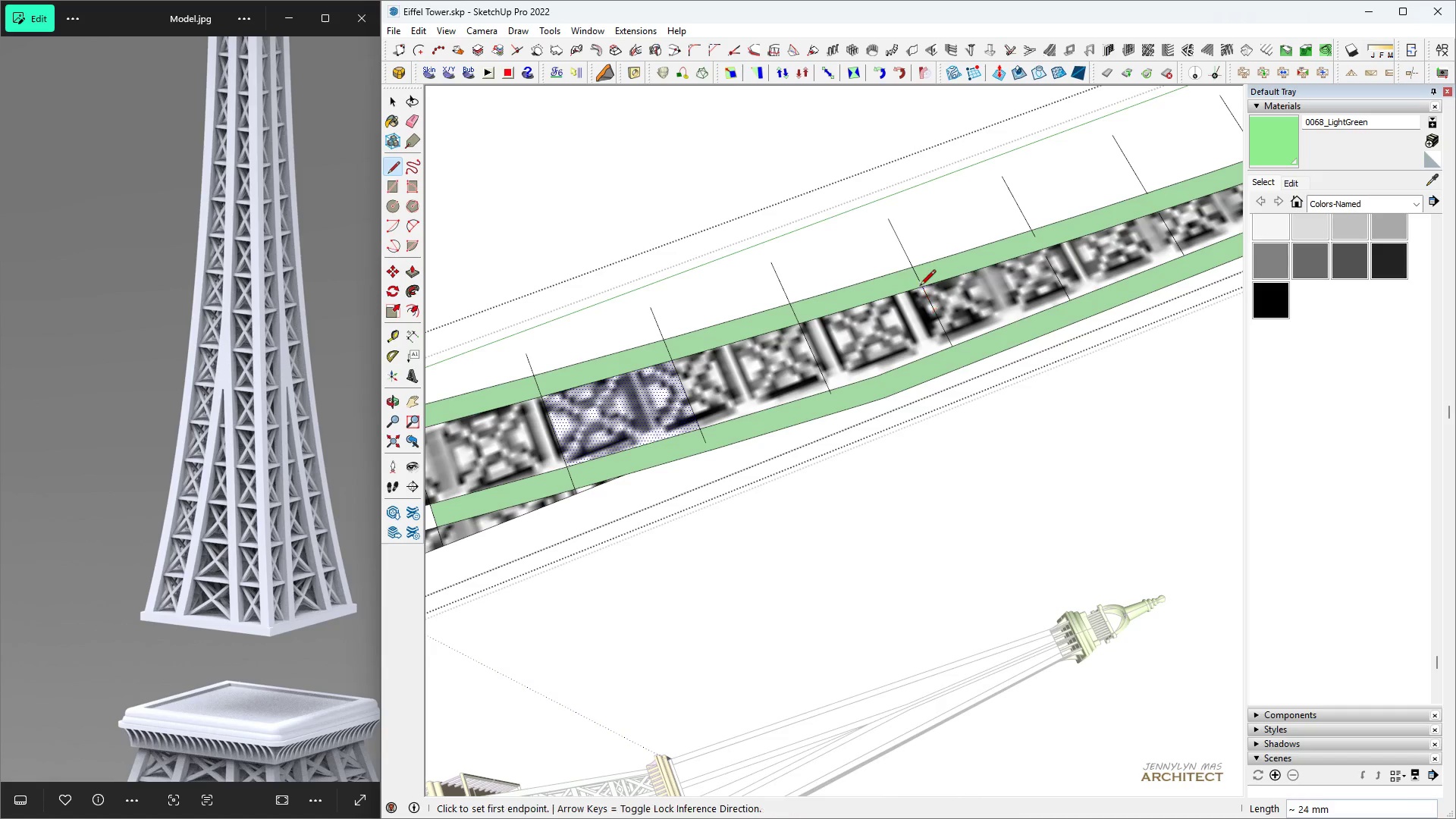 
key(H)
 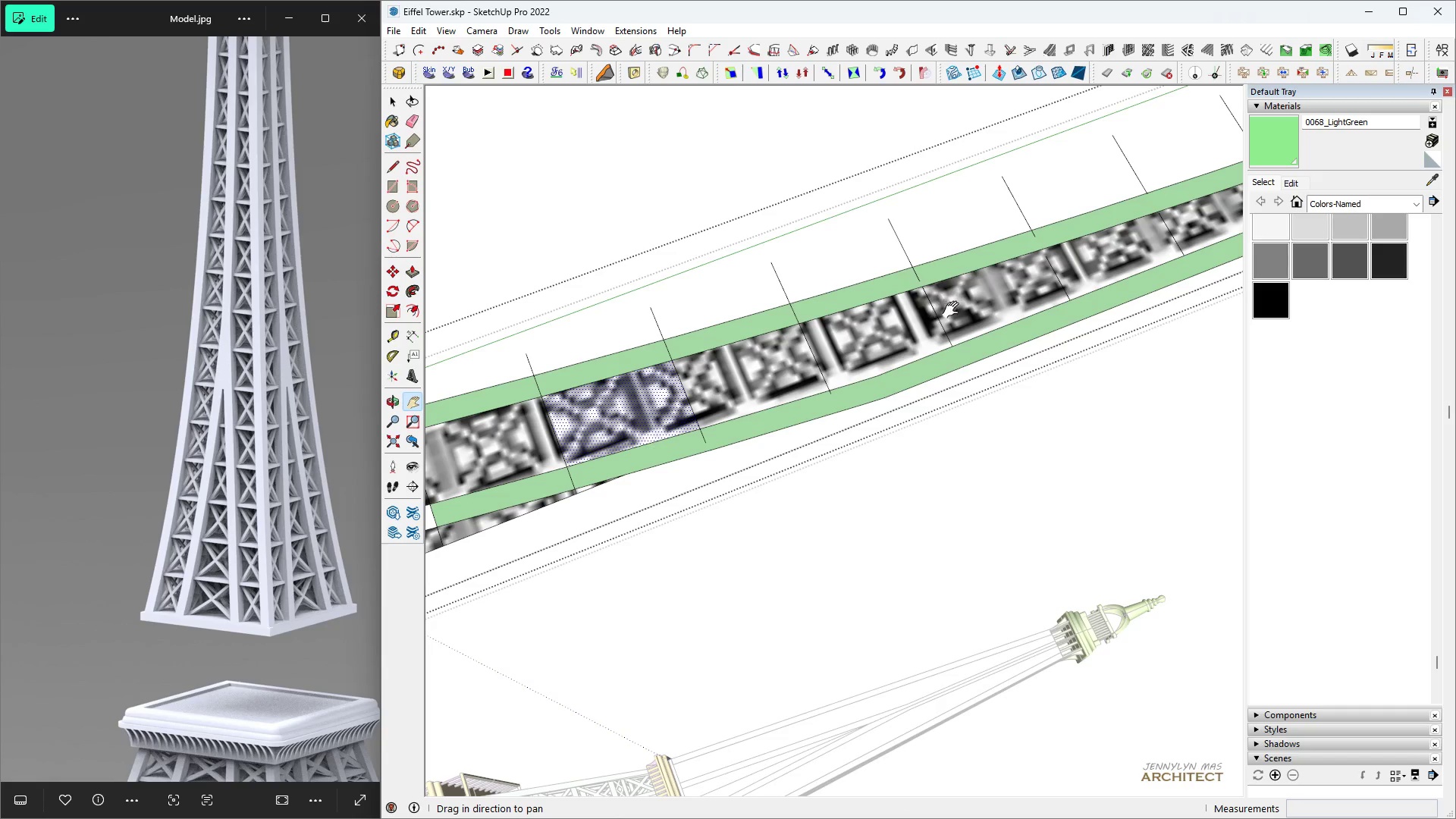 
key(Space)
 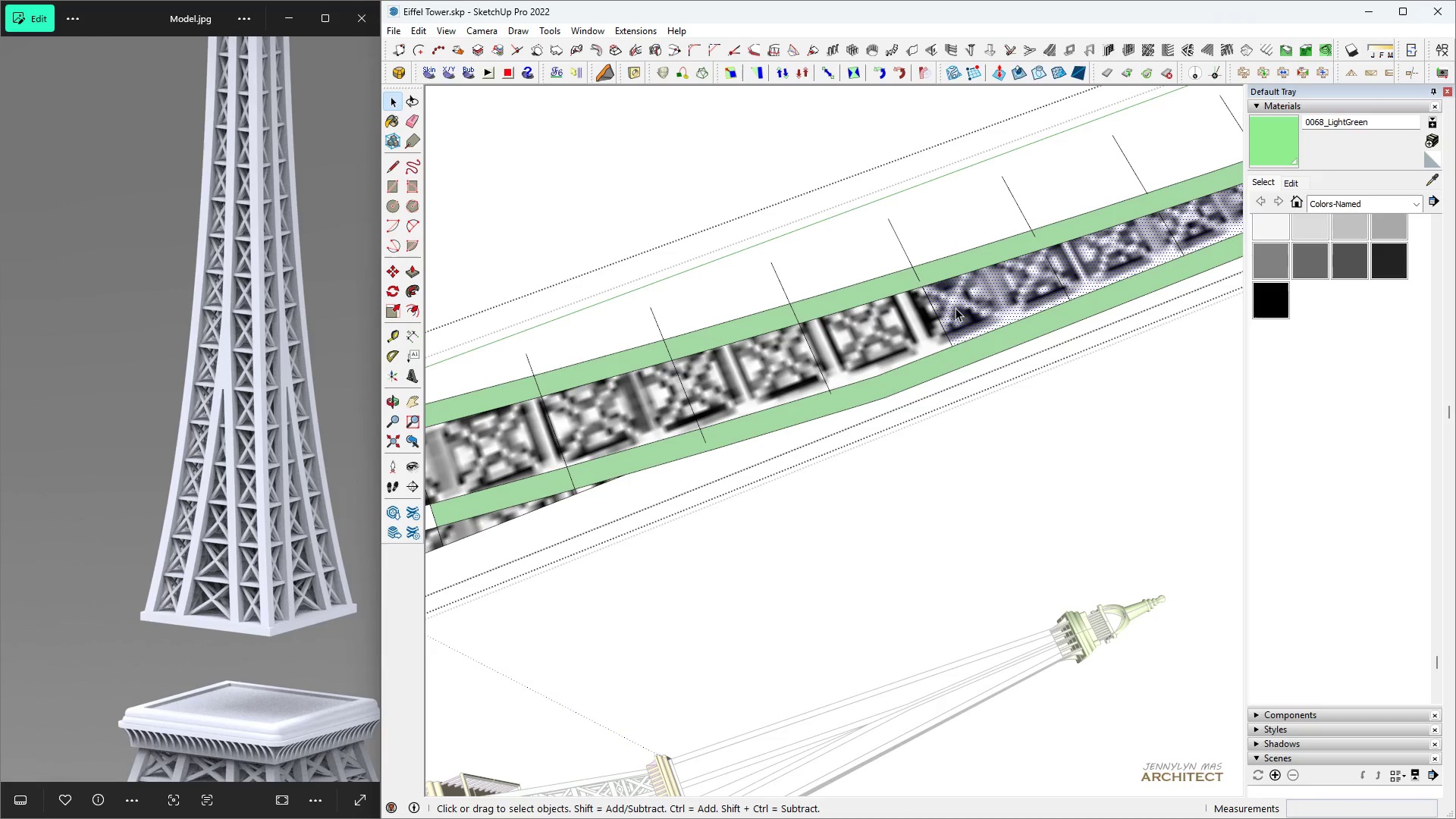 
key(H)
 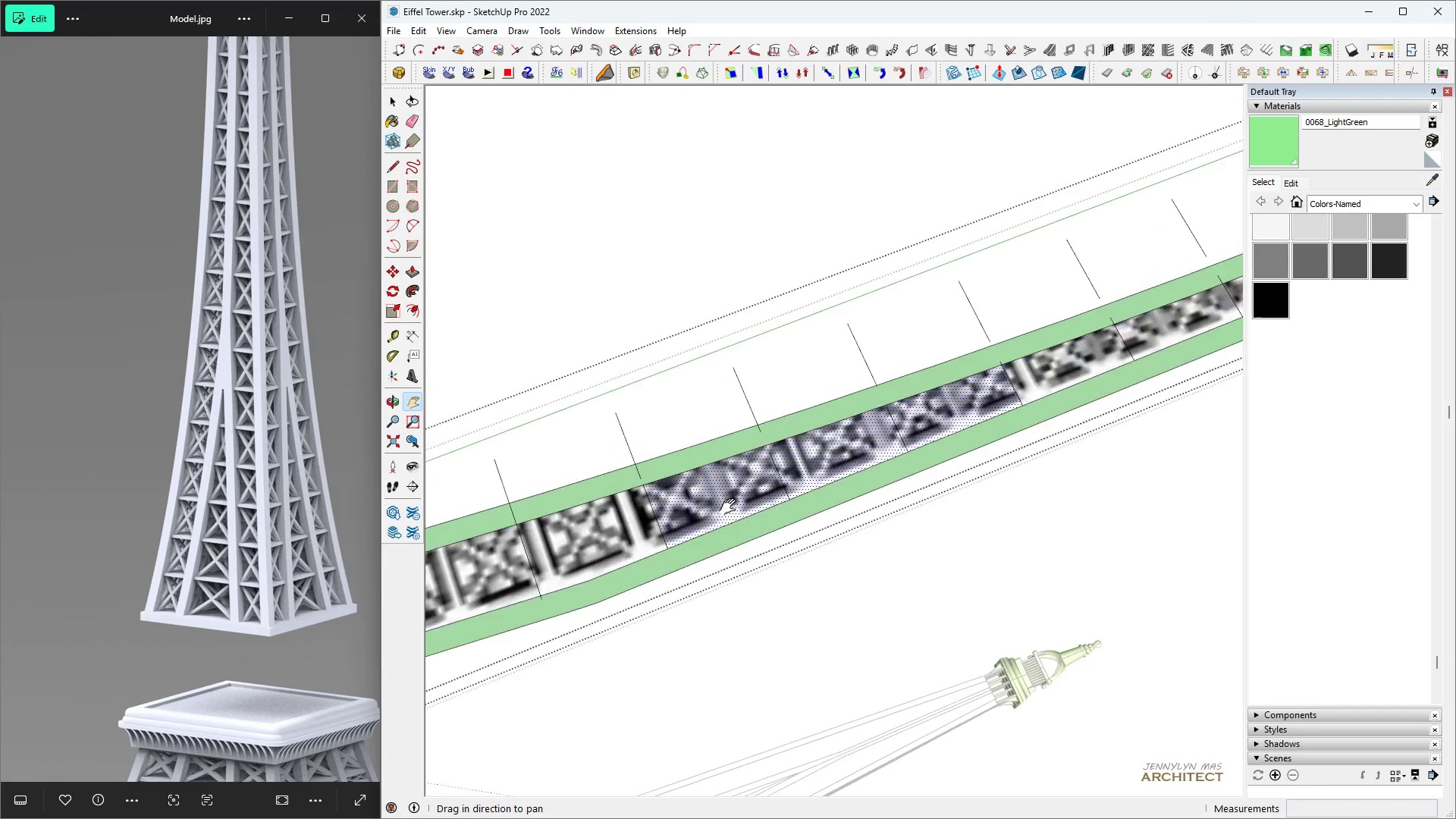 
key(Space)
 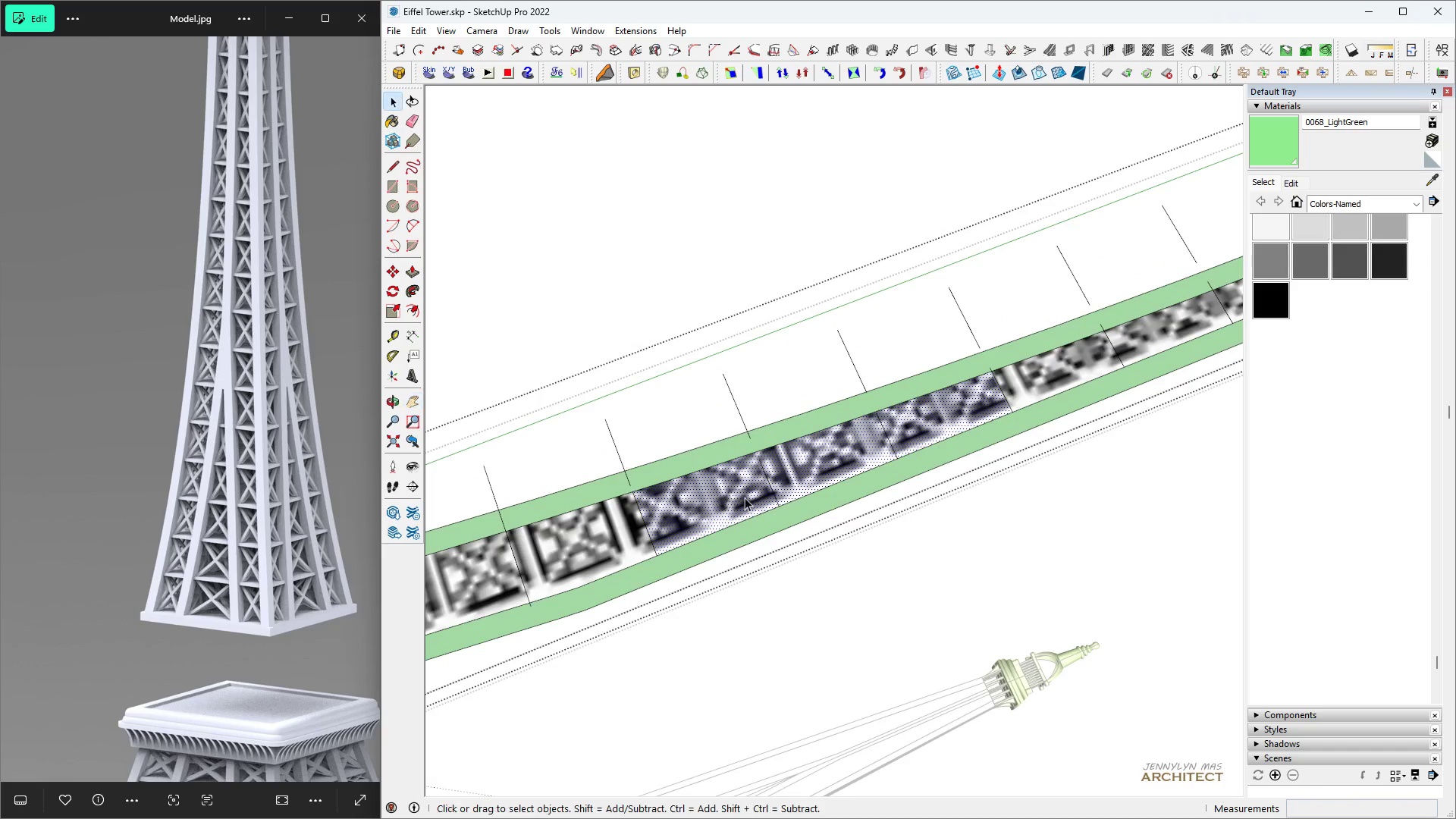 
scroll: coordinate [740, 504], scroll_direction: up, amount: 3.0
 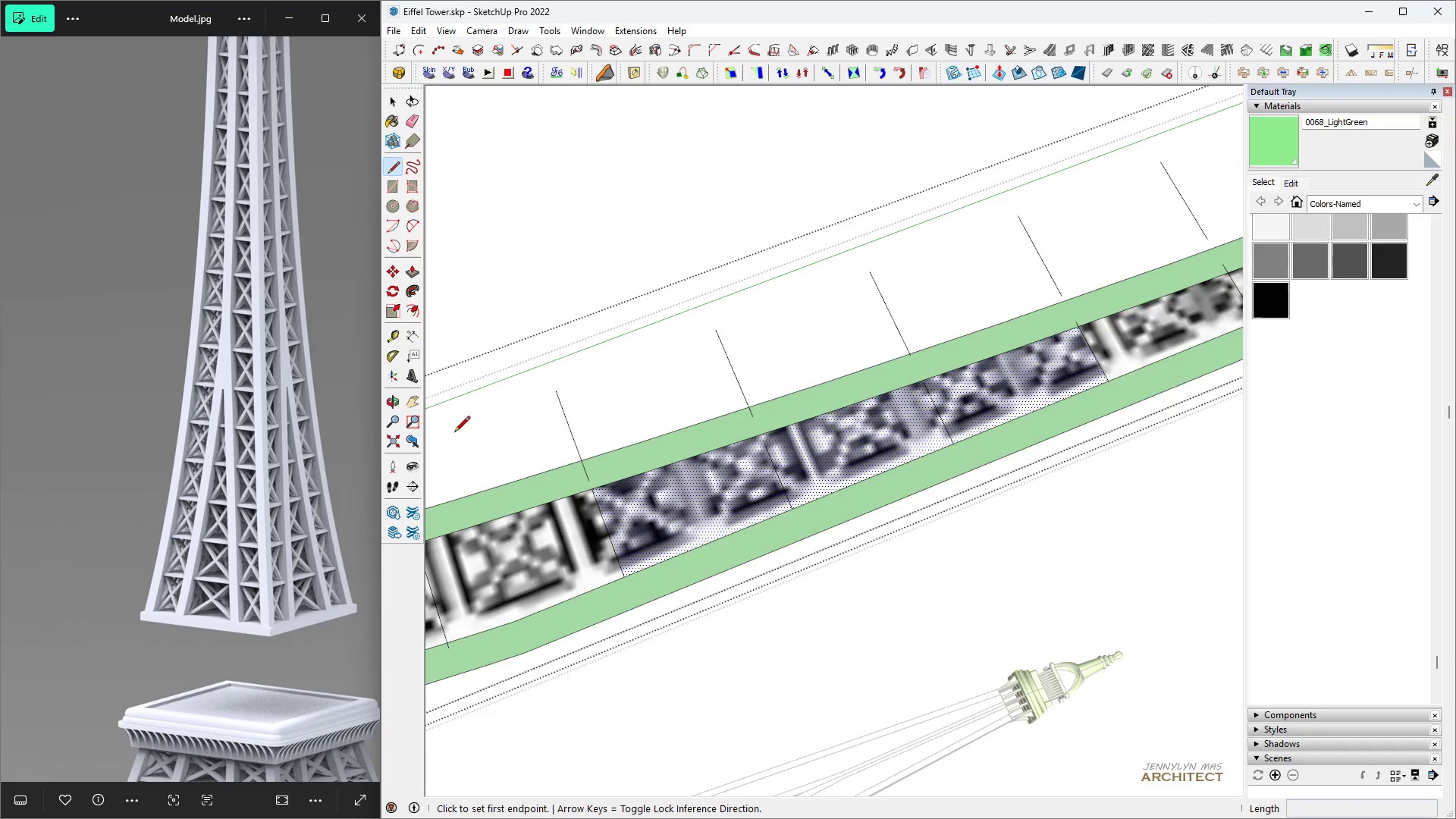 
key(L)
 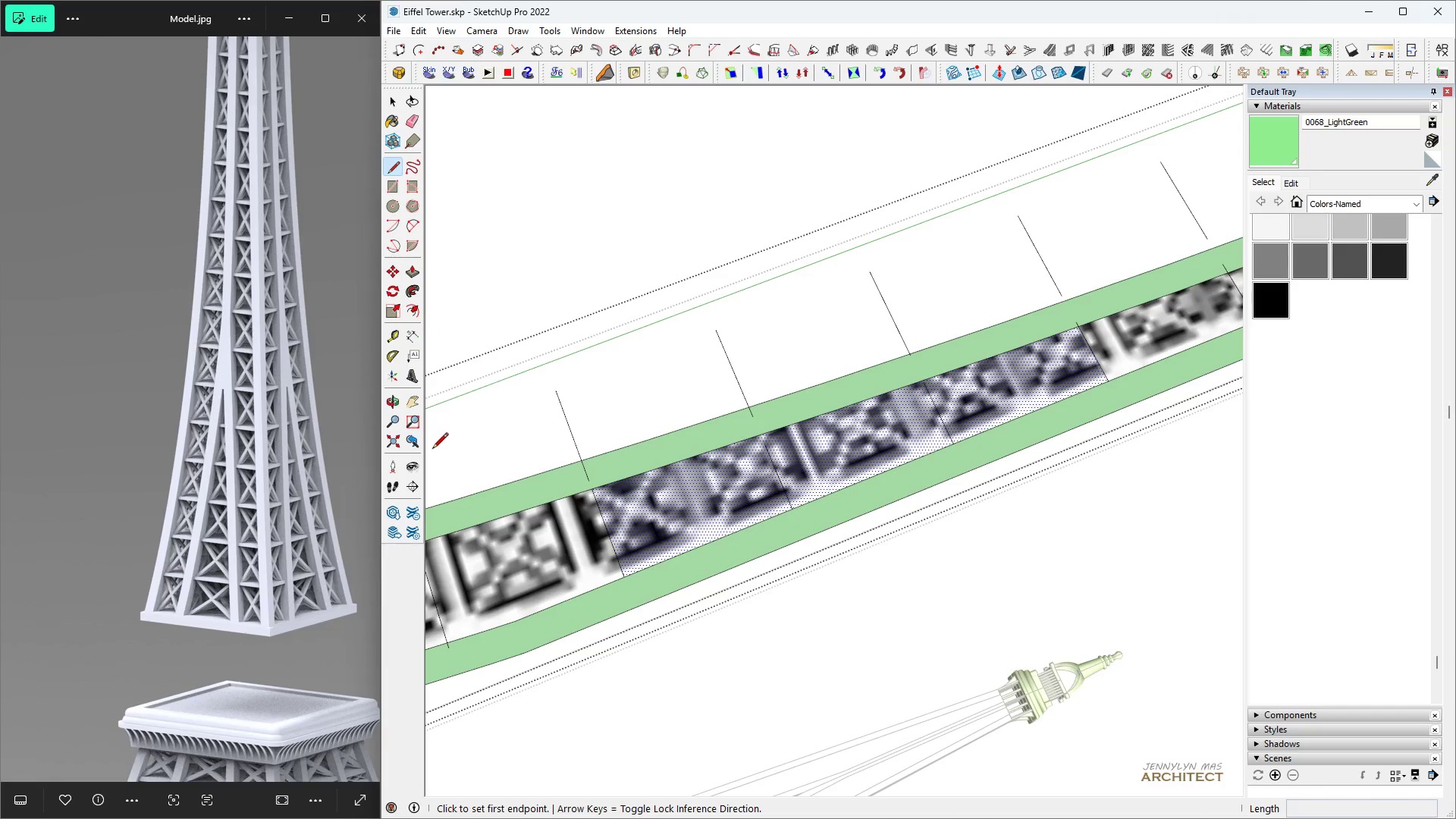 
scroll: coordinate [458, 452], scroll_direction: up, amount: 3.0
 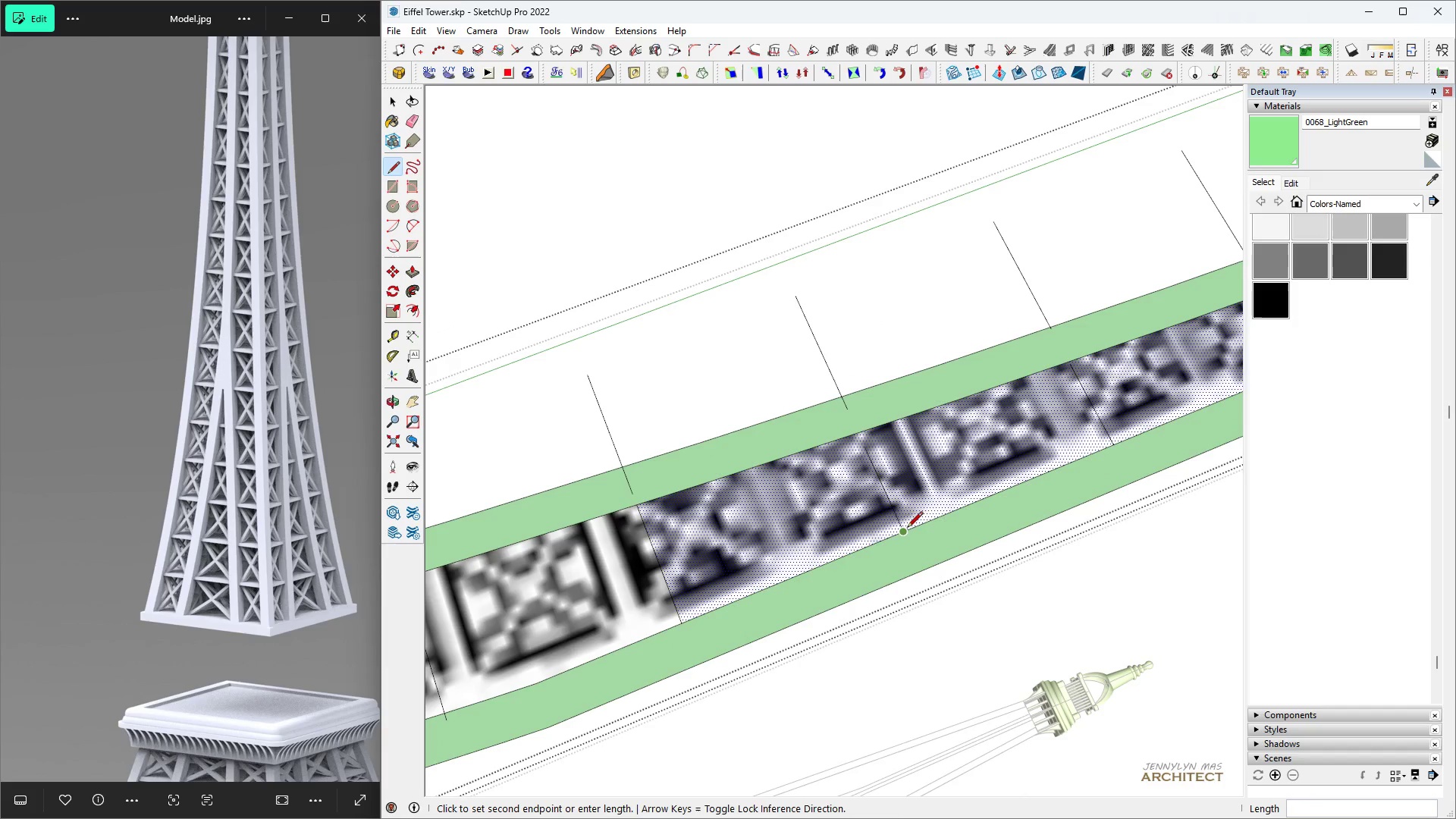 
left_click([852, 435])
 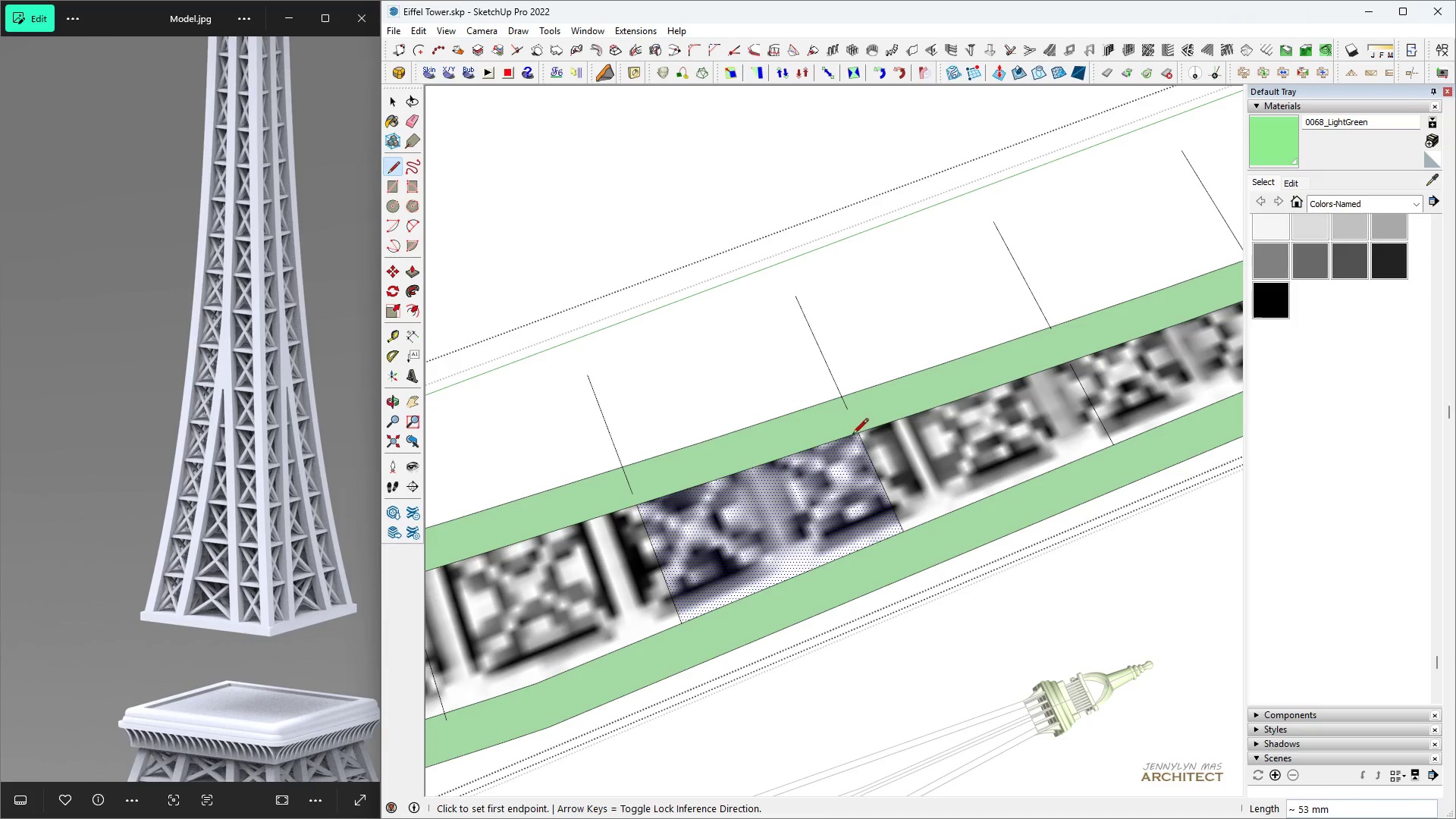 
key(H)
 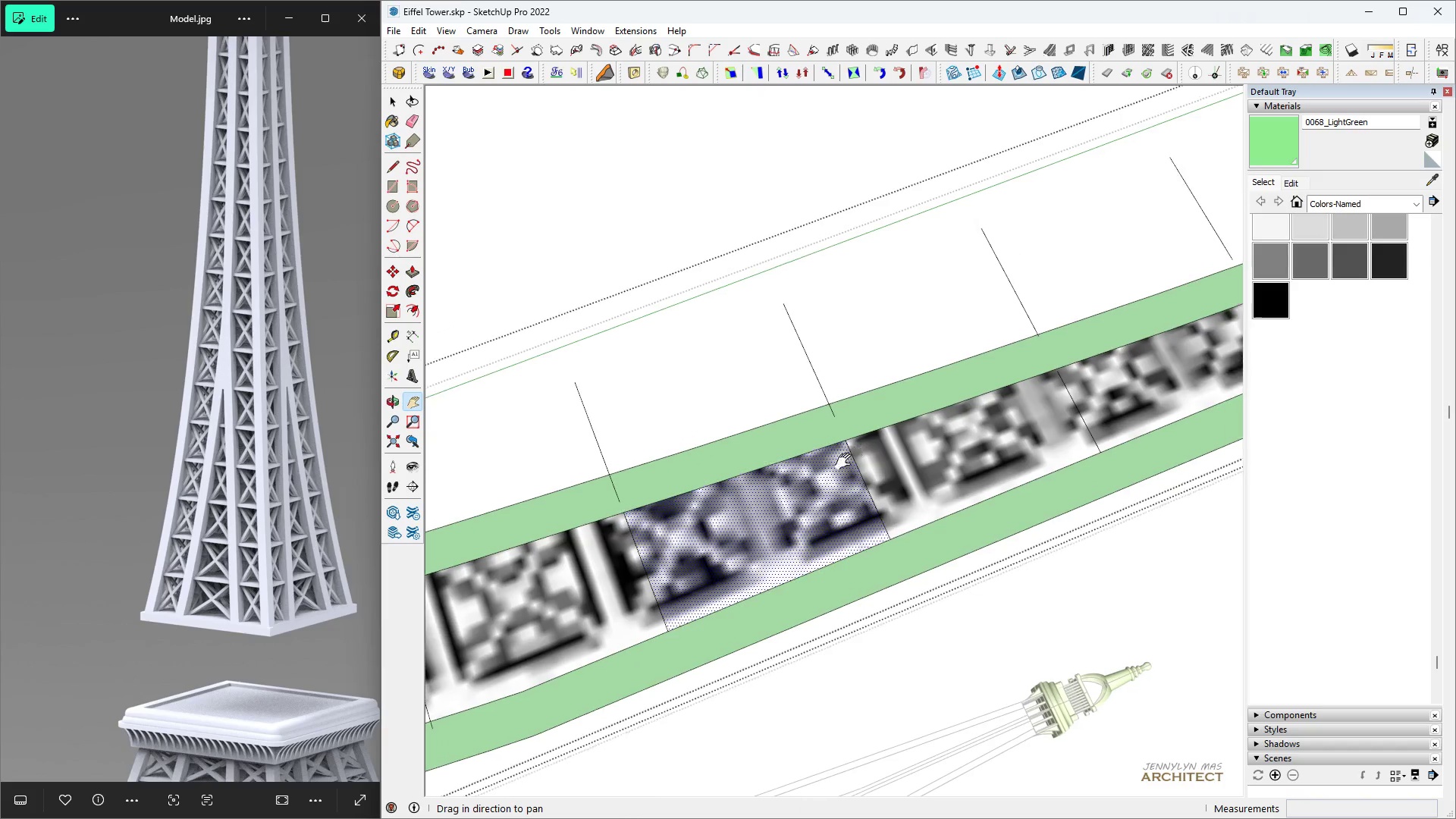 
key(Space)
 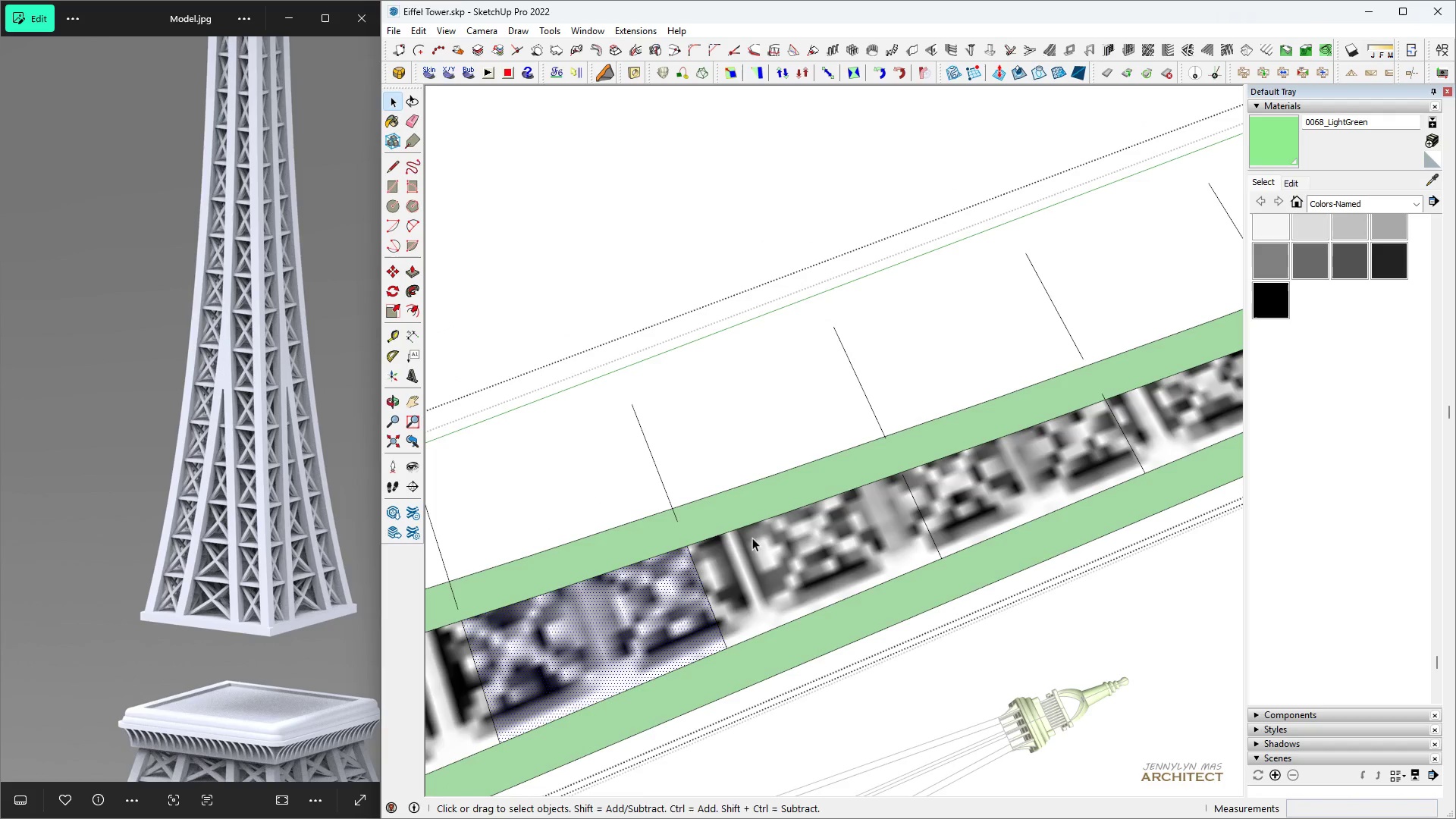 
key(L)
 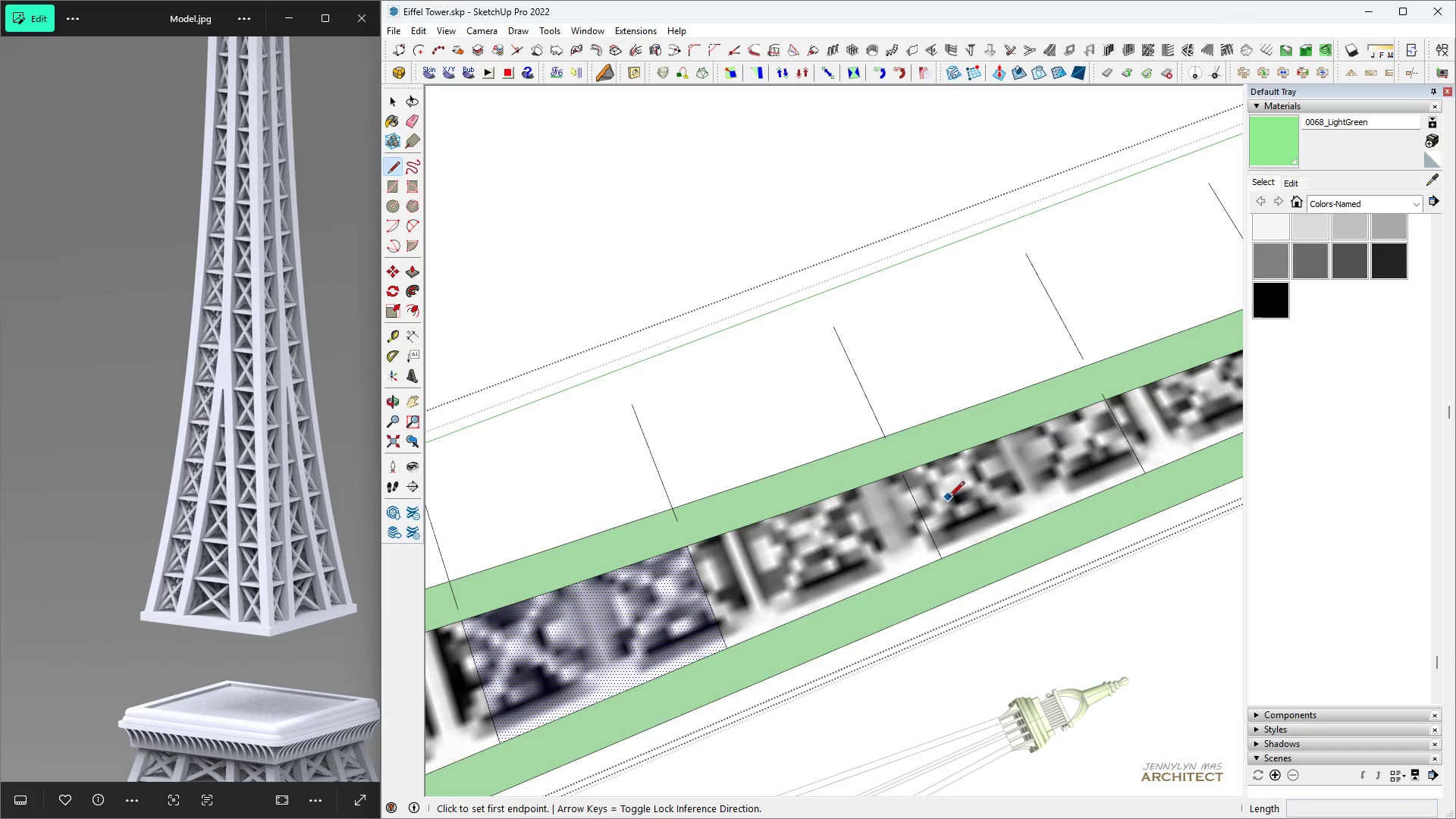 
key(Space)
 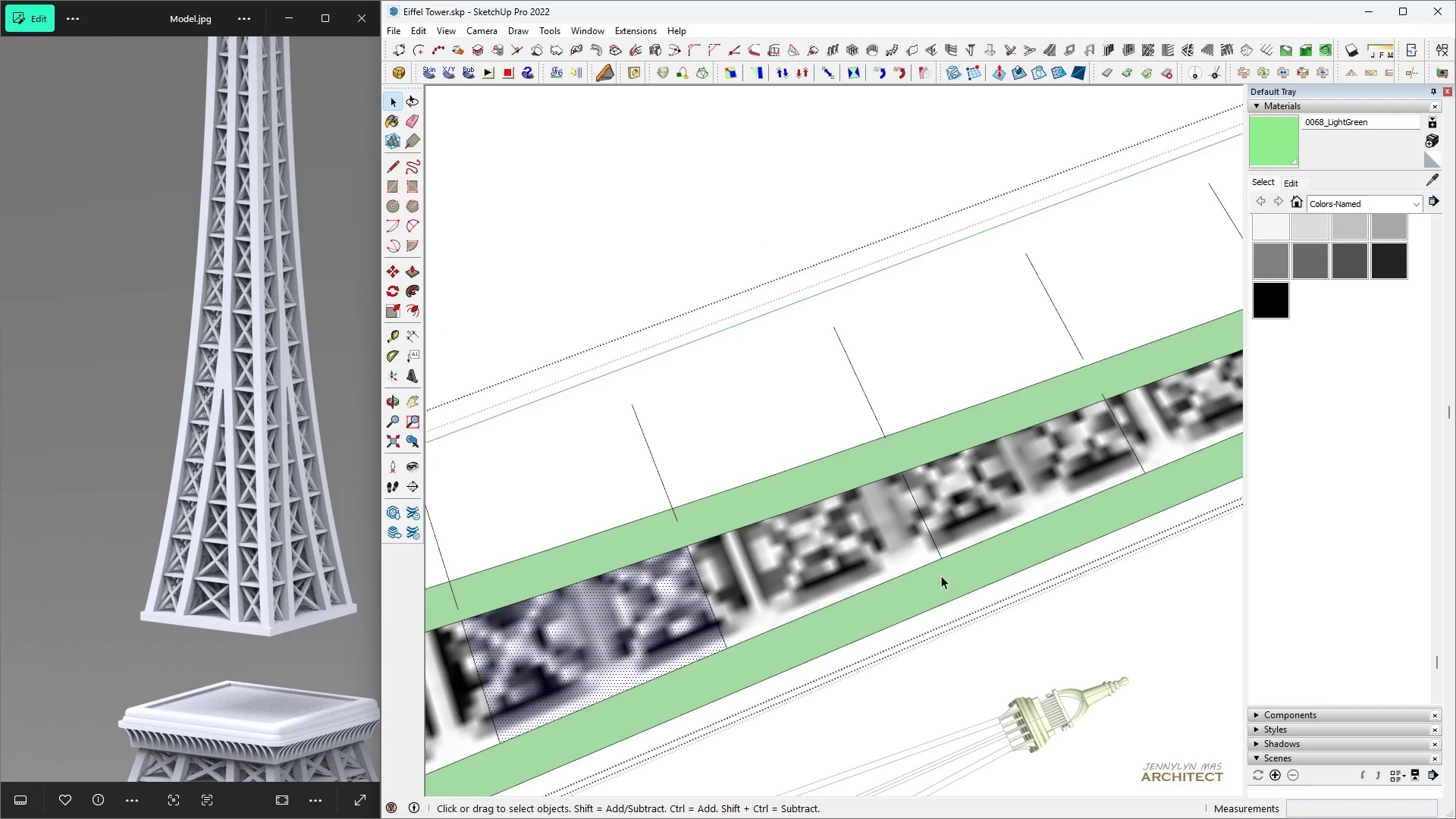 
key(L)
 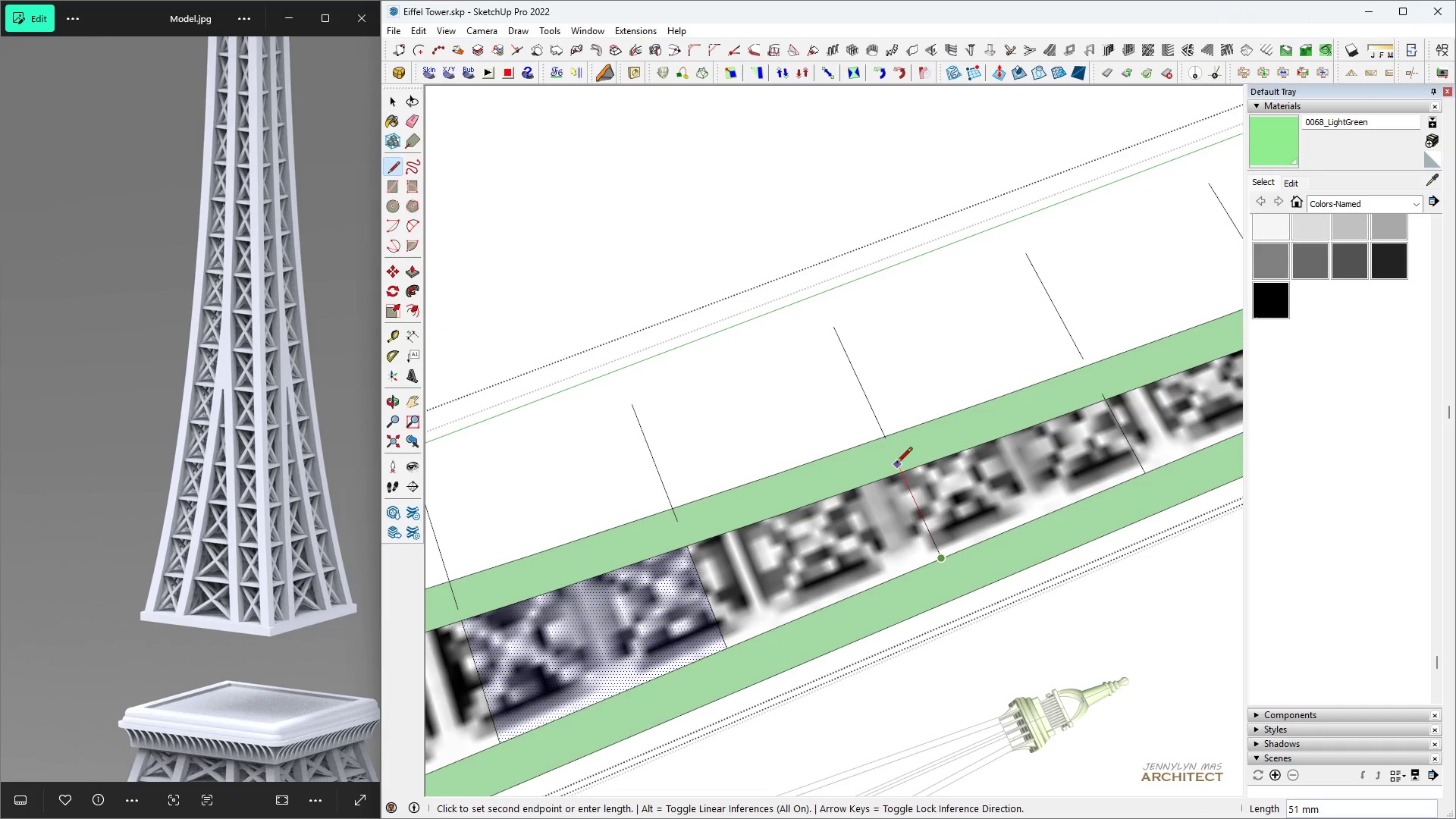 
left_click([896, 464])
 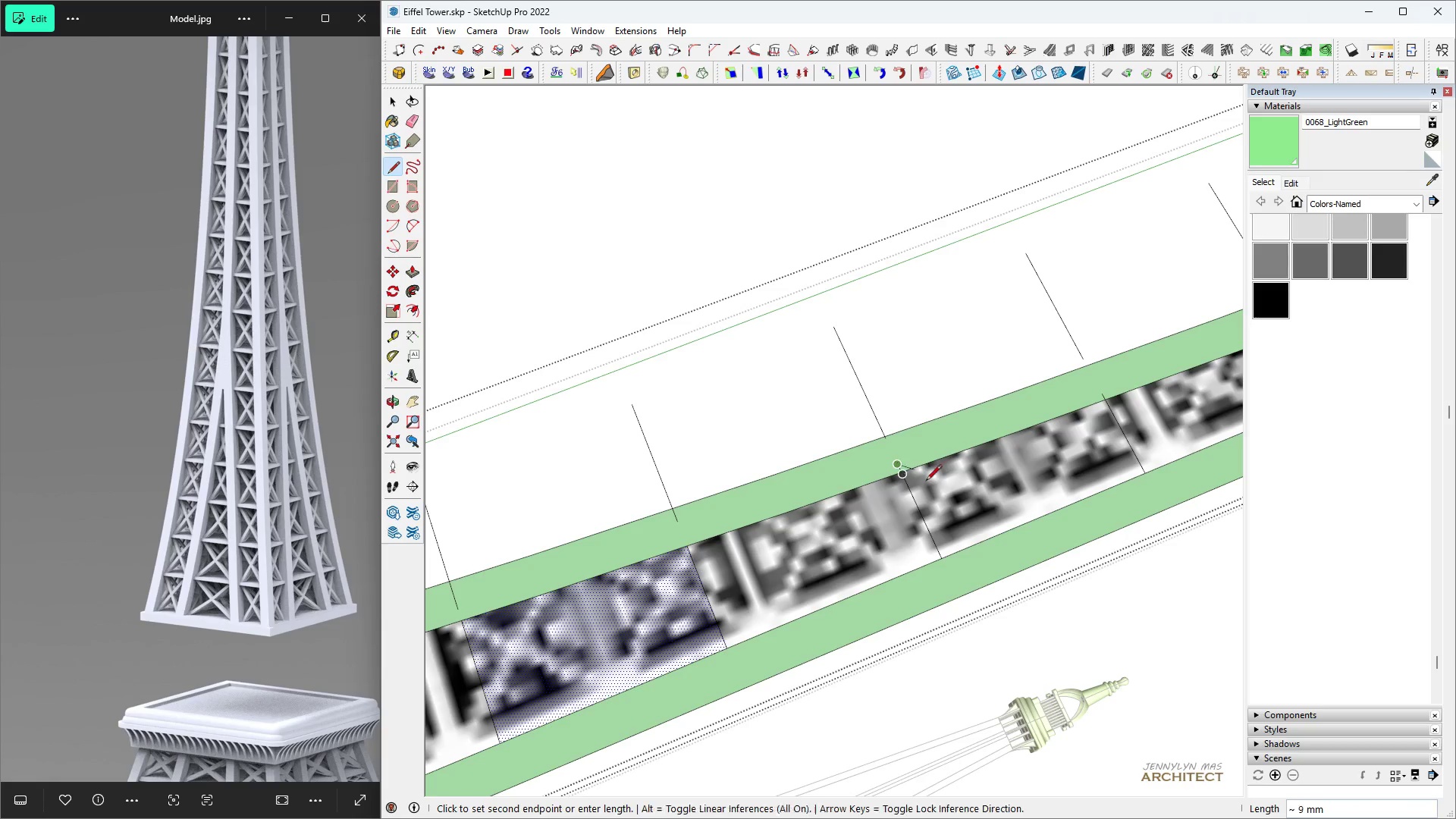 
key(H)
 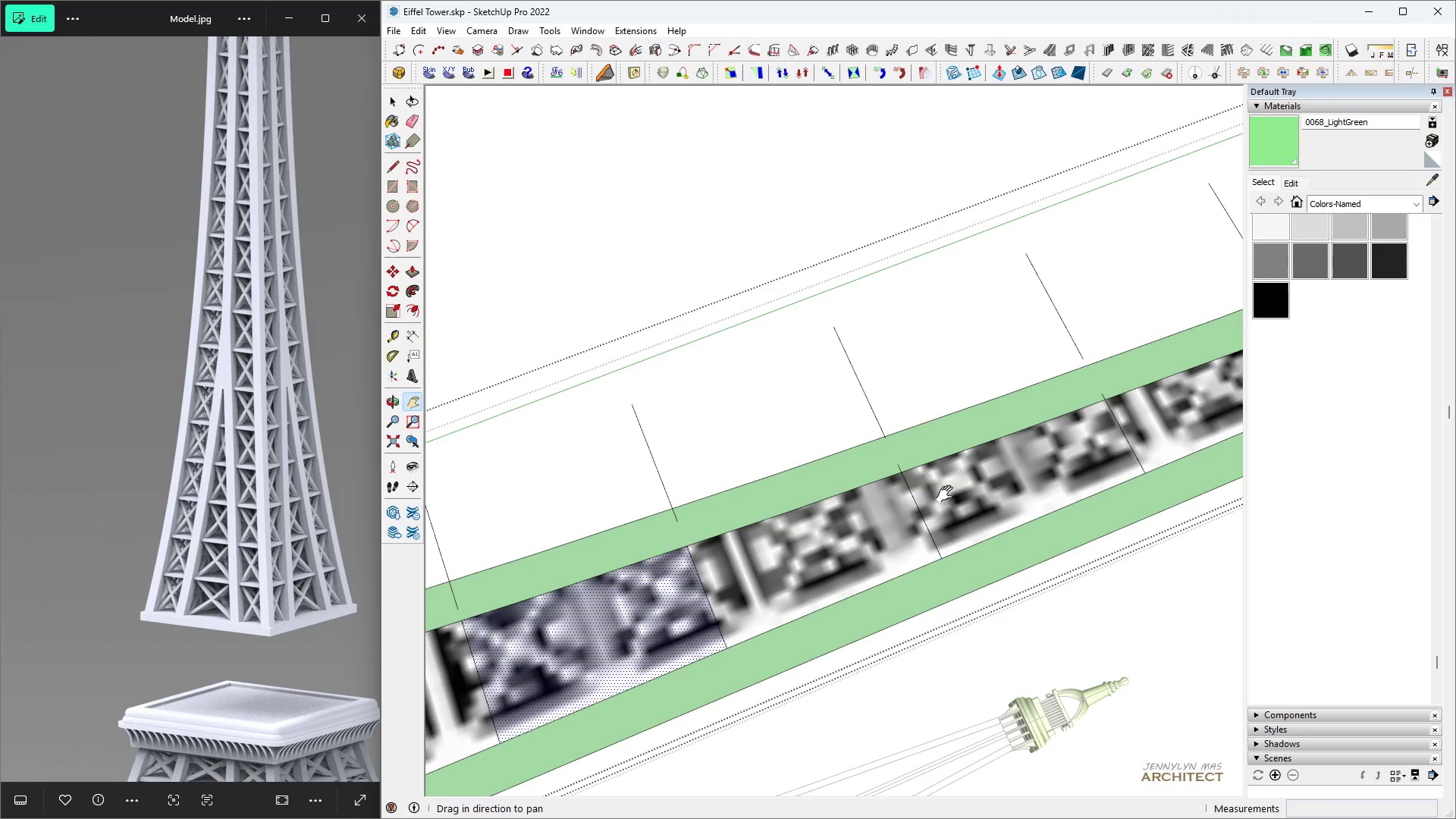 
key(Space)
 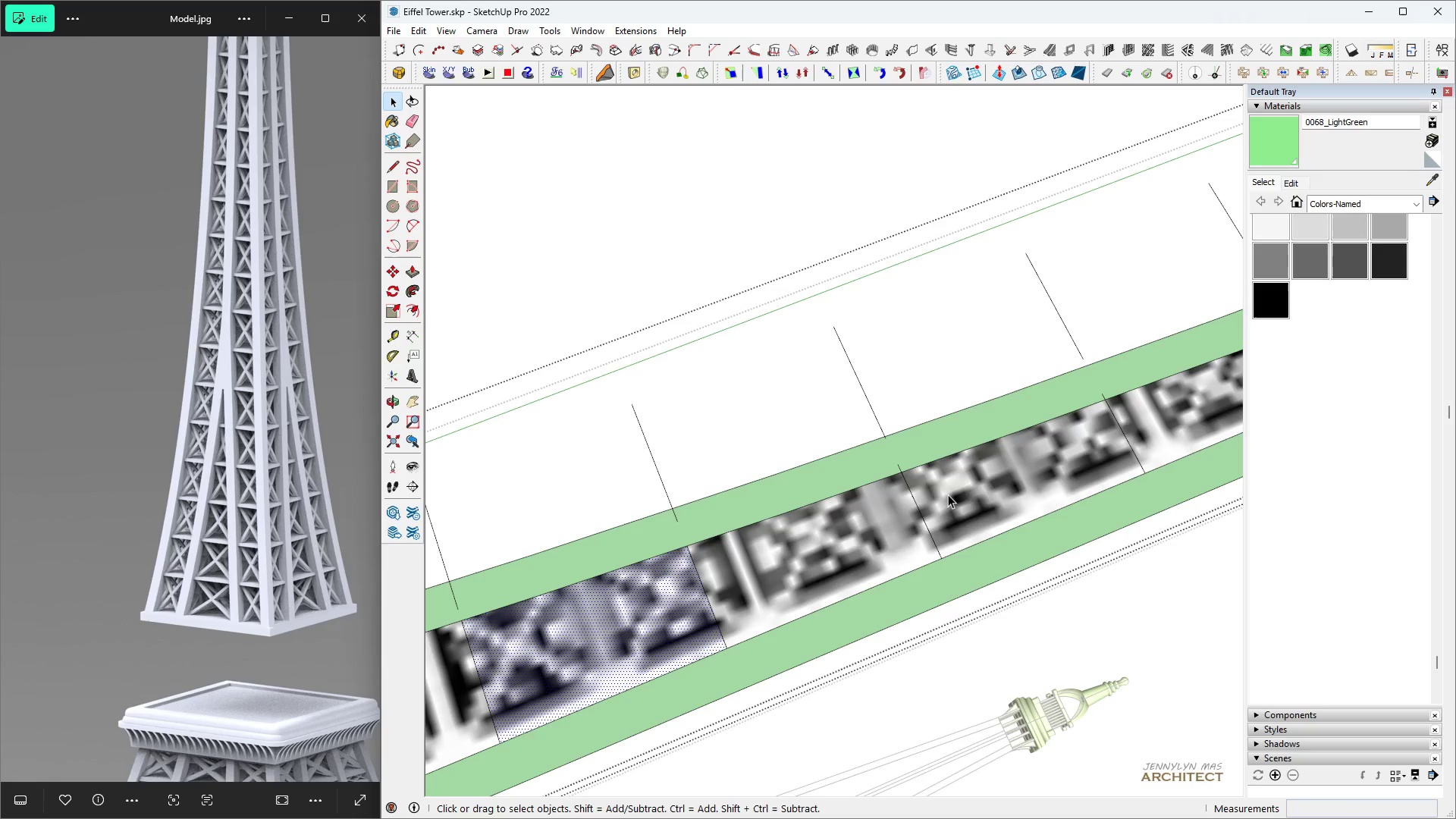 
double_click([948, 494])
 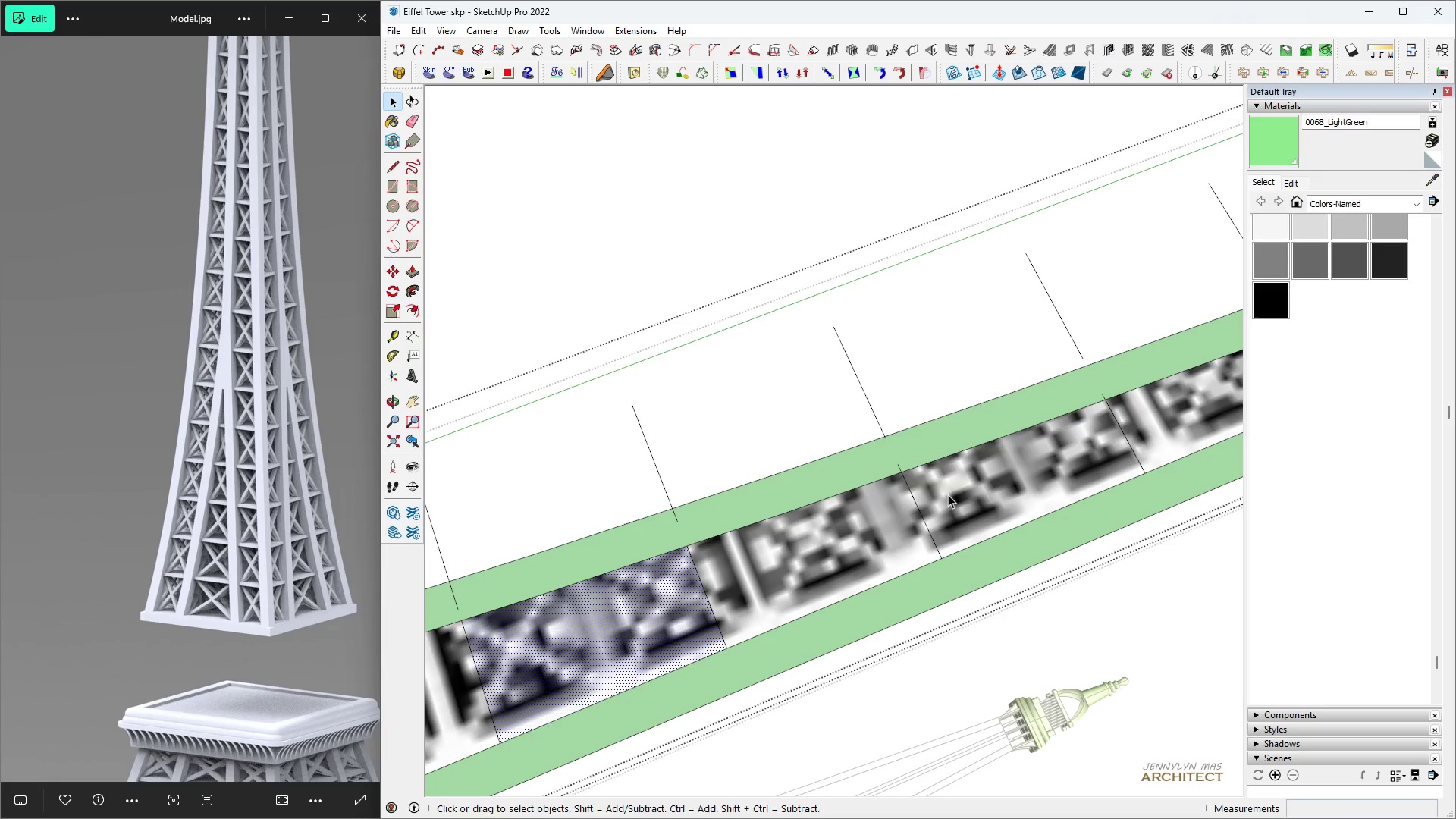 
key(H)
 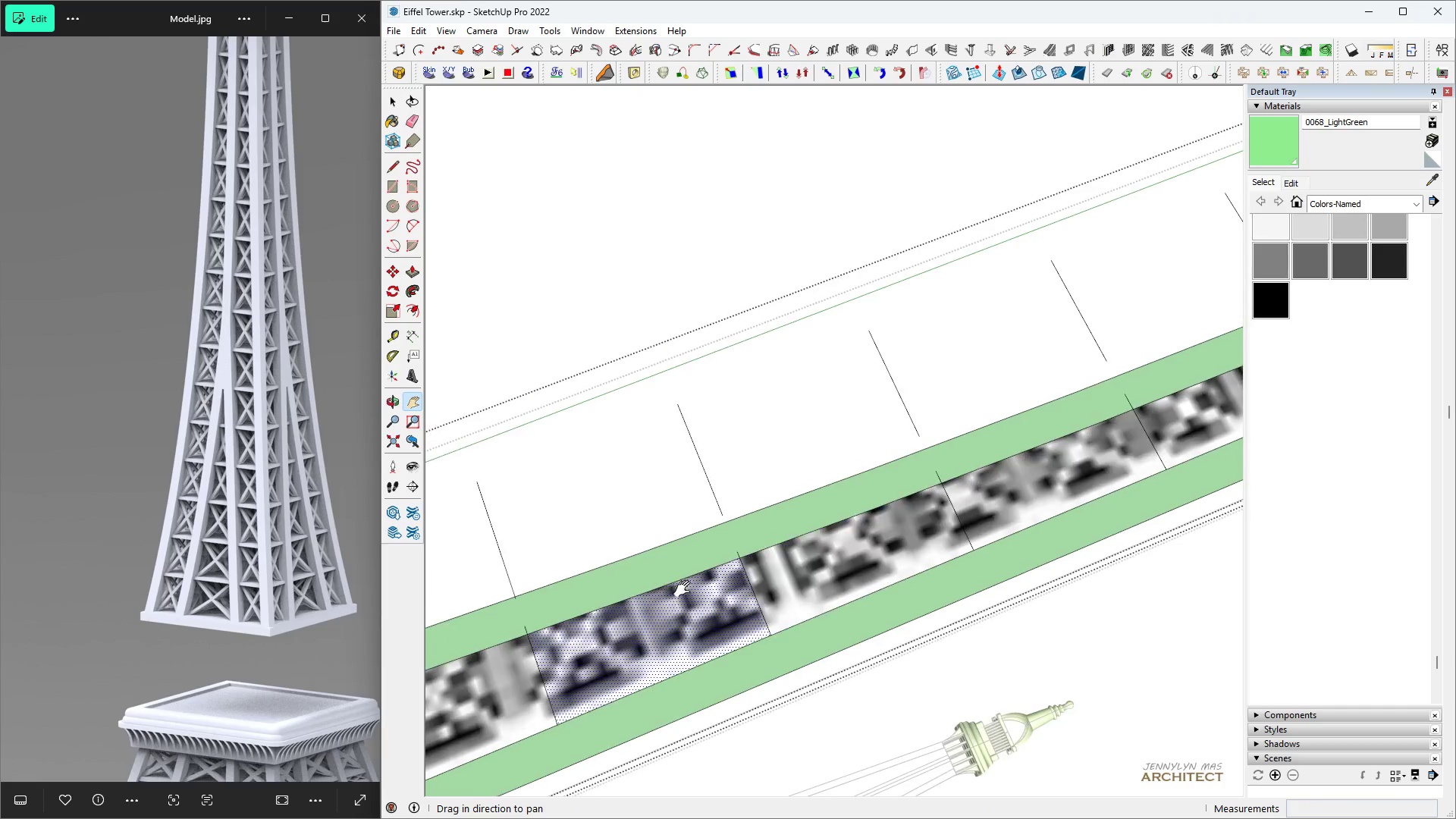 
key(Space)
 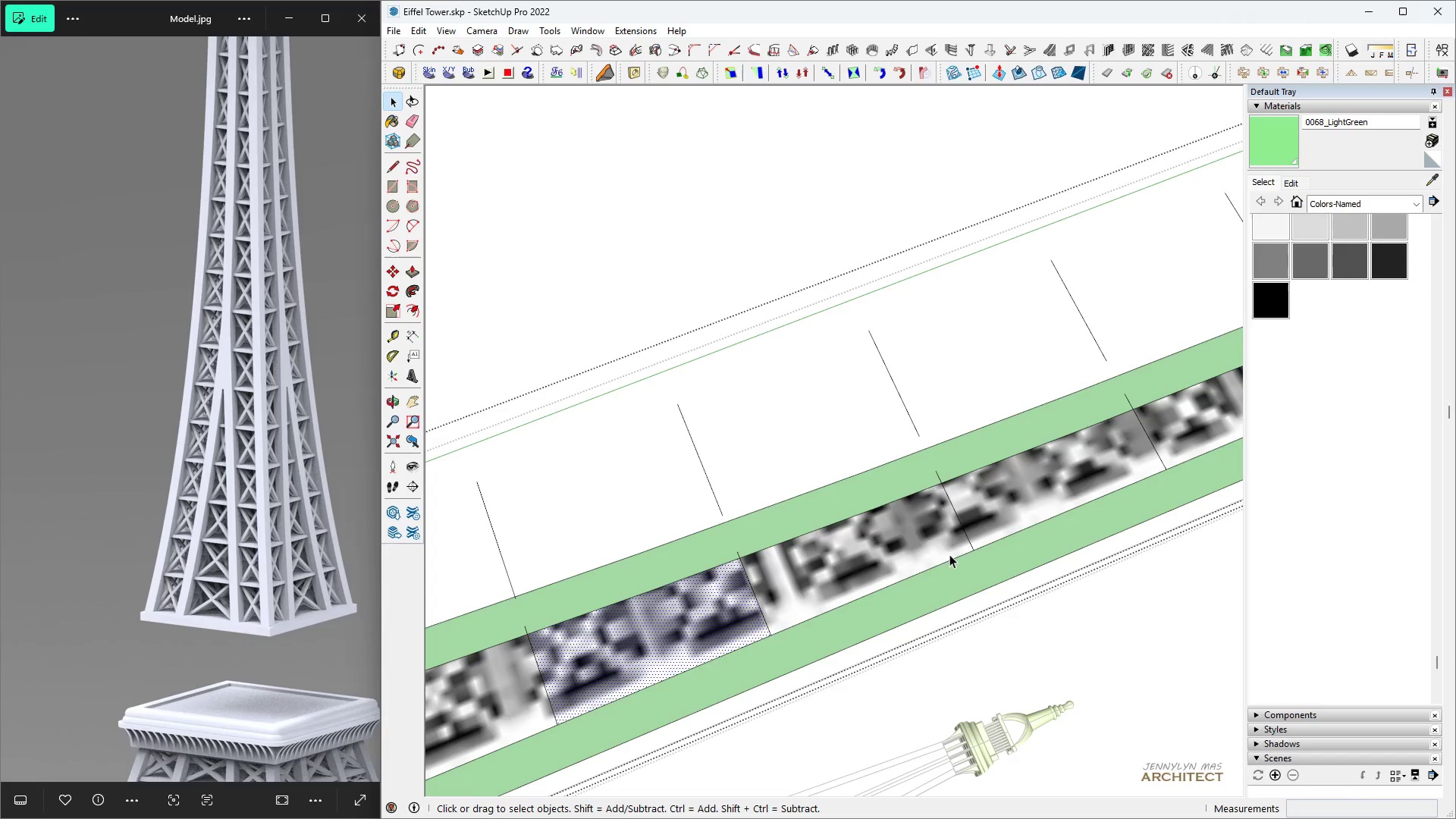 
left_click([949, 554])
 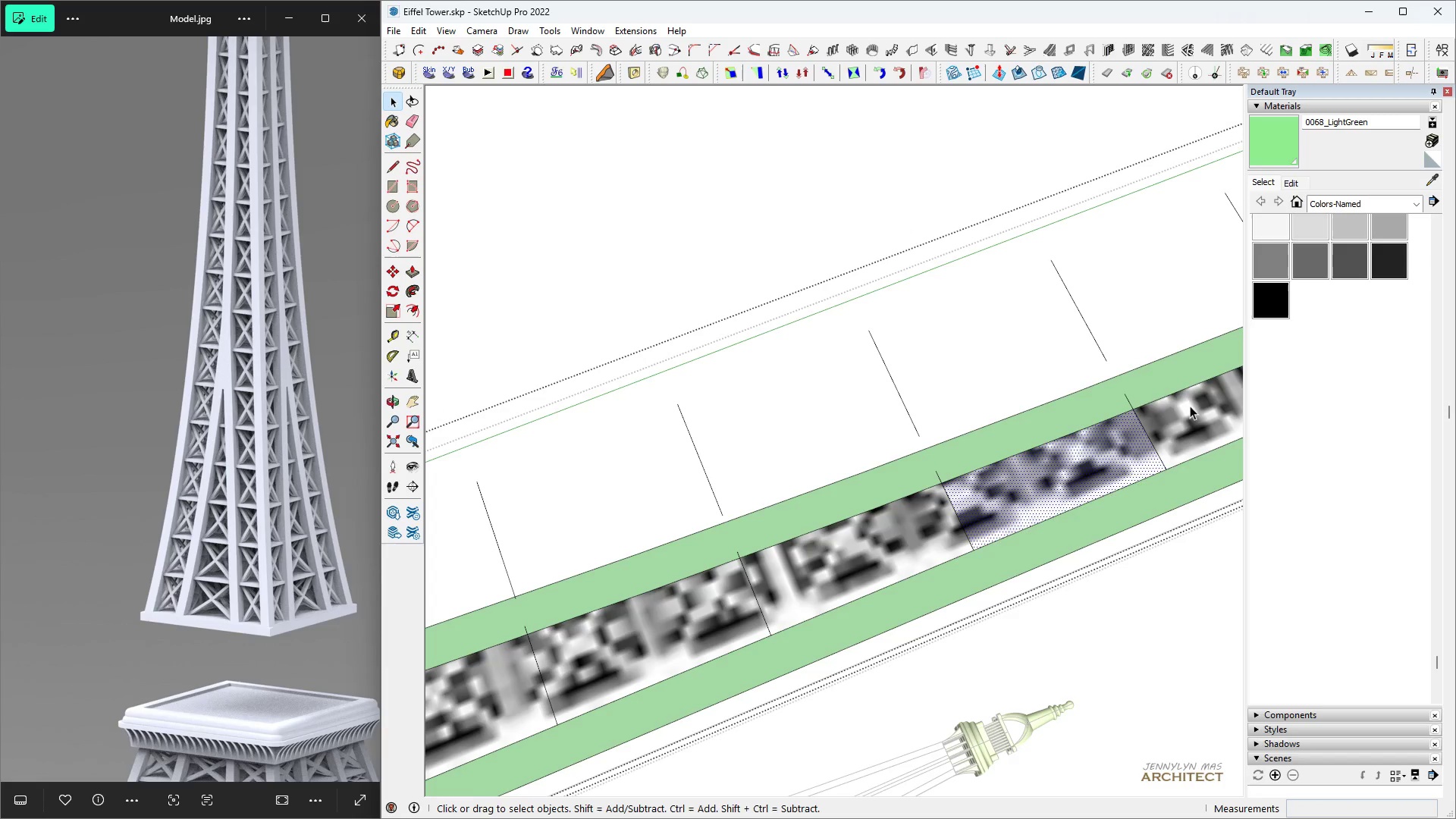 
triple_click([1190, 406])
 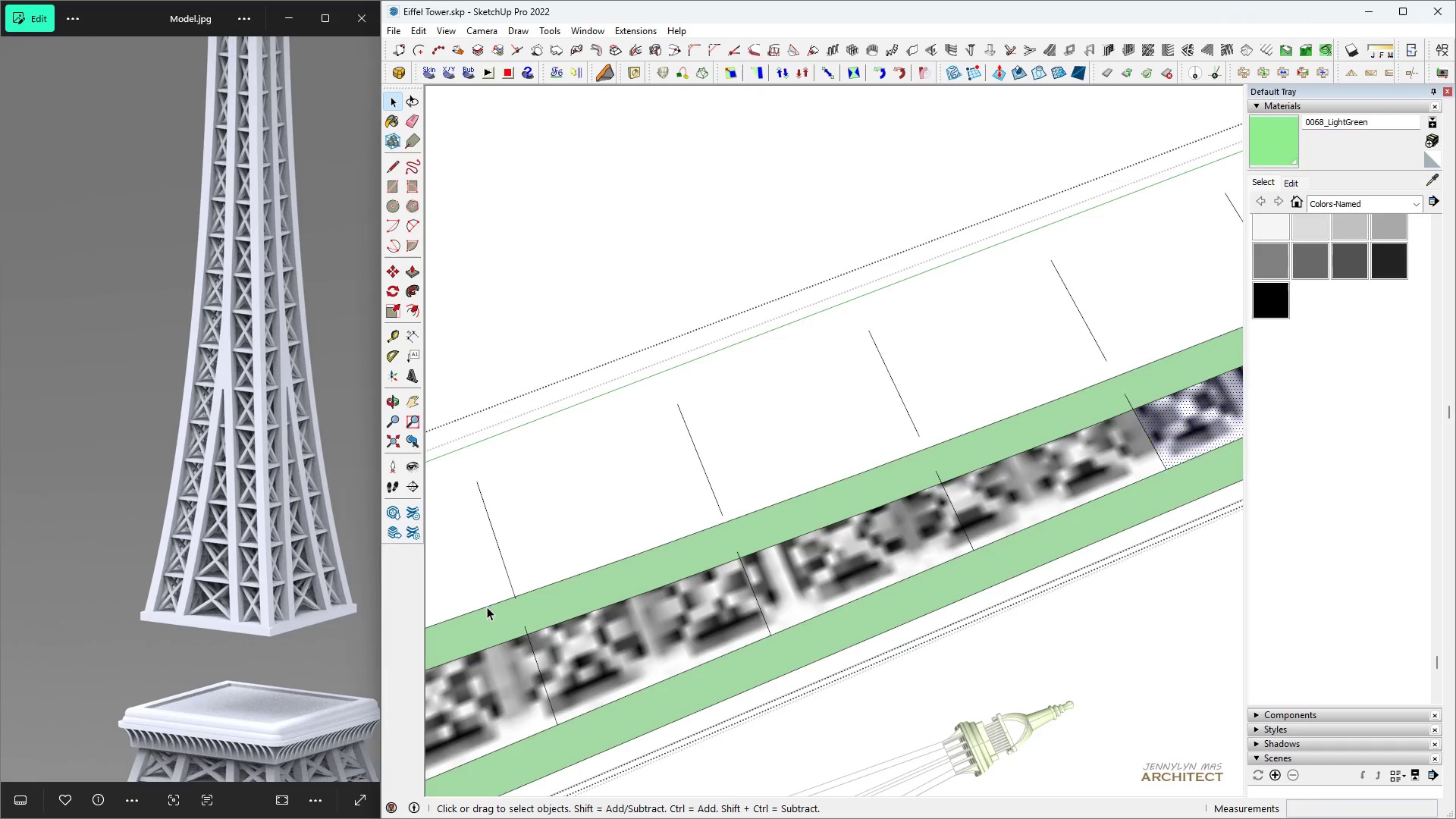 
scroll: coordinate [917, 296], scroll_direction: down, amount: 8.0
 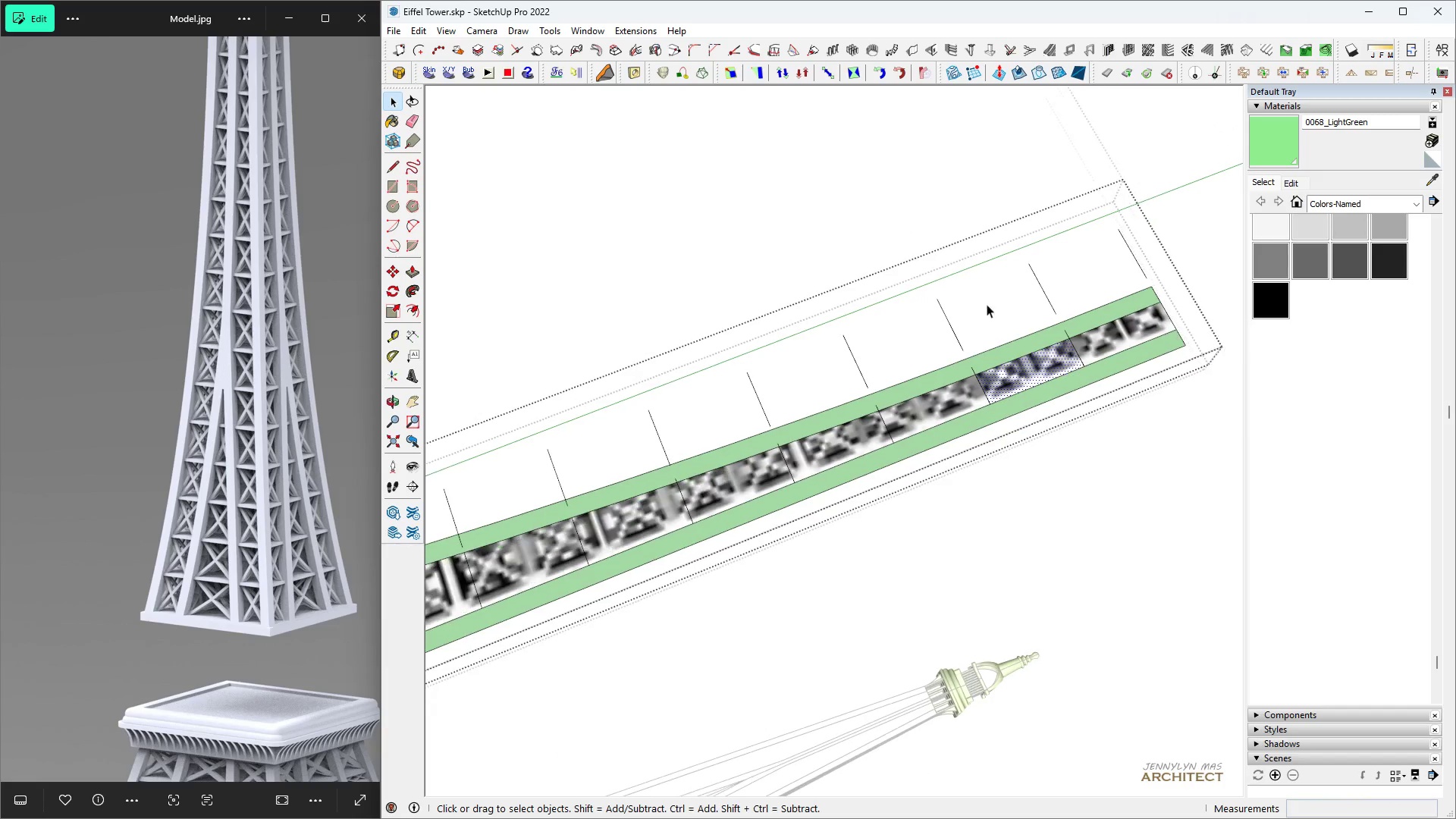 
key(Space)
 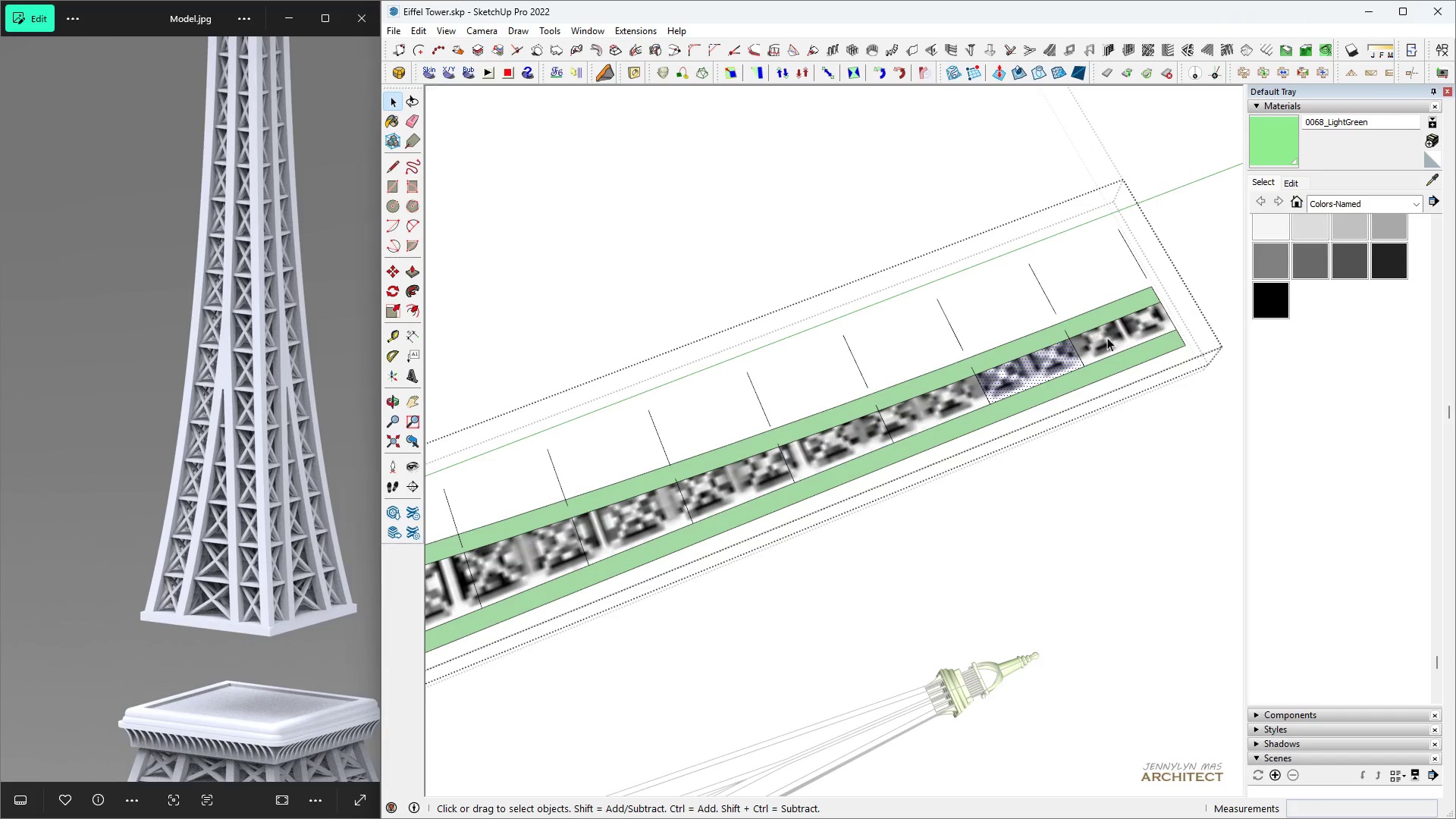 
left_click([1108, 338])
 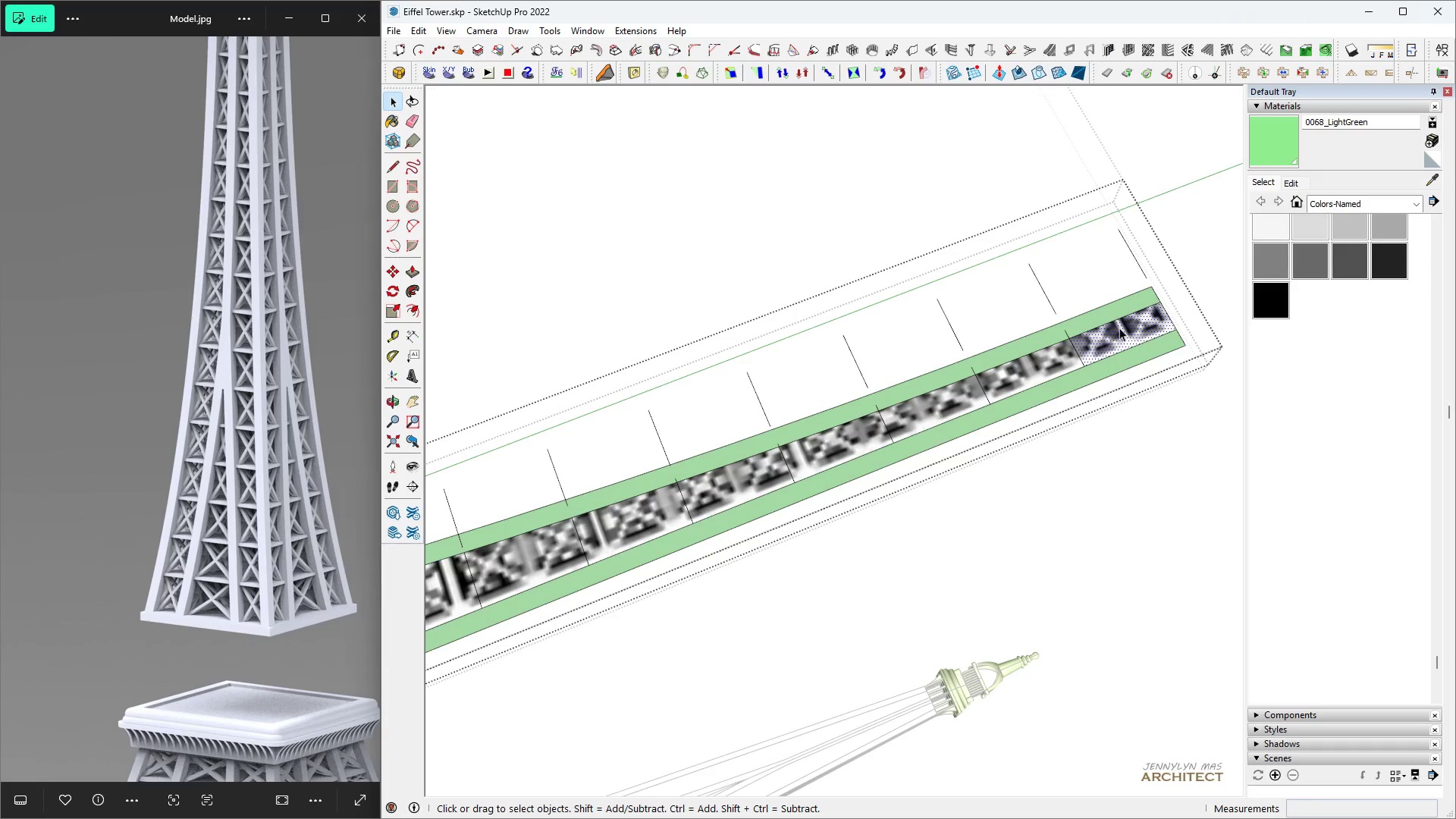 
scroll: coordinate [986, 355], scroll_direction: up, amount: 1.0
 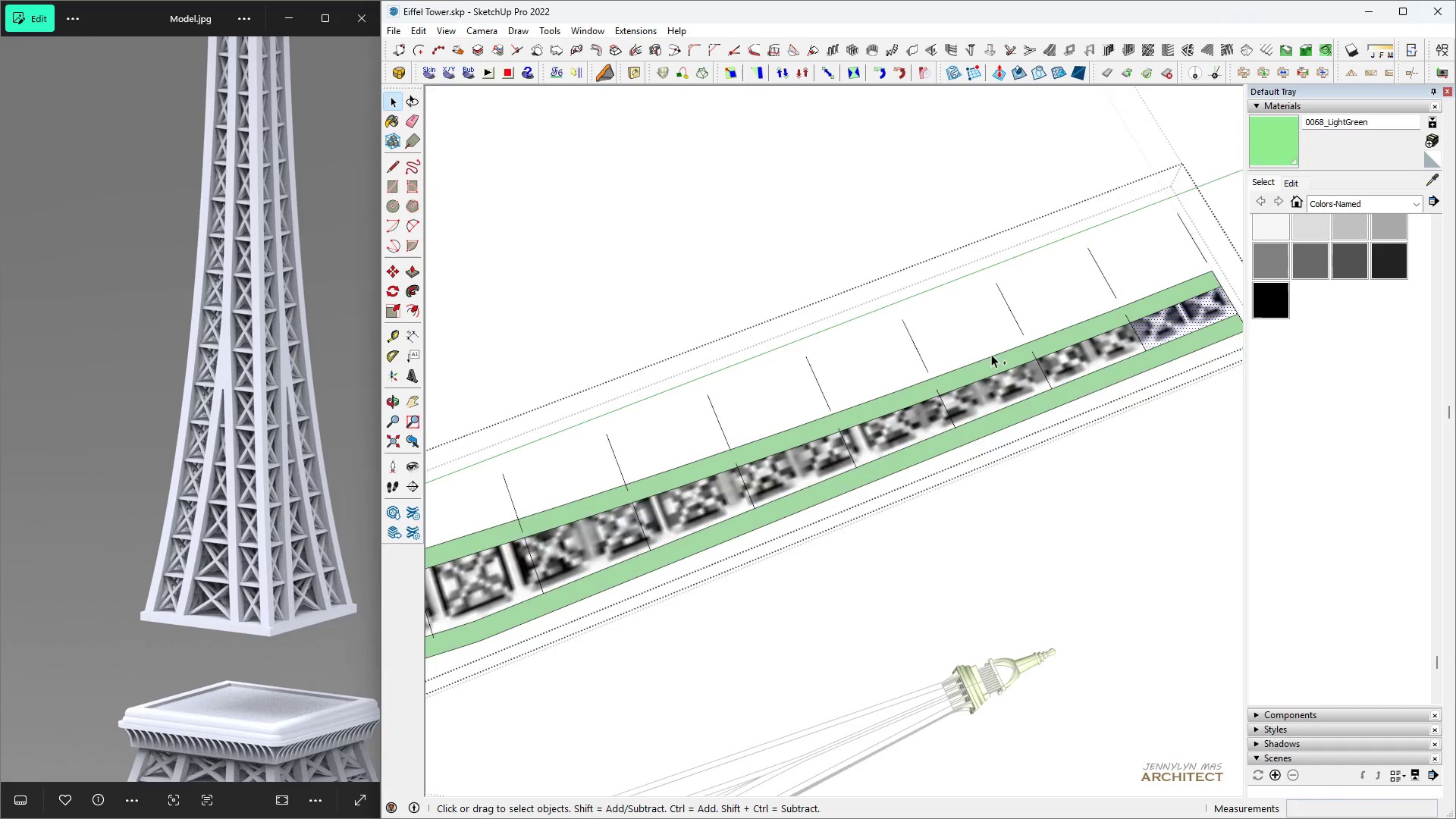 
hold_key(key=ControlLeft, duration=1.52)
left_click([1002, 388])
 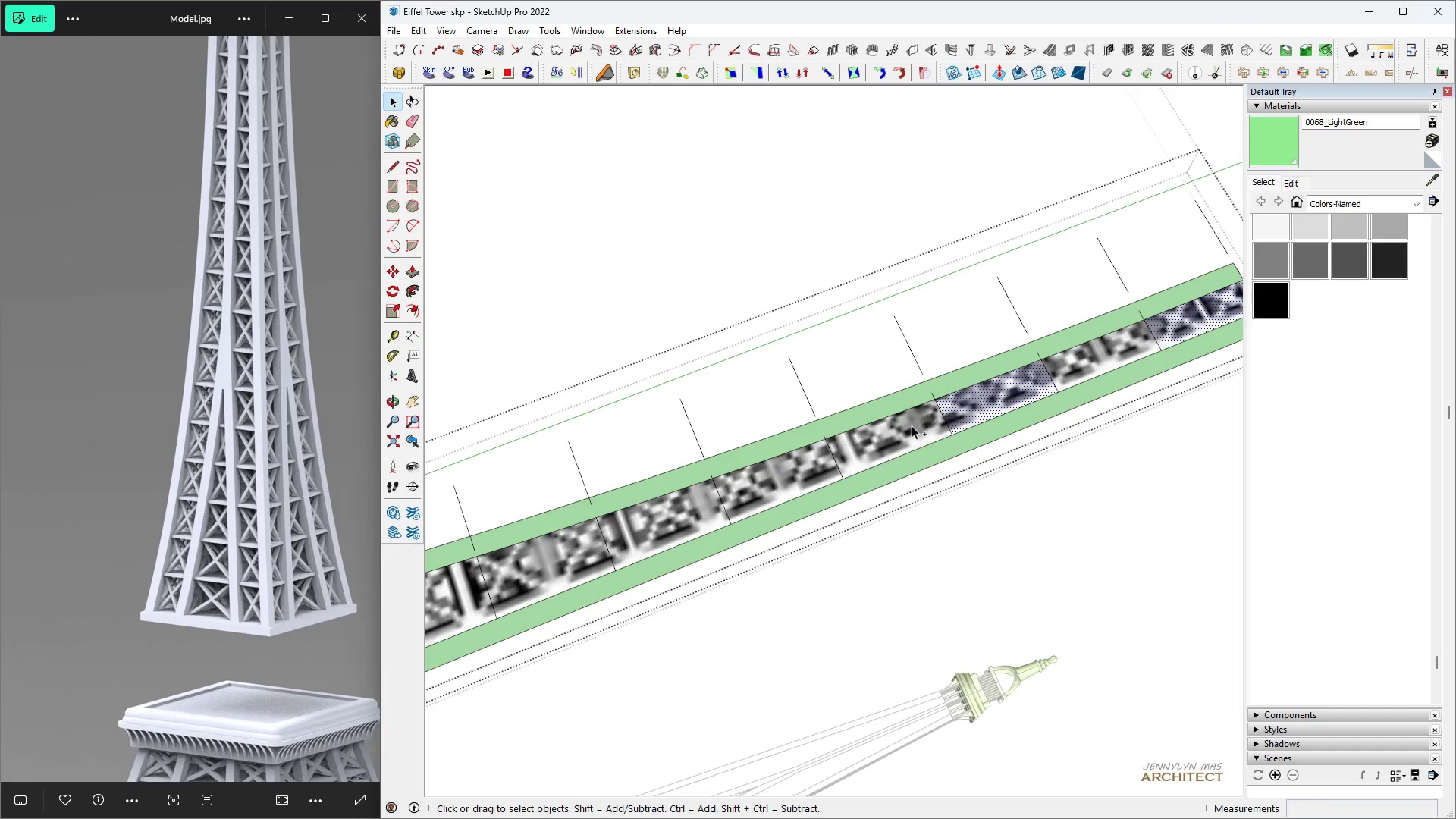 
left_click([912, 425])
 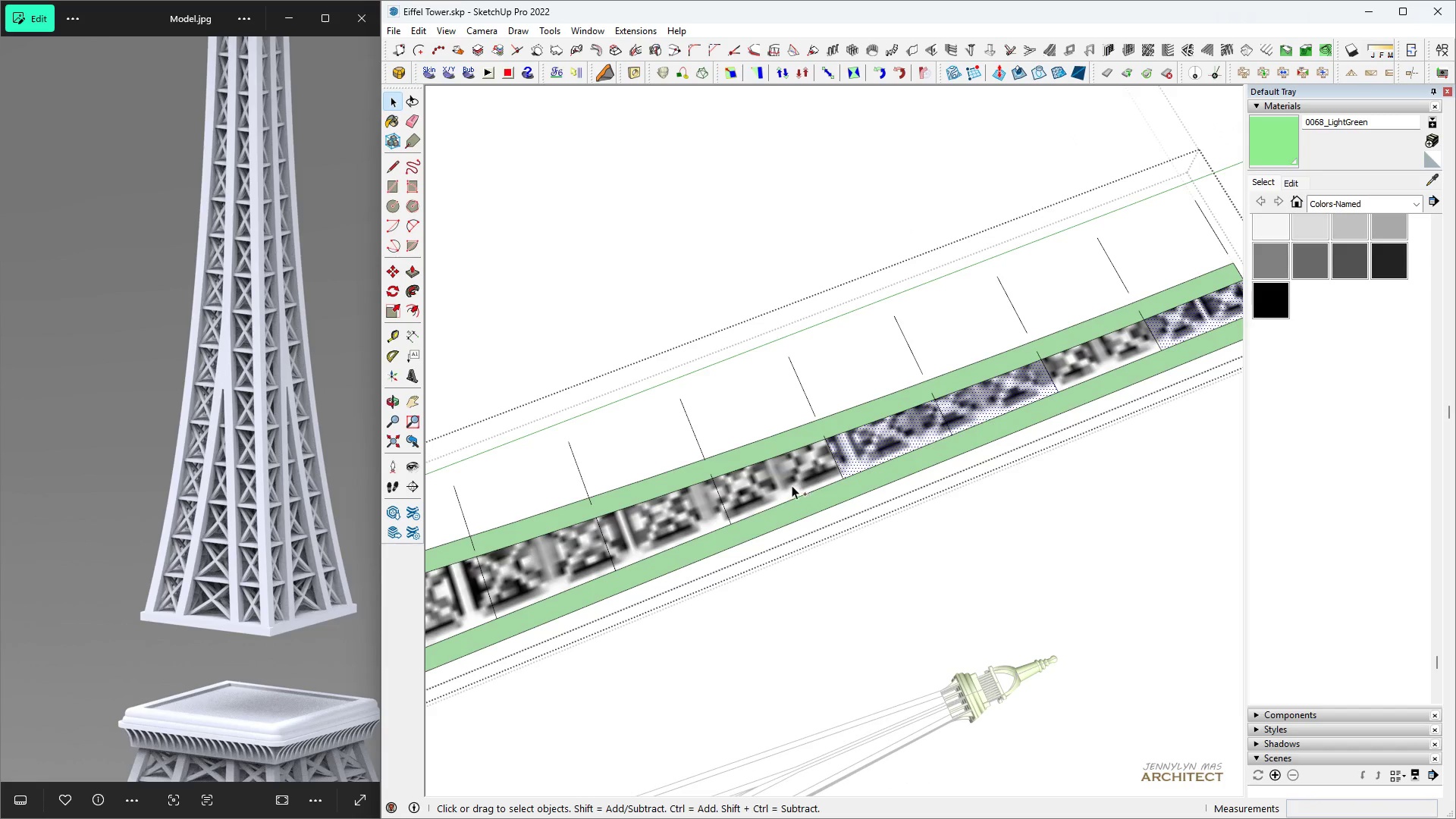 
hold_key(key=ControlLeft, duration=0.55)
 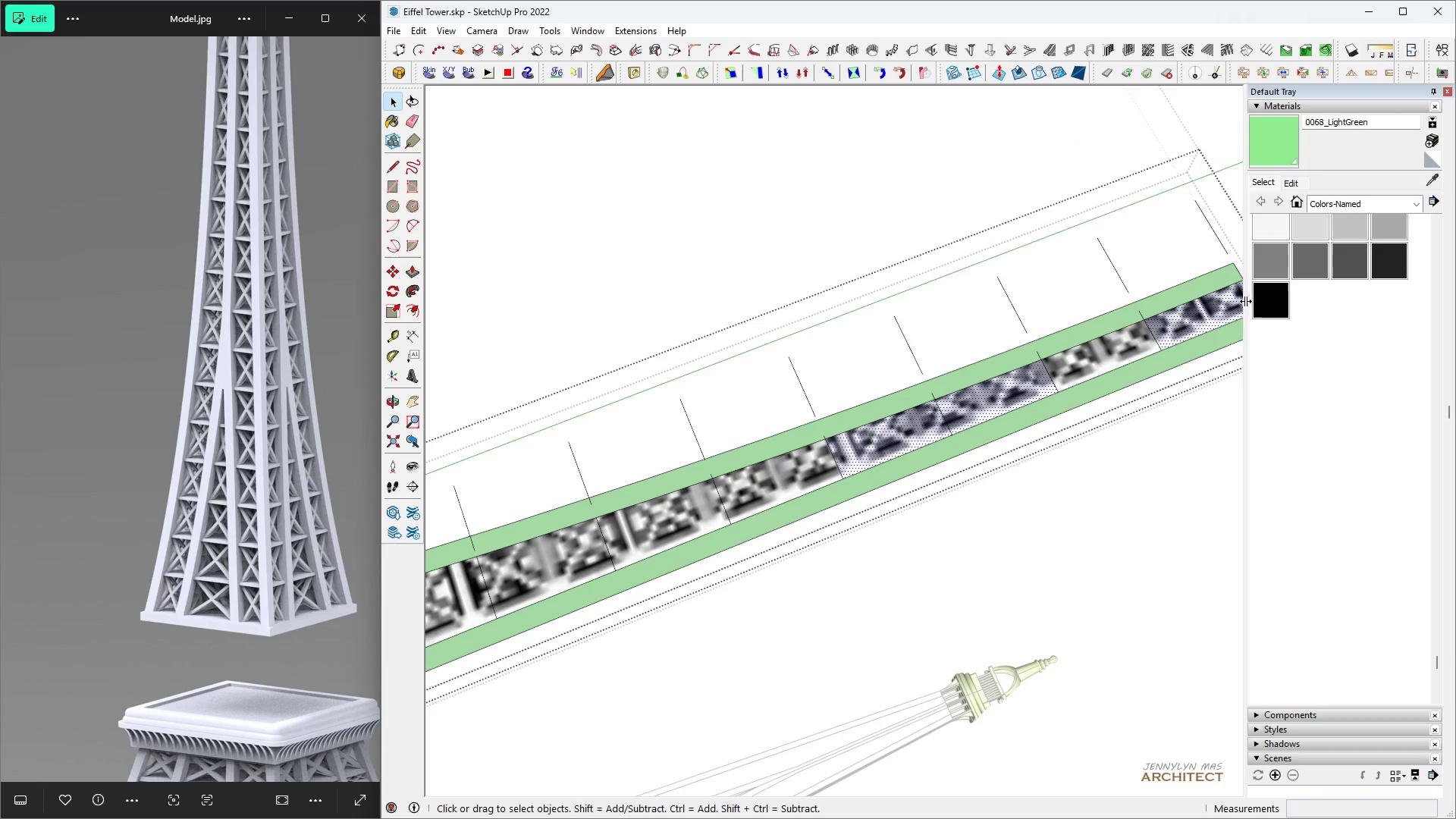 
left_click([1232, 310])
 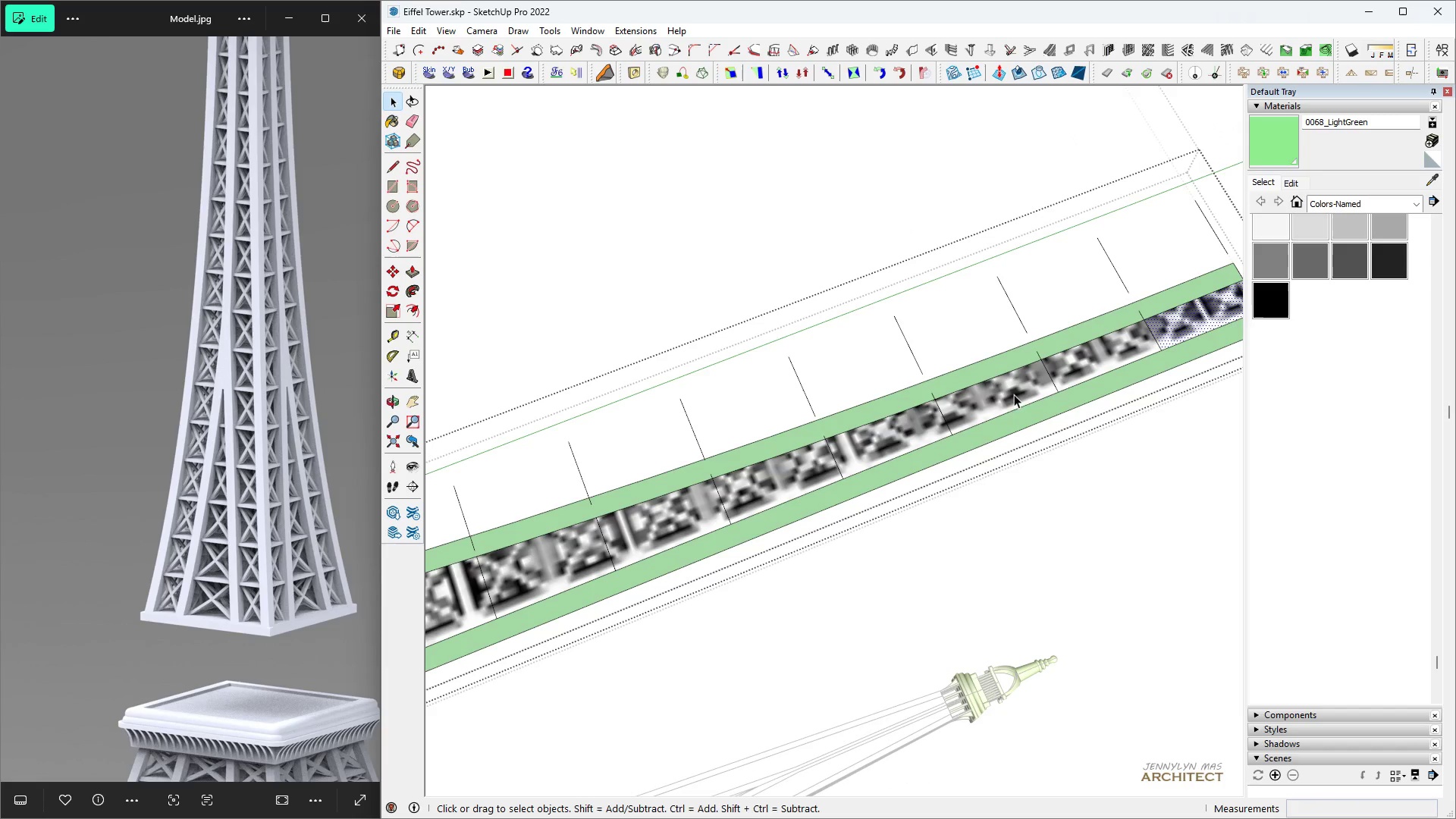 
hold_key(key=ControlLeft, duration=0.96)
left_click([1003, 400])
 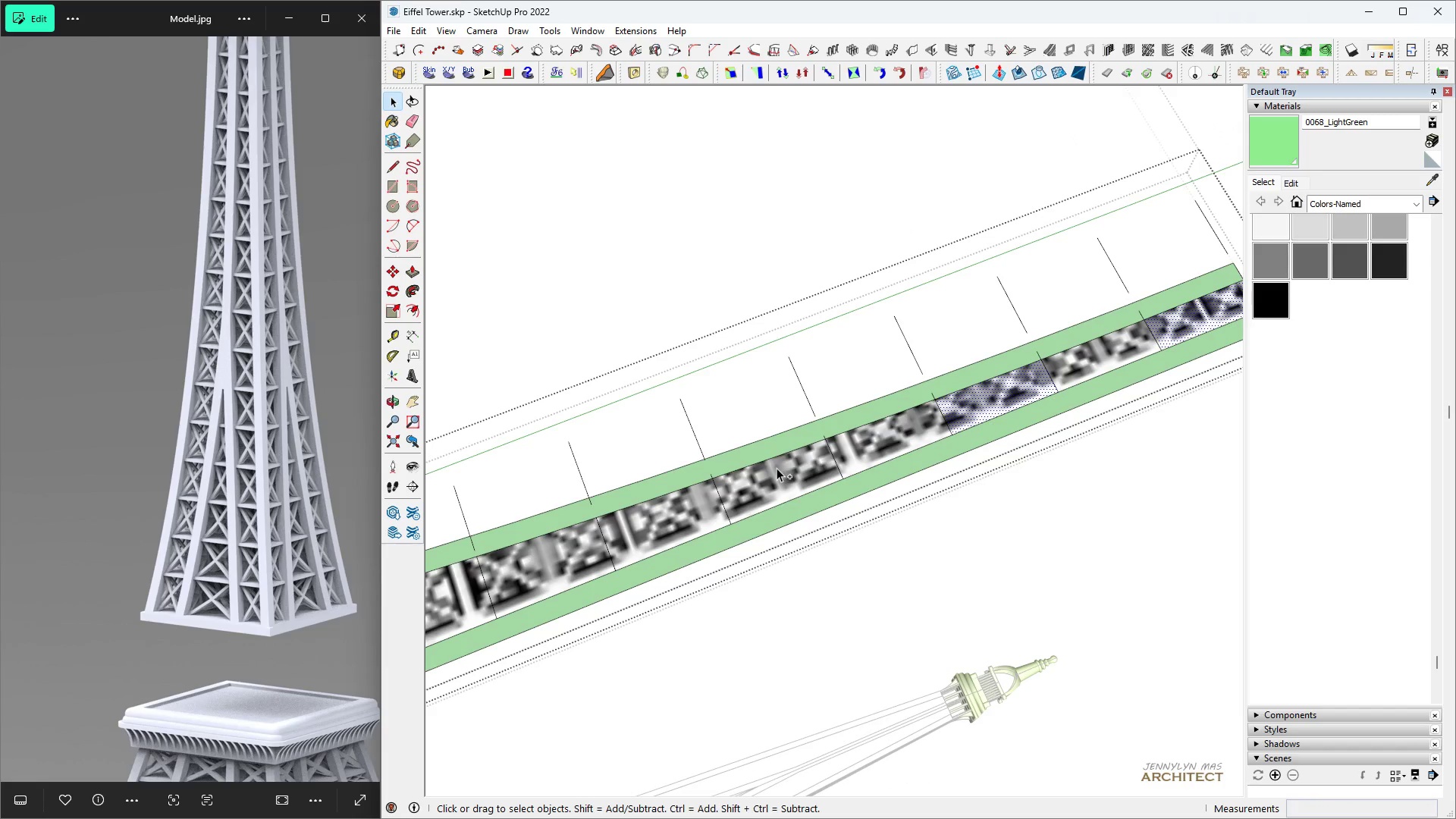 
left_click([777, 468])
 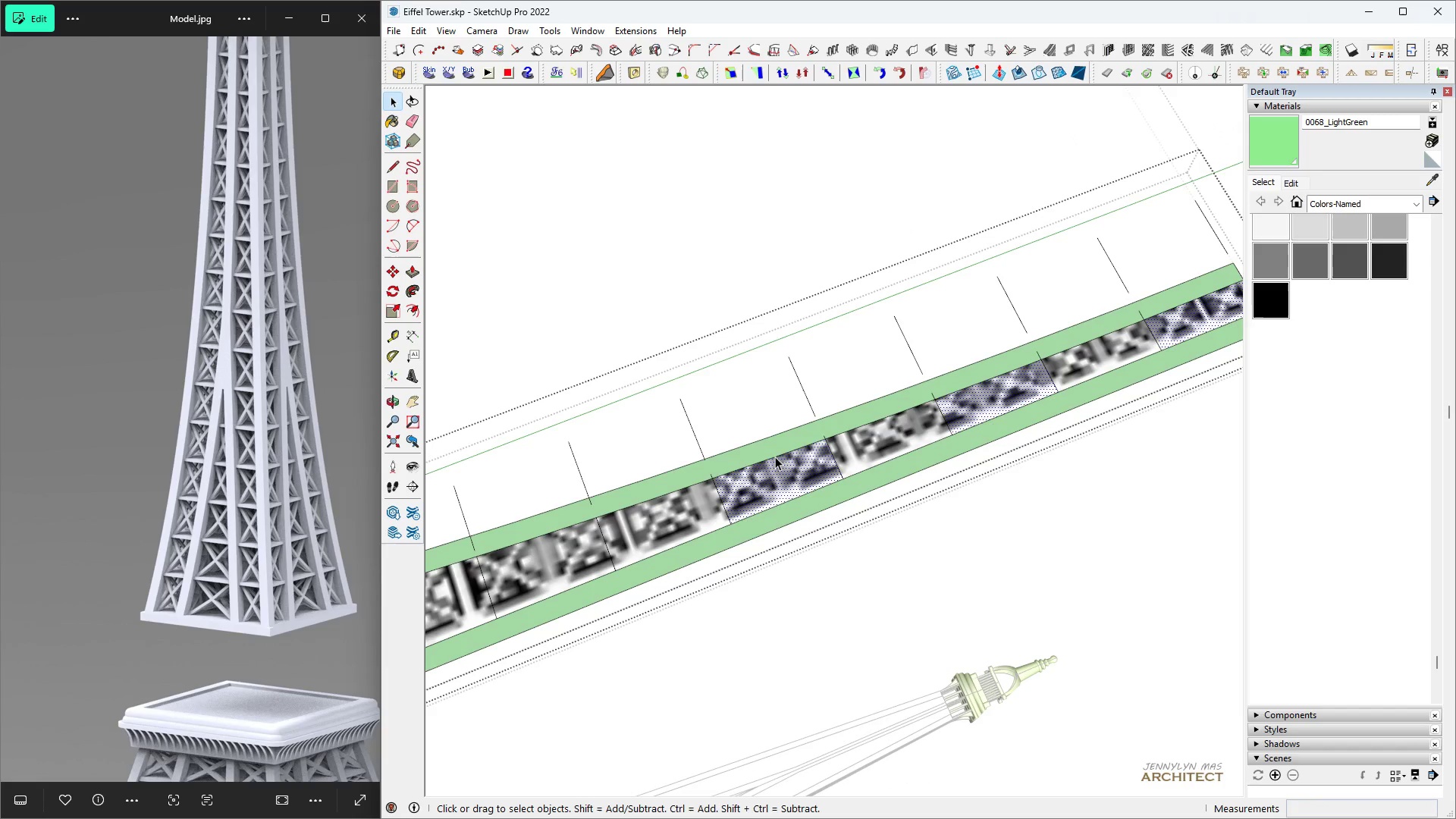 
key(Space)
 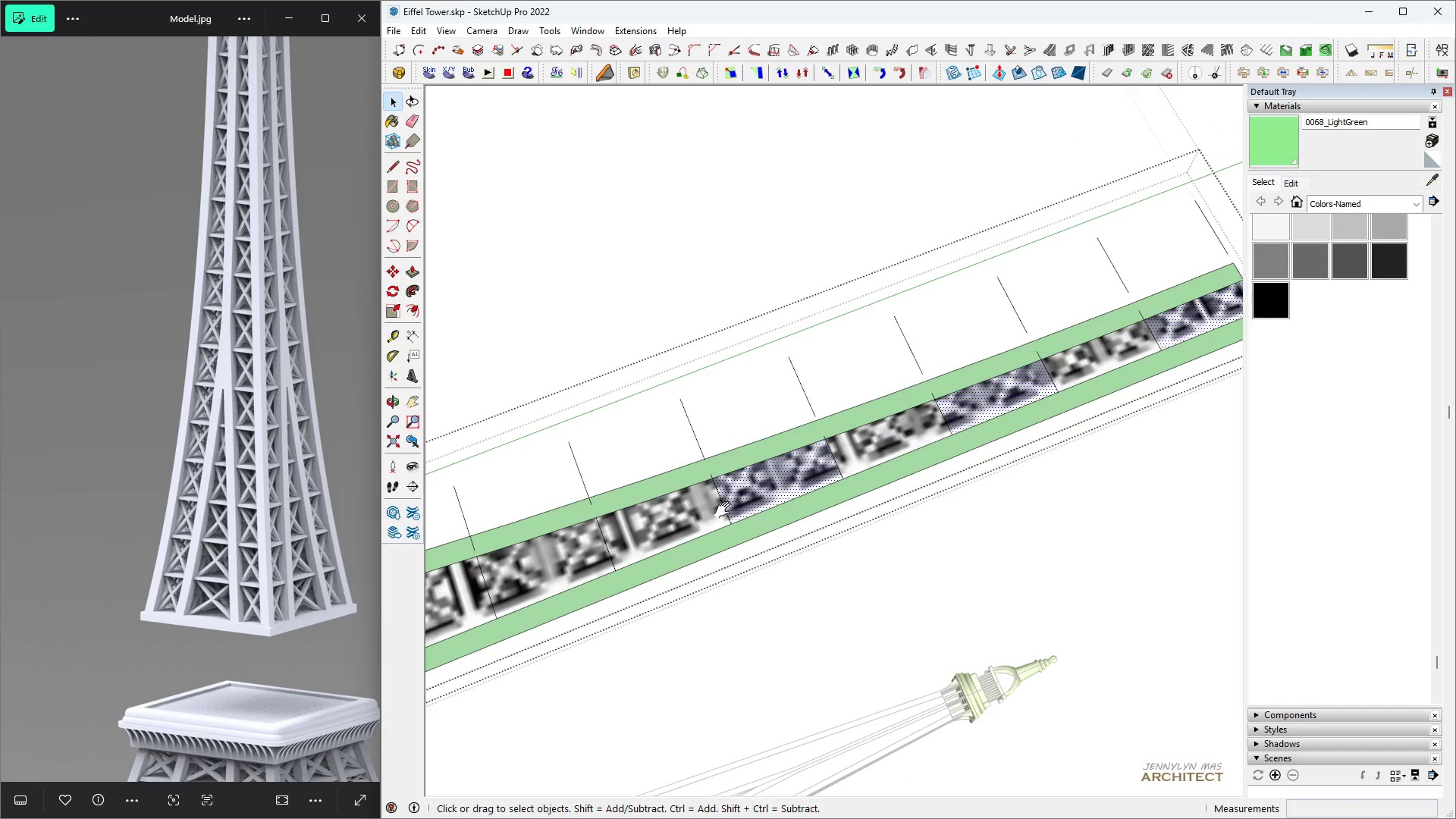 
key(H)
 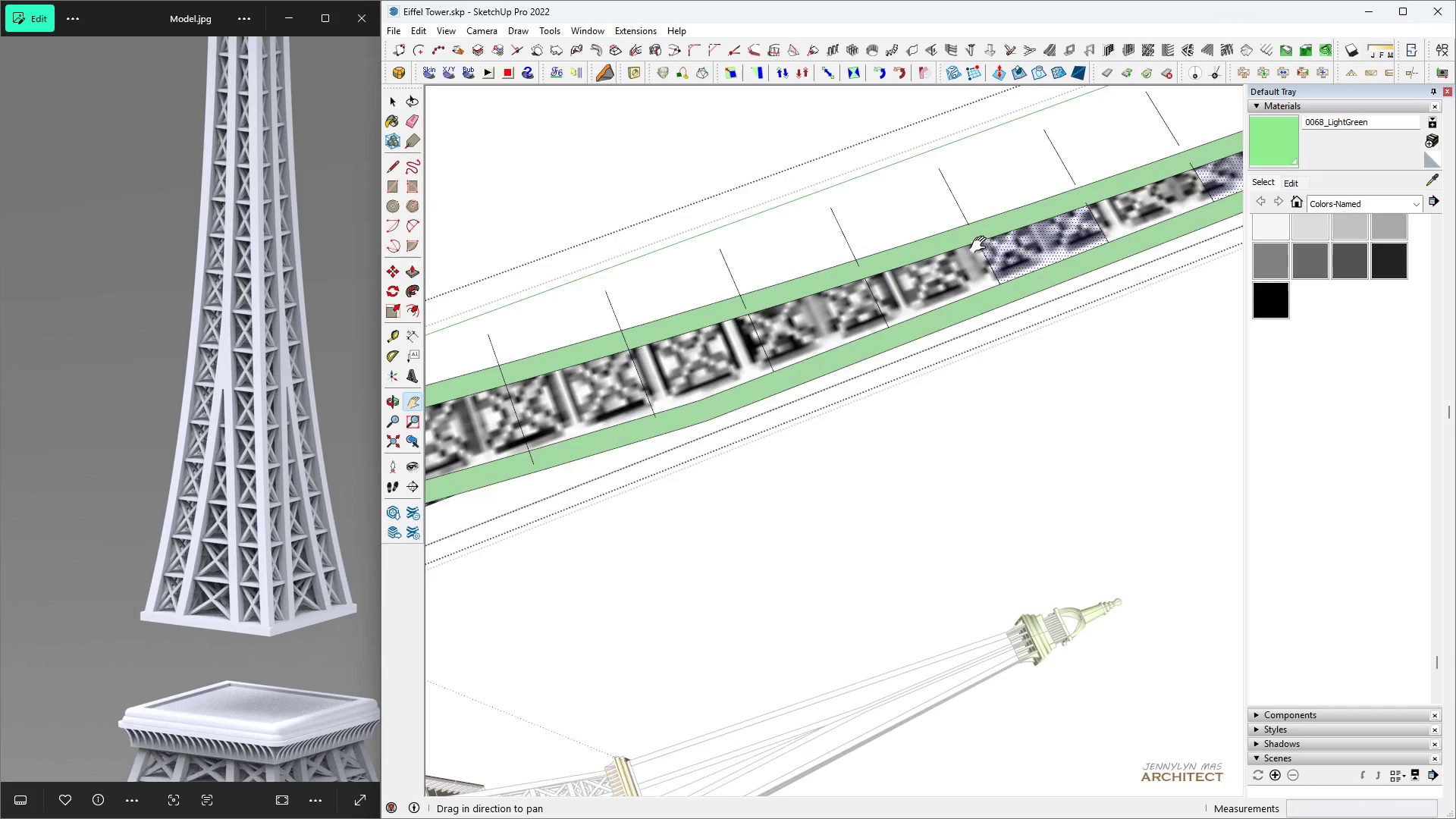 
scroll: coordinate [1097, 325], scroll_direction: down, amount: 6.0
 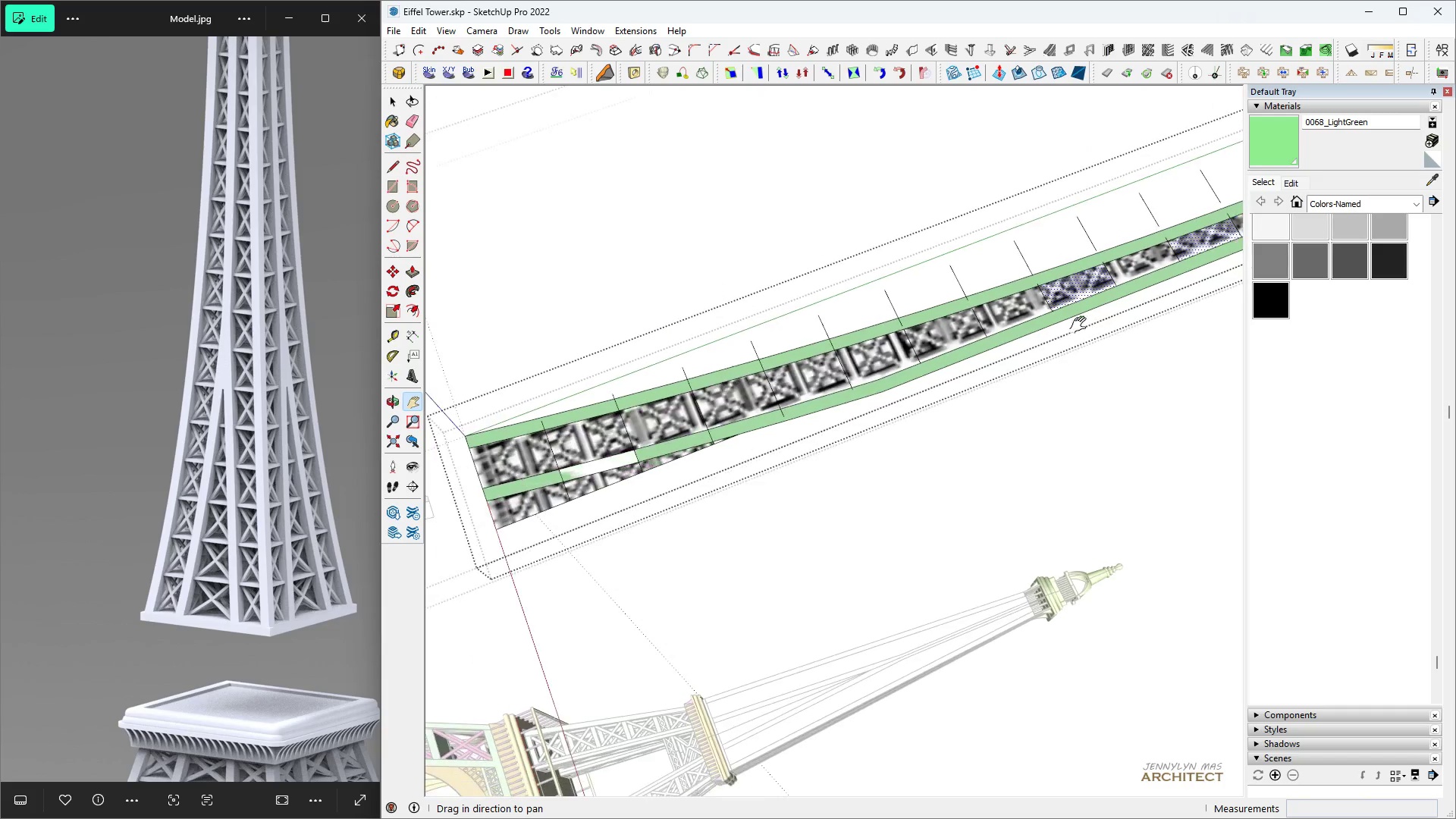 
key(Space)
 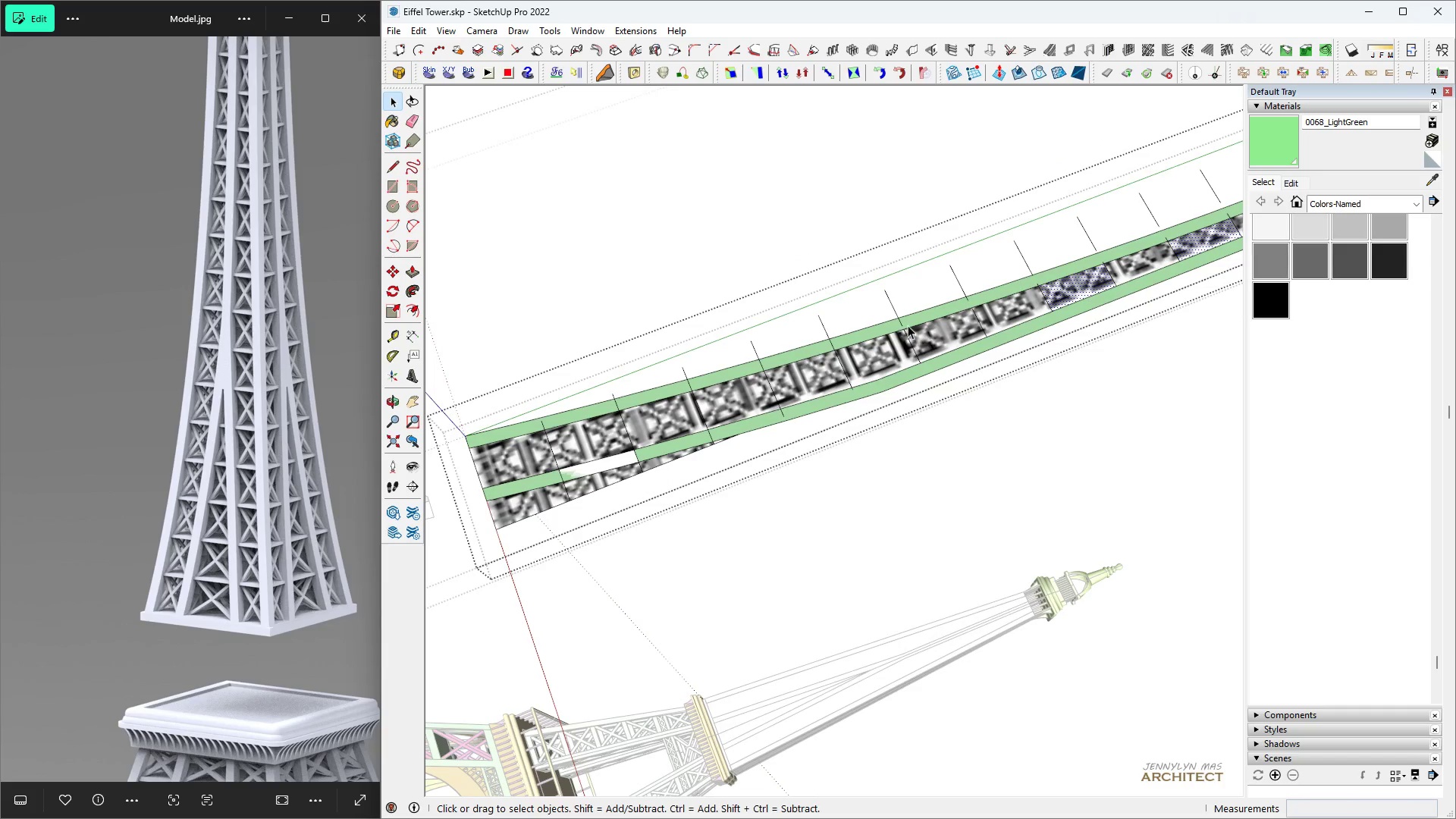 
hold_key(key=ControlLeft, duration=1.53)
left_click([916, 340])
 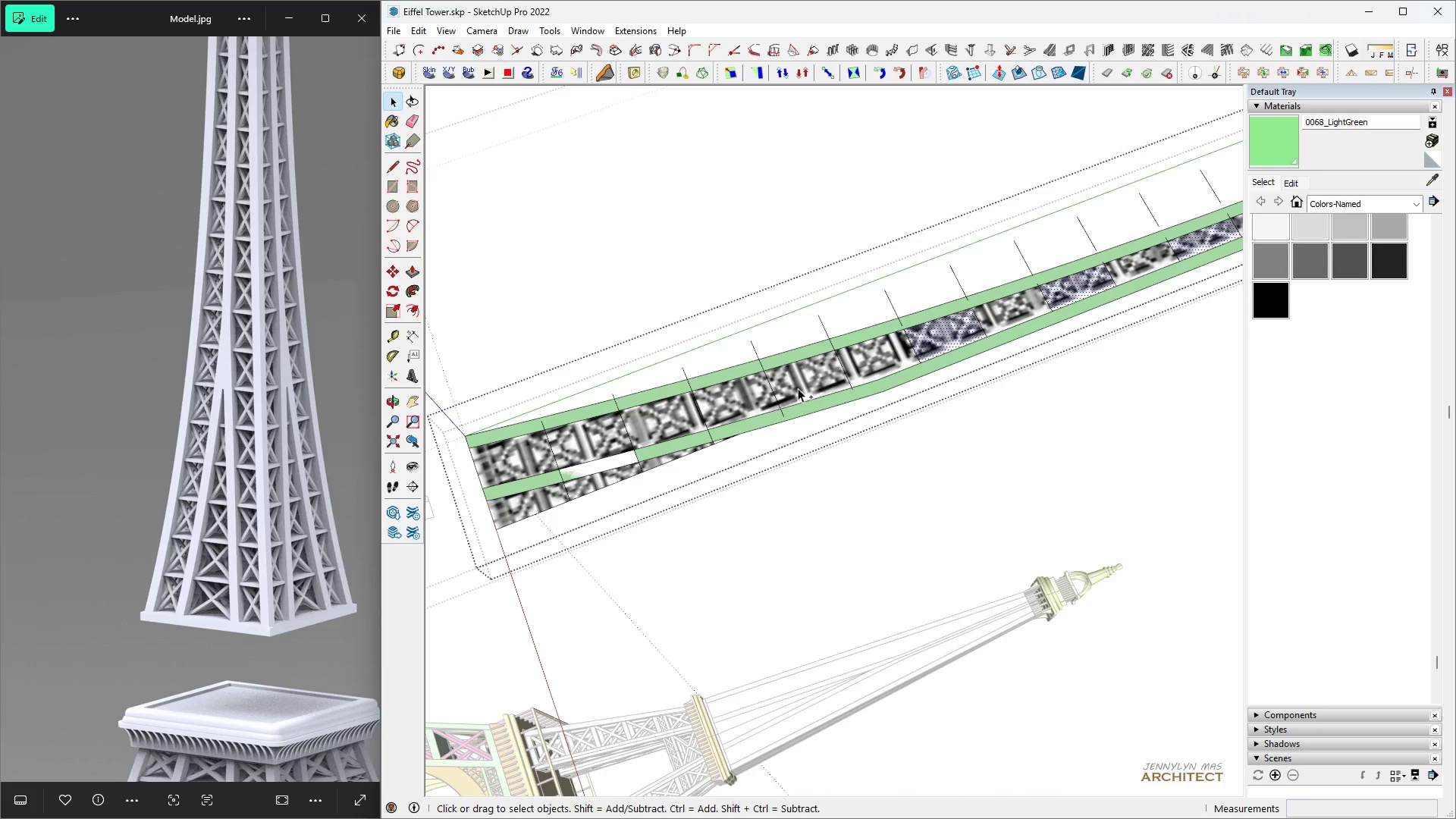 
left_click([798, 388])
 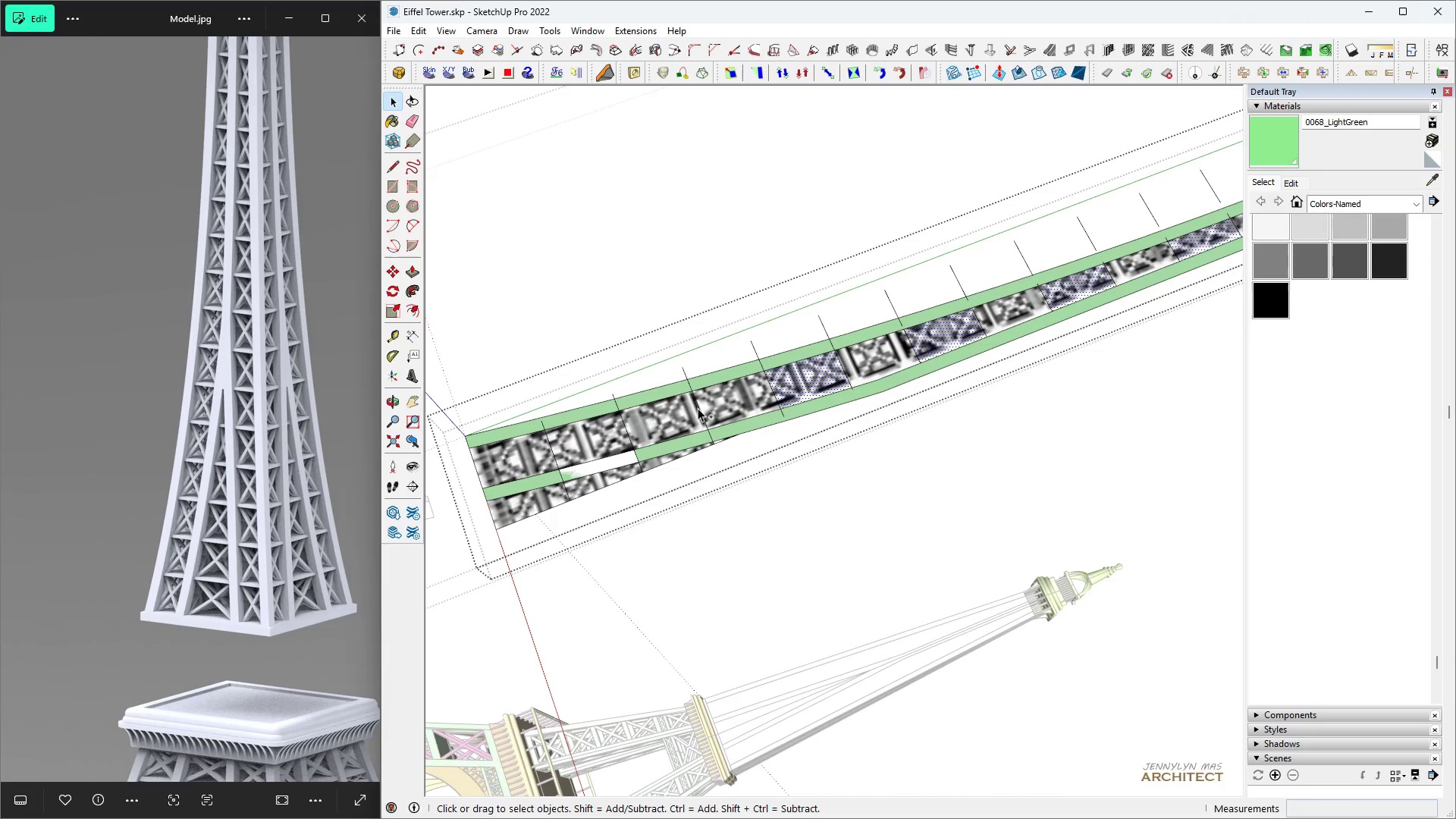 
hold_key(key=ControlLeft, duration=1.51)
left_click([686, 415])
 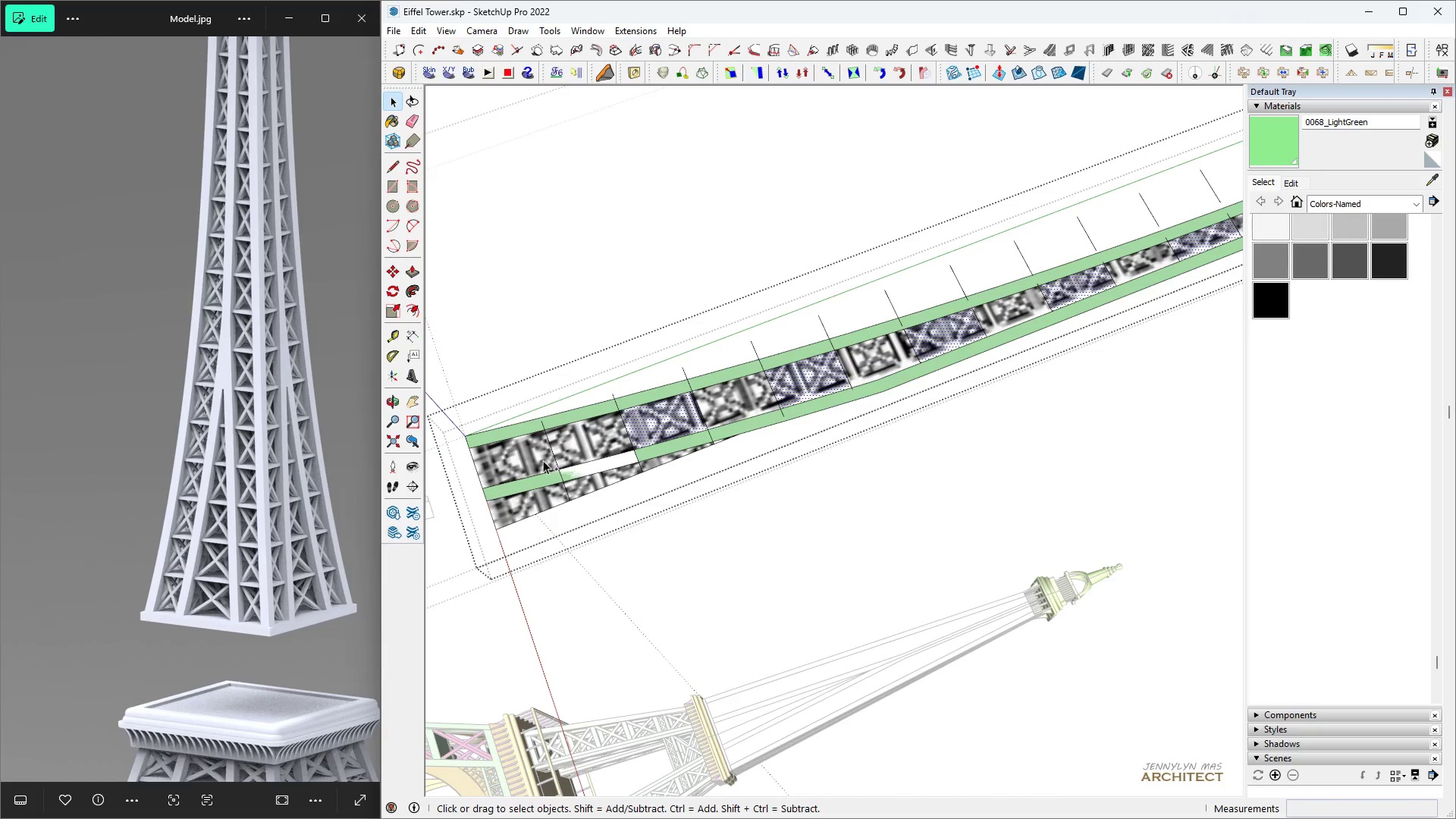 
left_click([532, 463])
 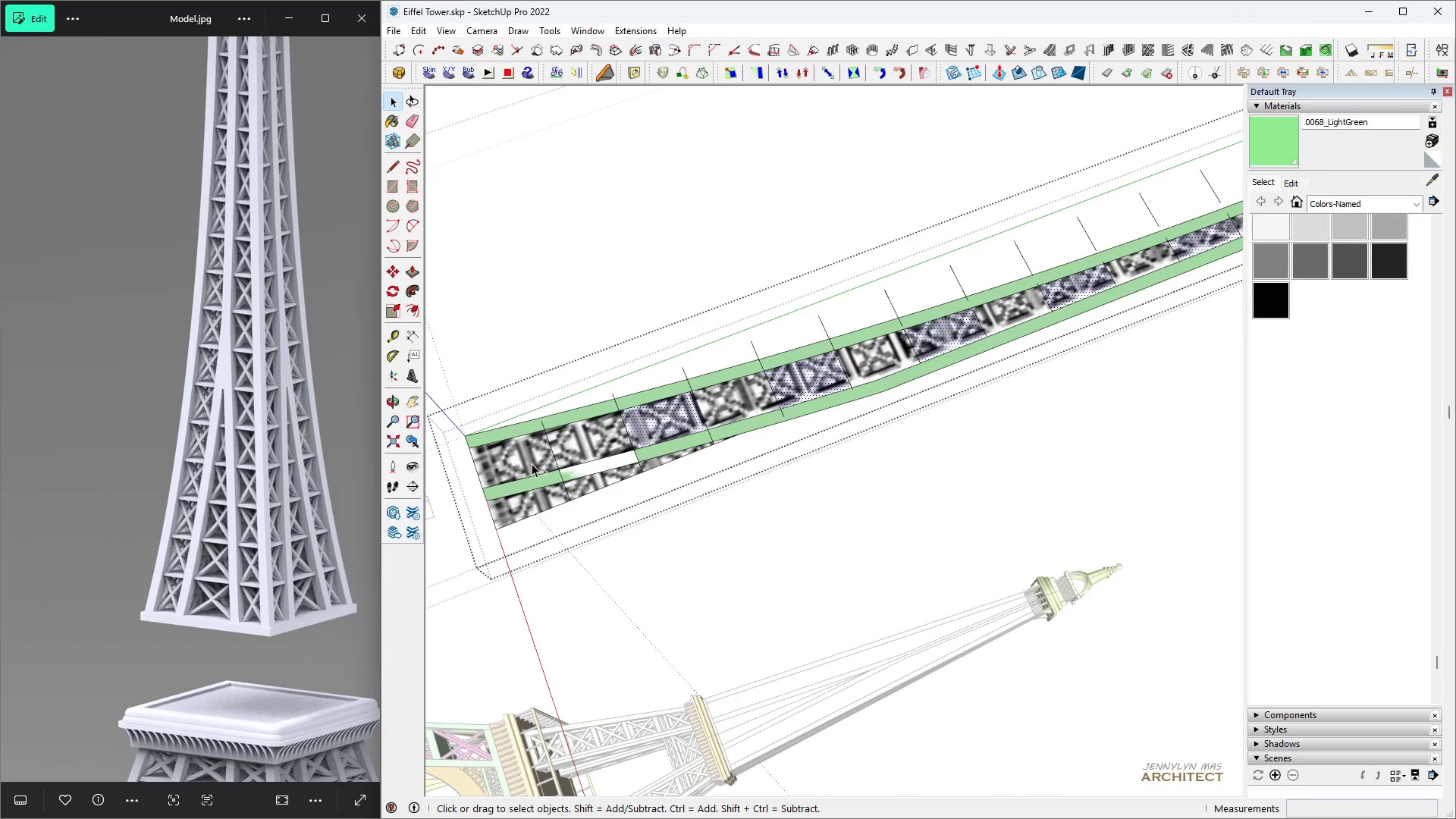 
key(Control+ControlLeft)
 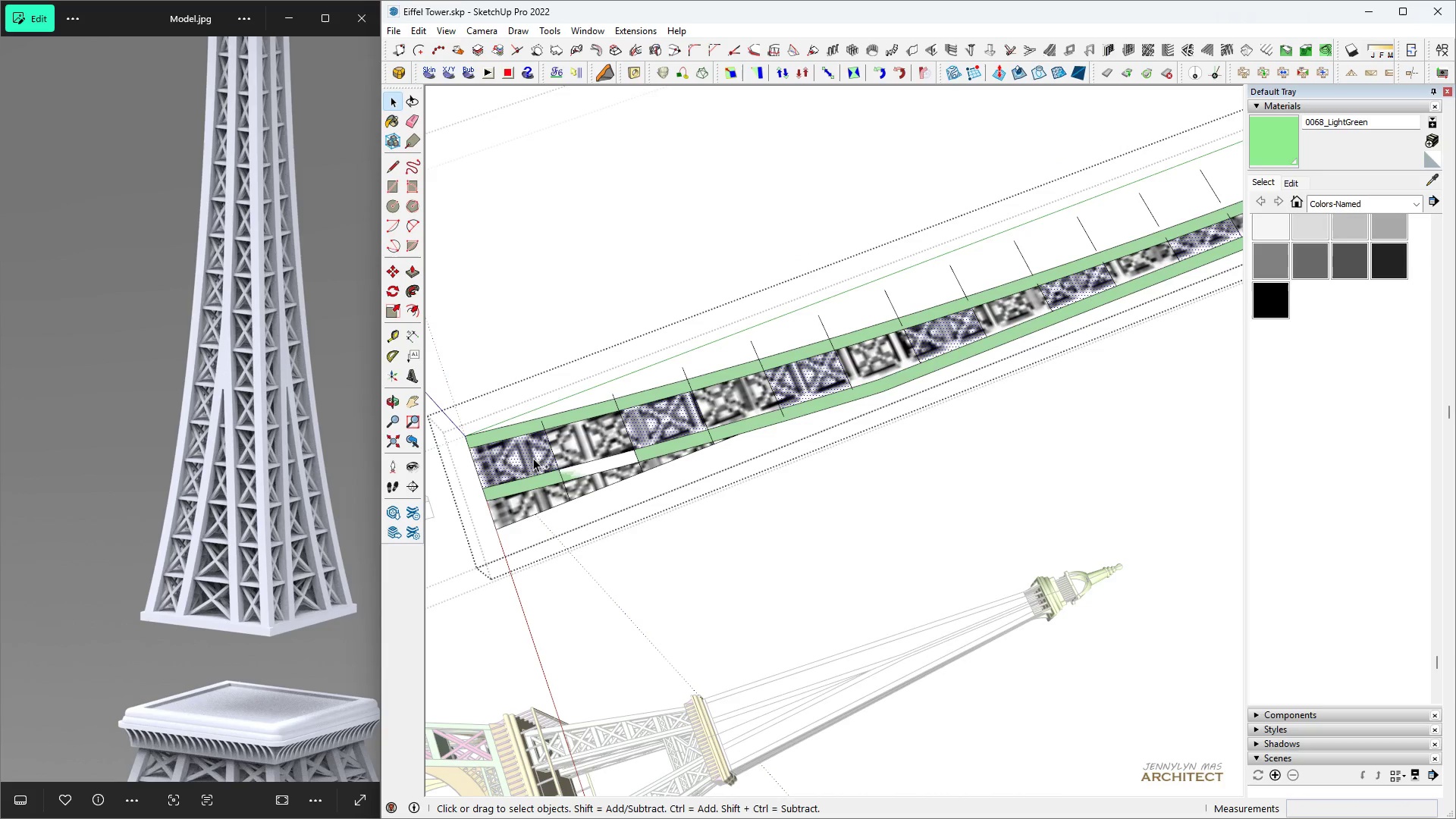 
key(Control+ControlLeft)
 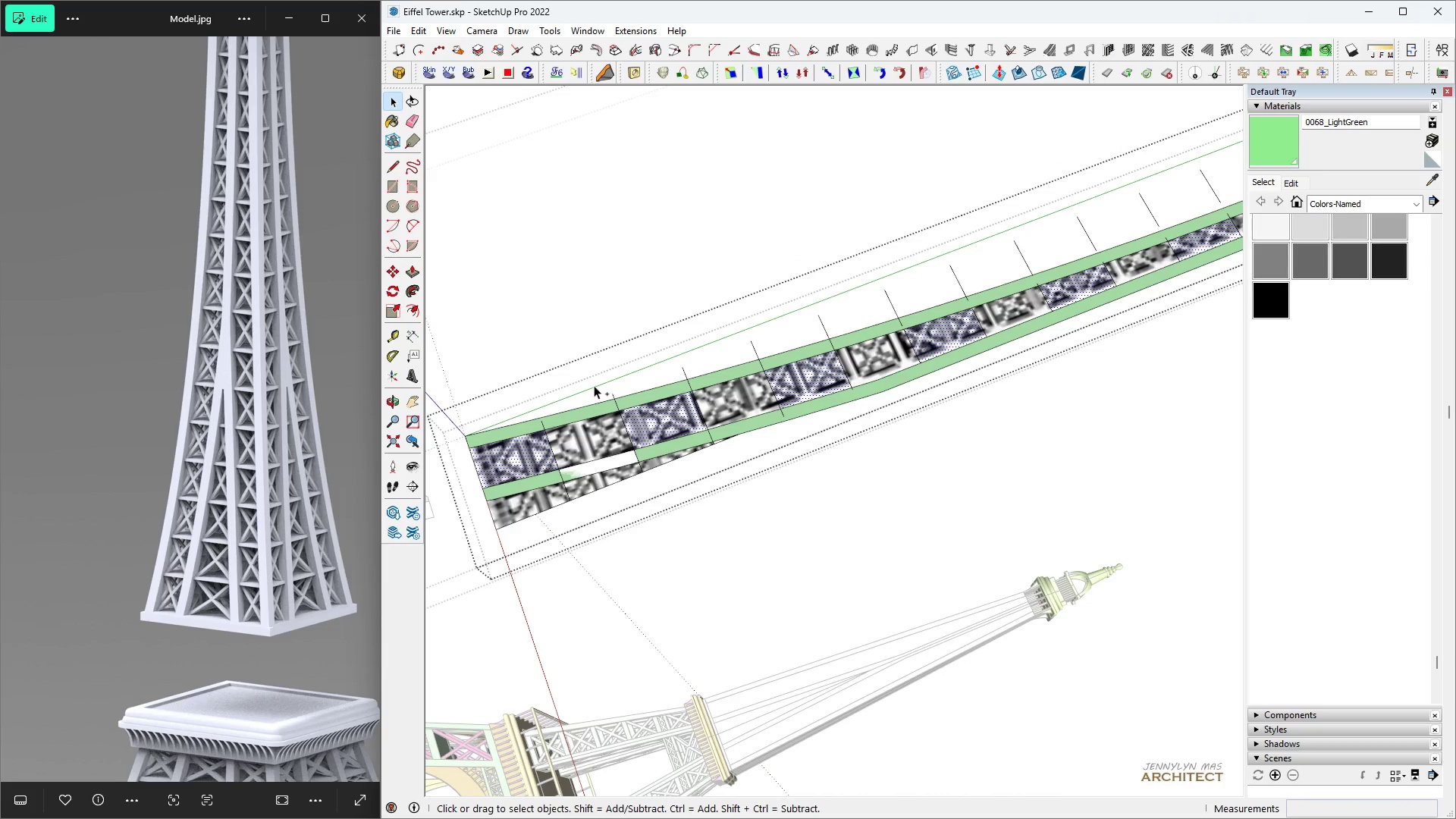 
key(Control+ControlLeft)
 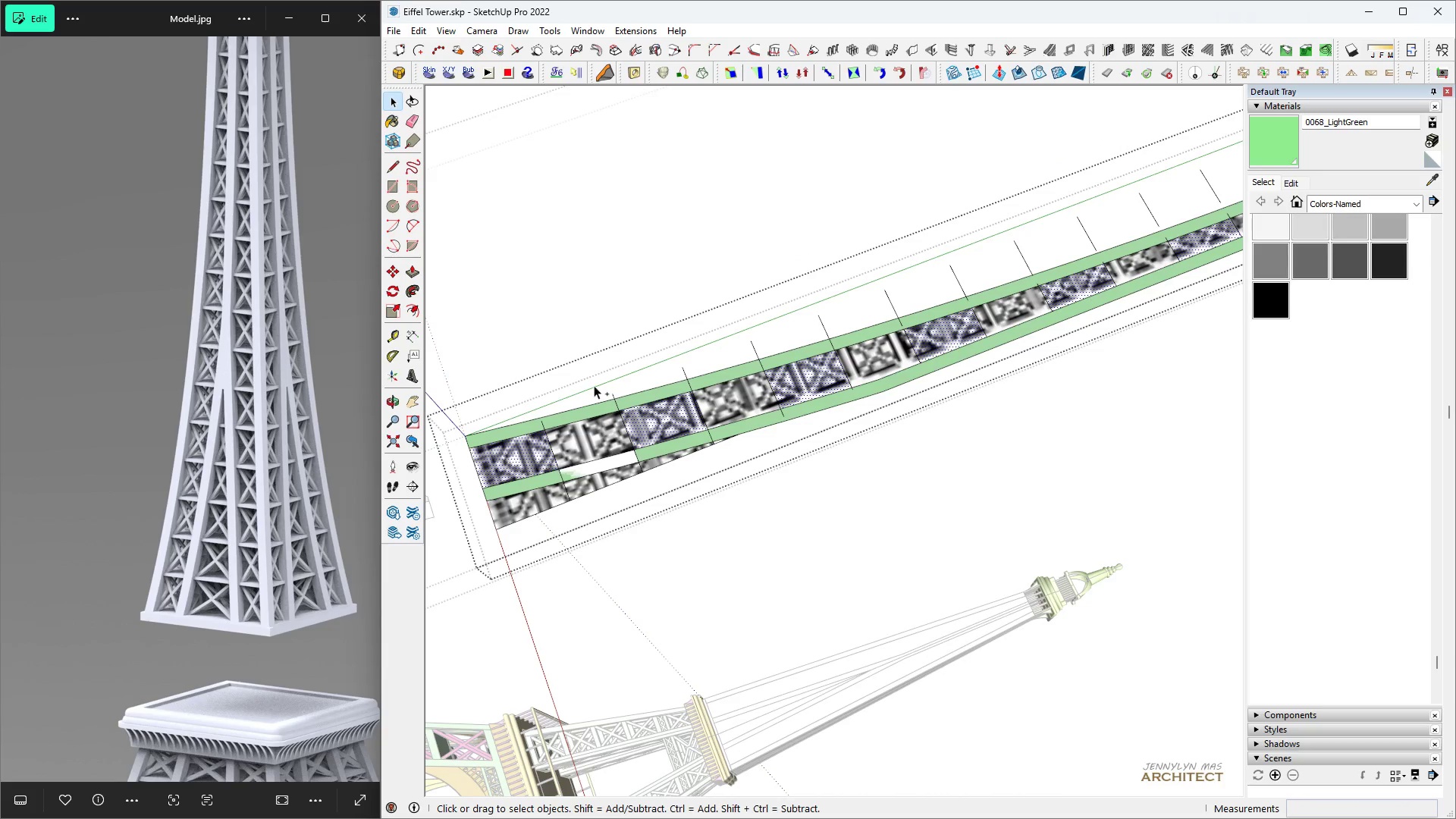 
key(Control+ControlLeft)
 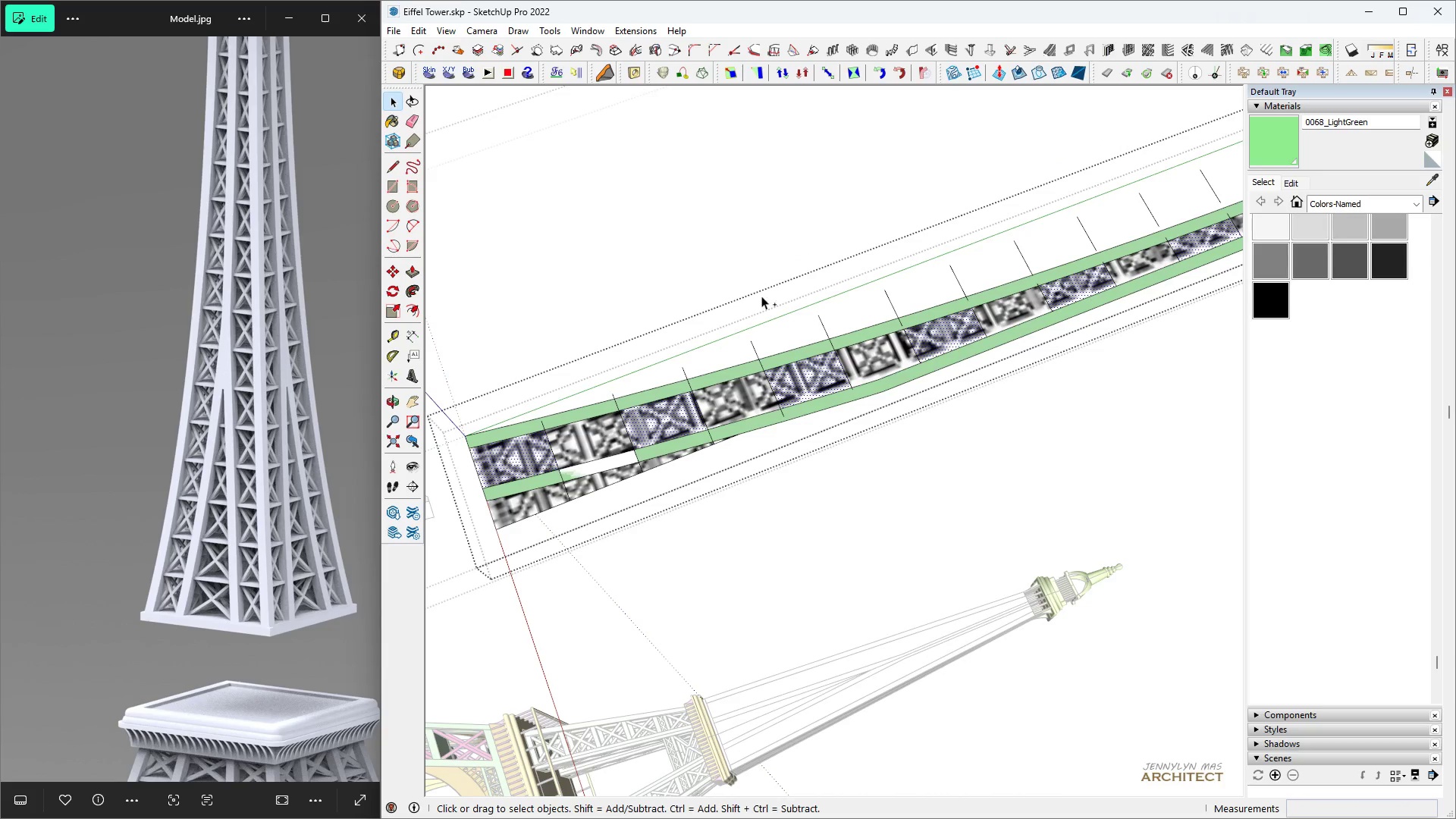 
key(Control+ControlLeft)
 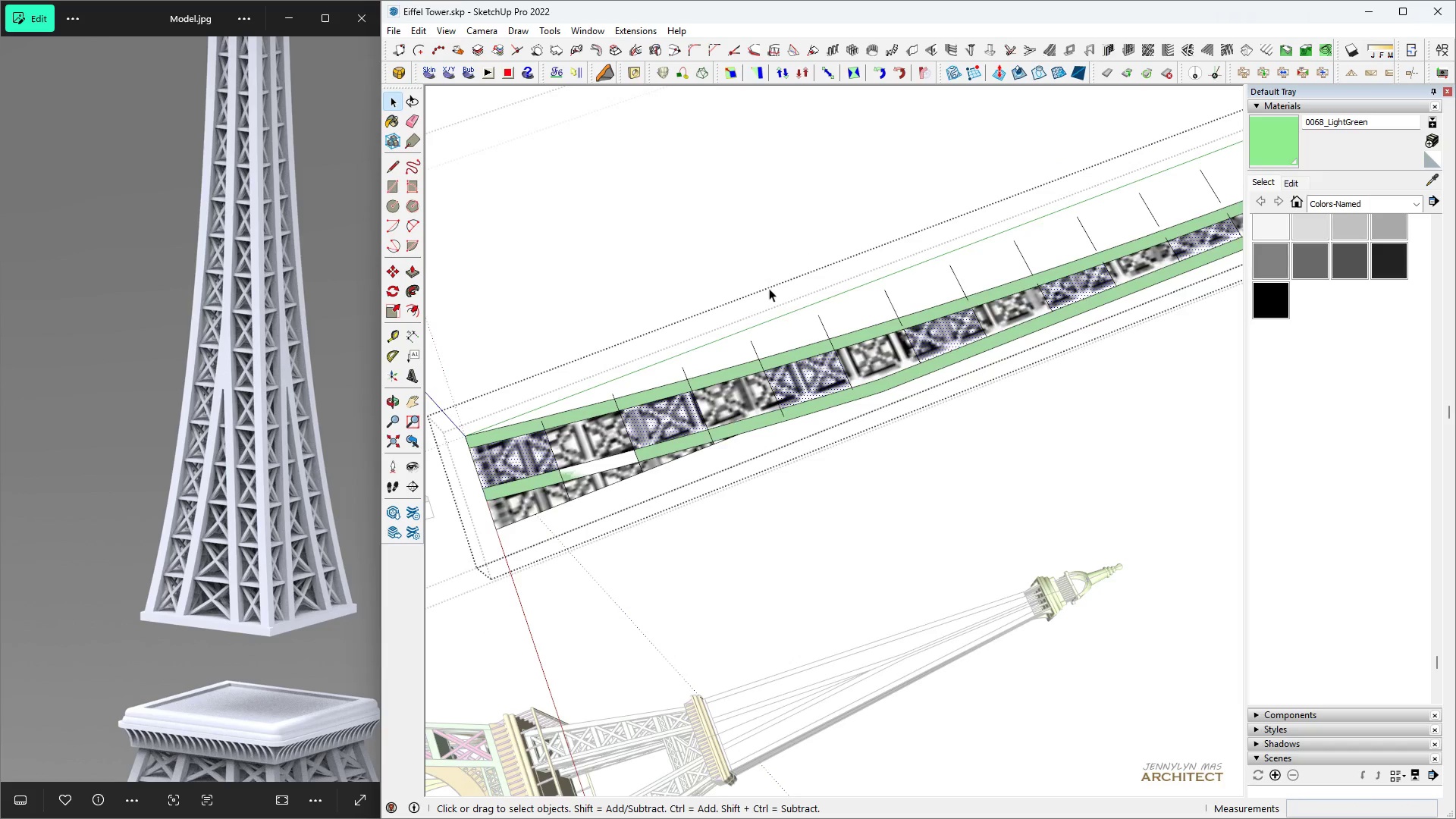 
scroll: coordinate [788, 281], scroll_direction: down, amount: 7.0
 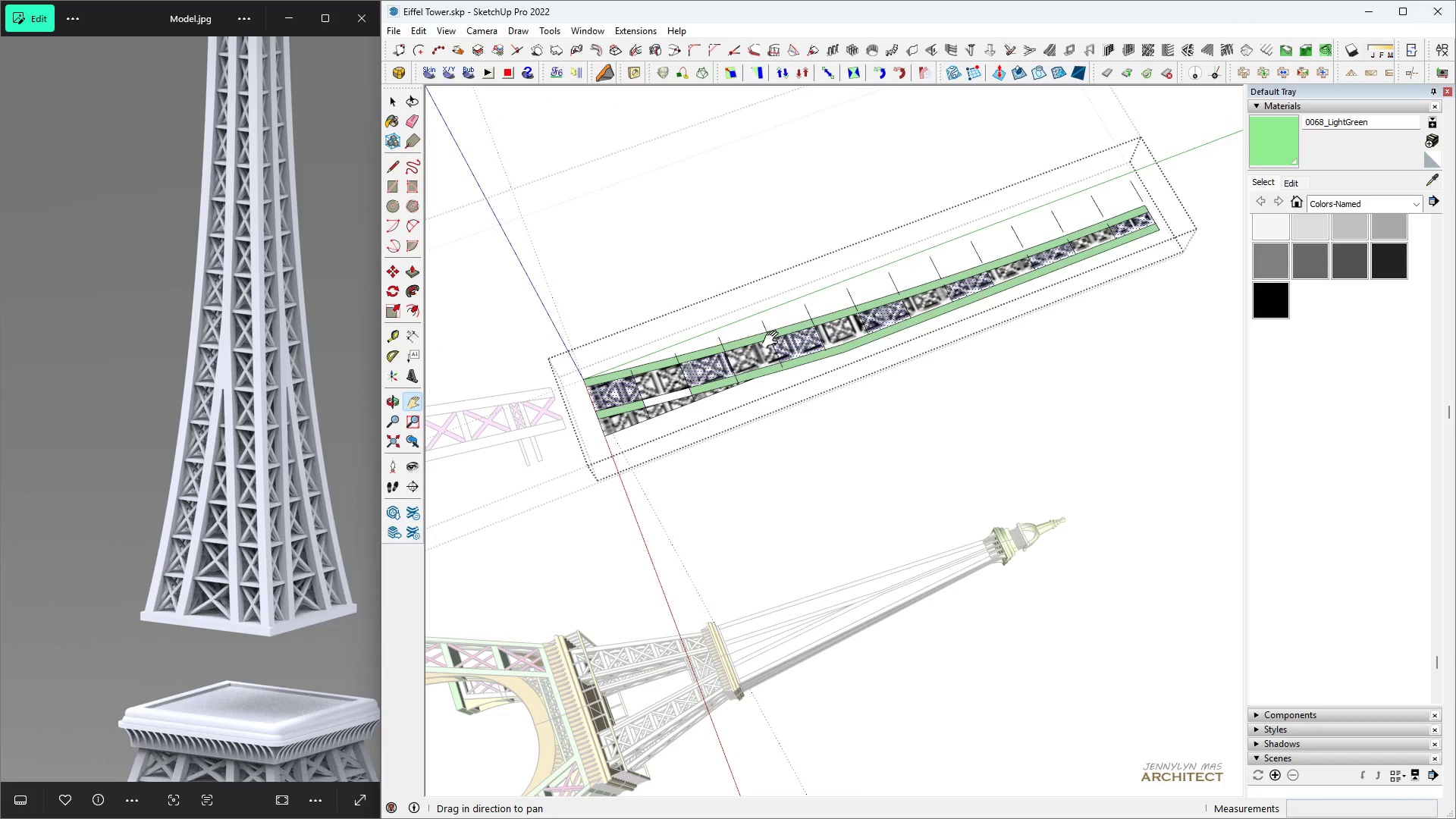 
type(hhh )
 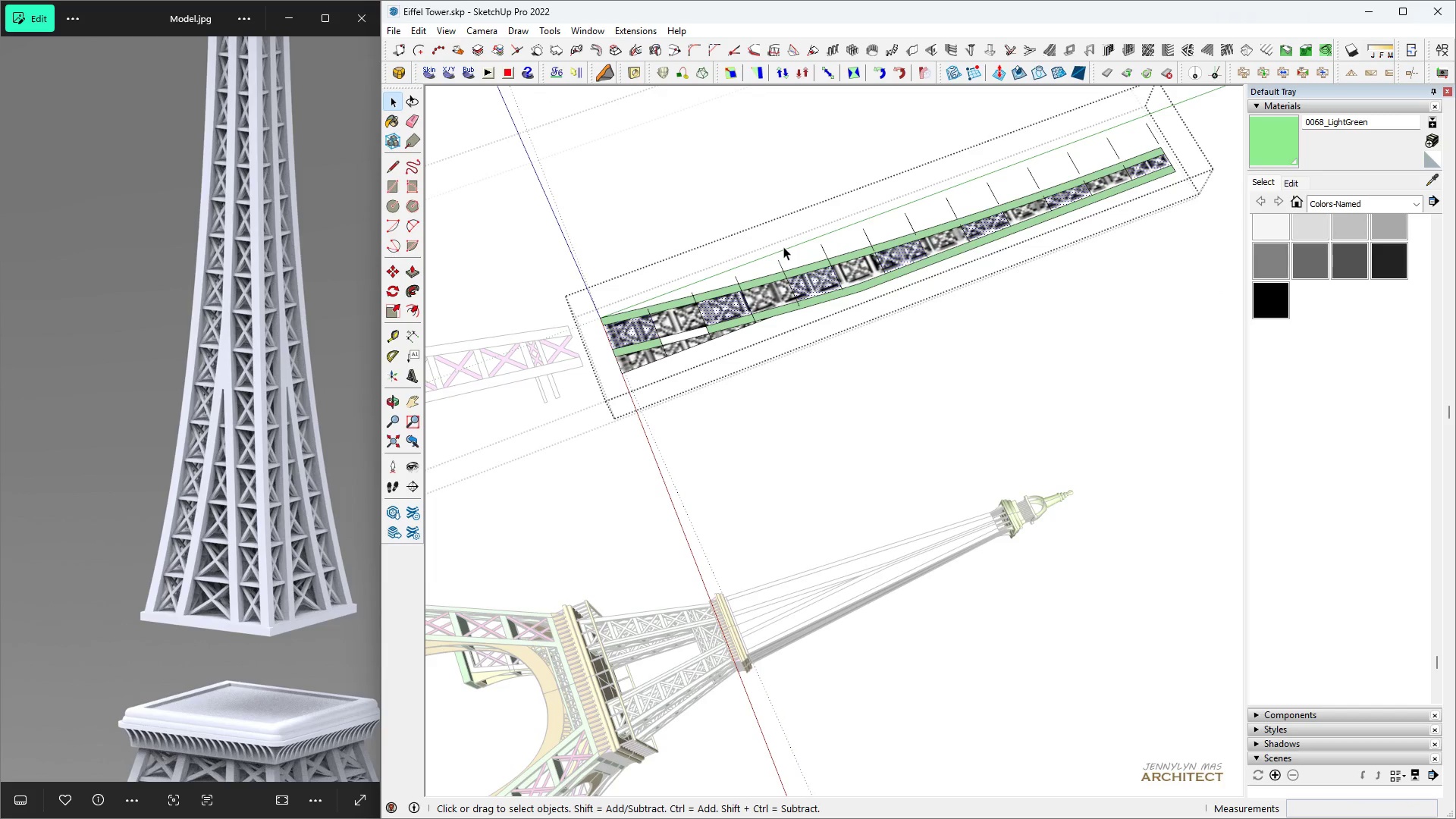 
key(Control+C)
 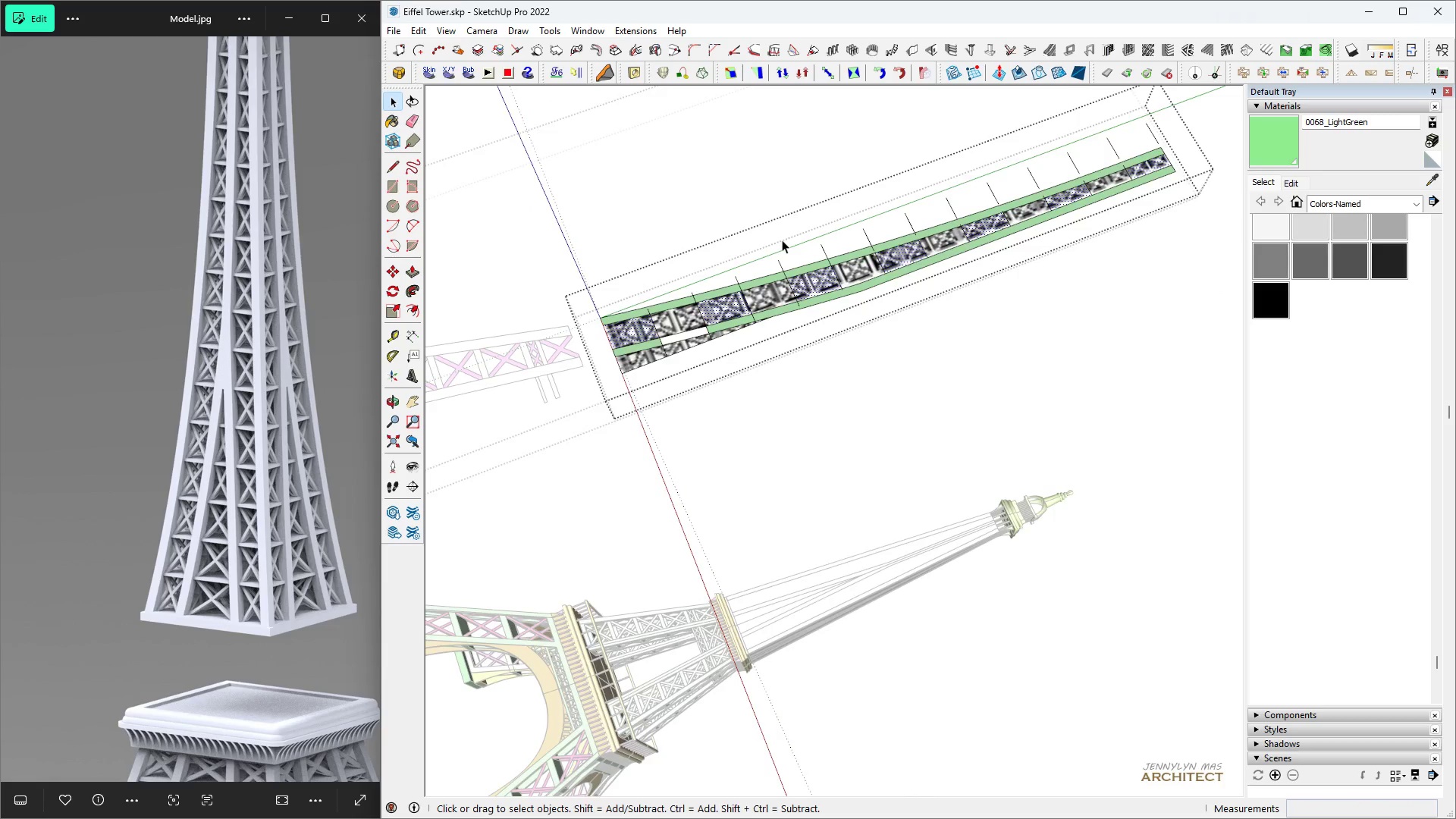 
scroll: coordinate [808, 585], scroll_direction: down, amount: 1.0
 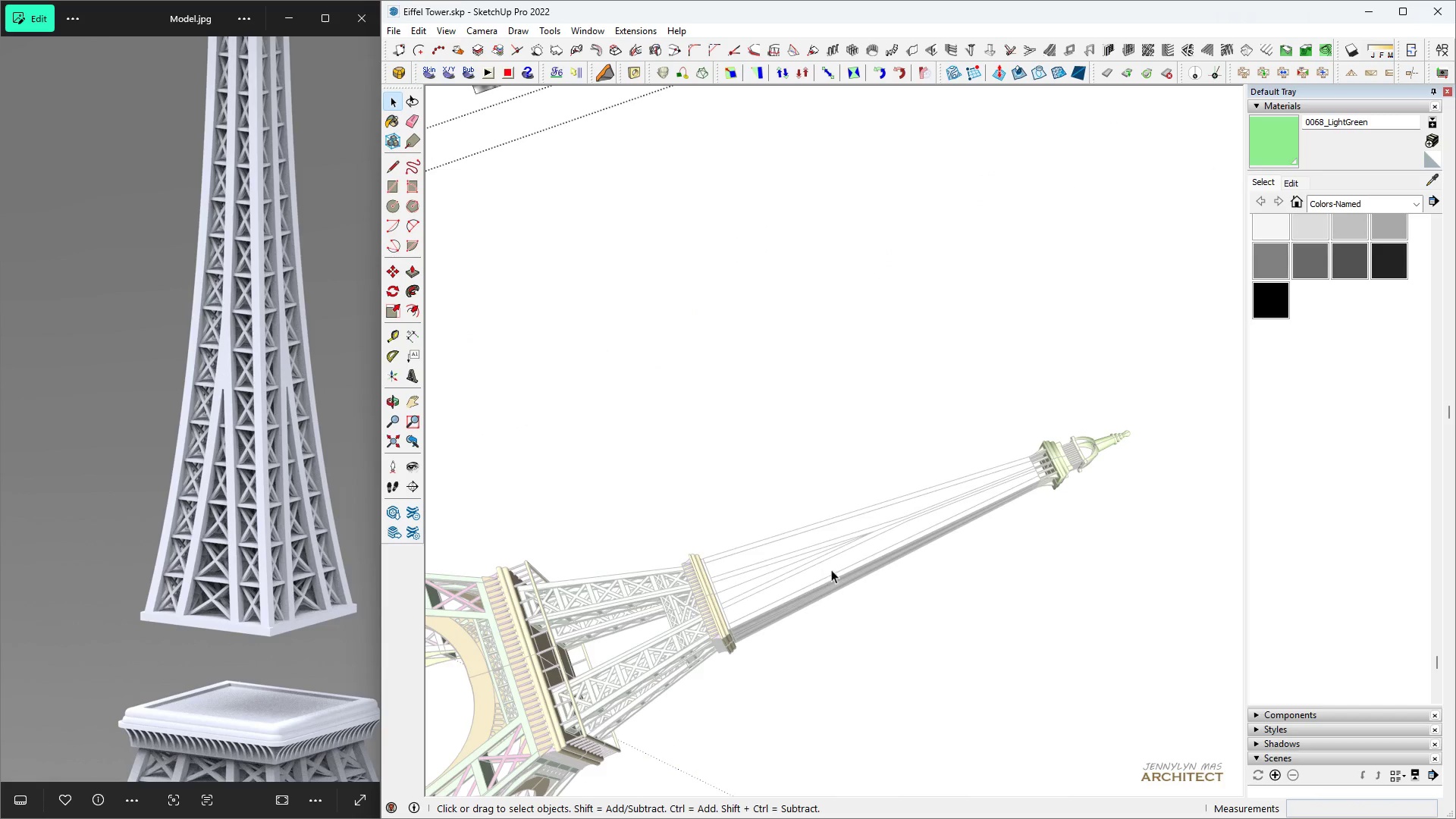 
key(Escape)
 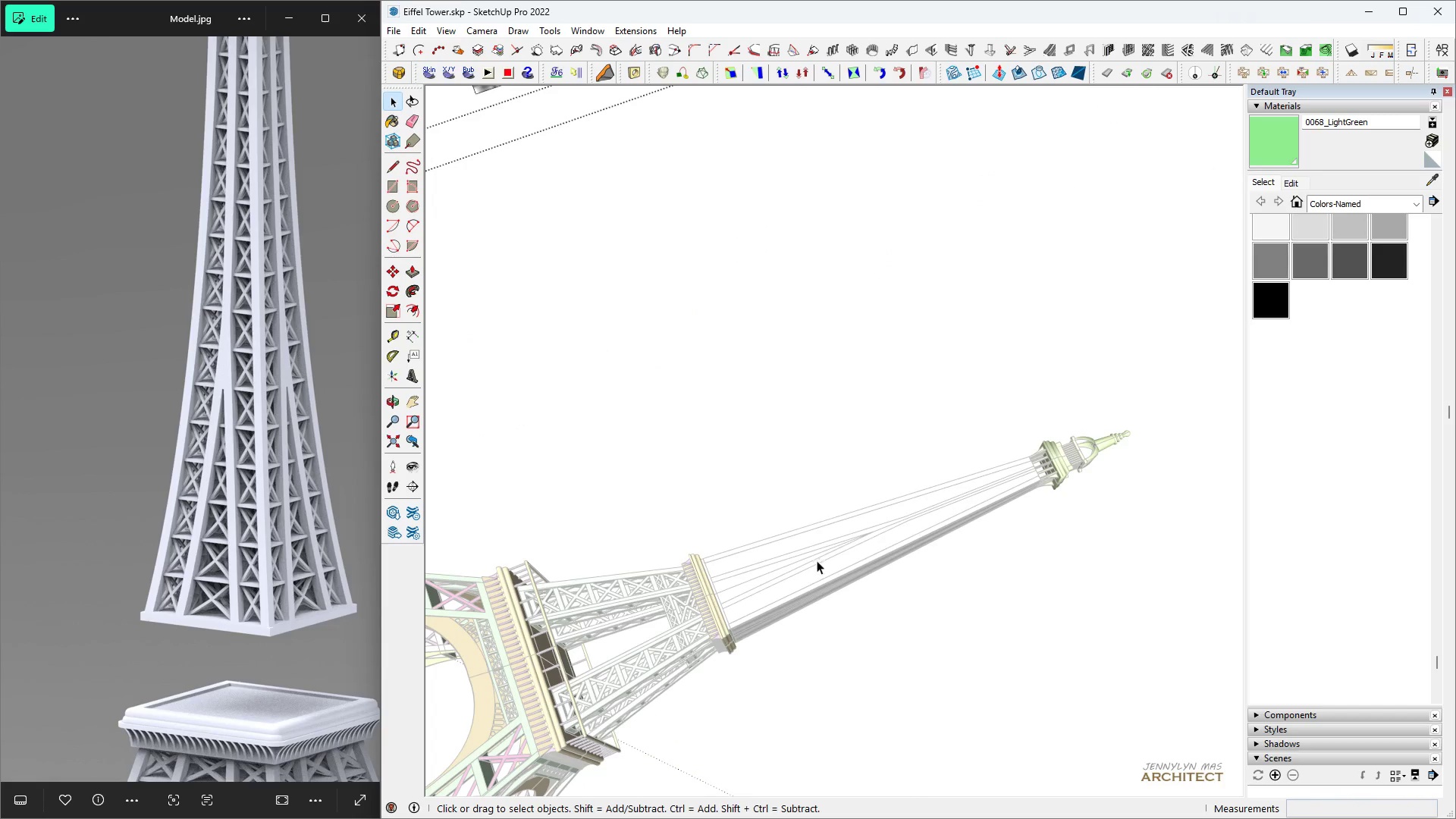 
key(Escape)
 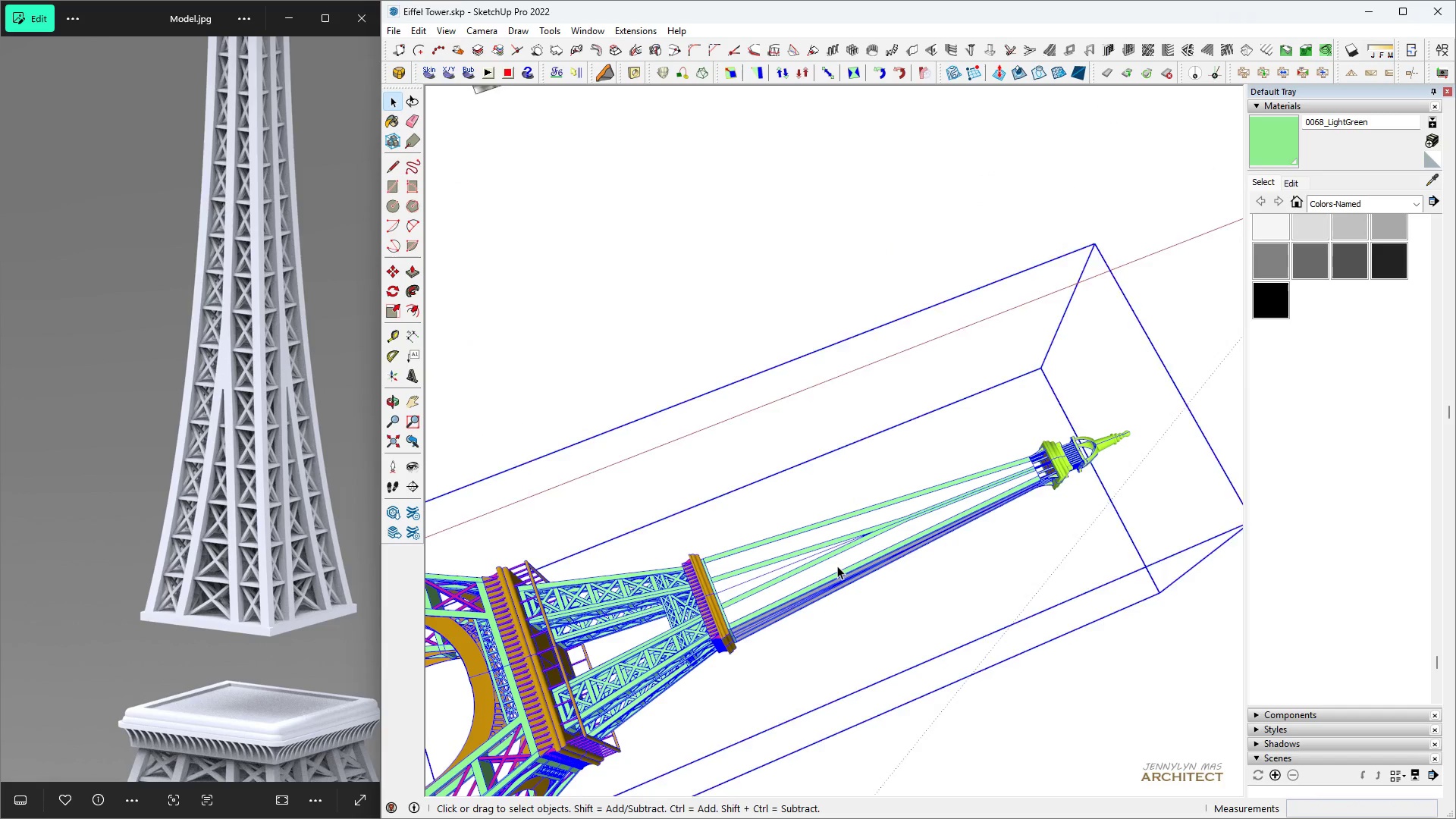 
double_click([837, 566])
 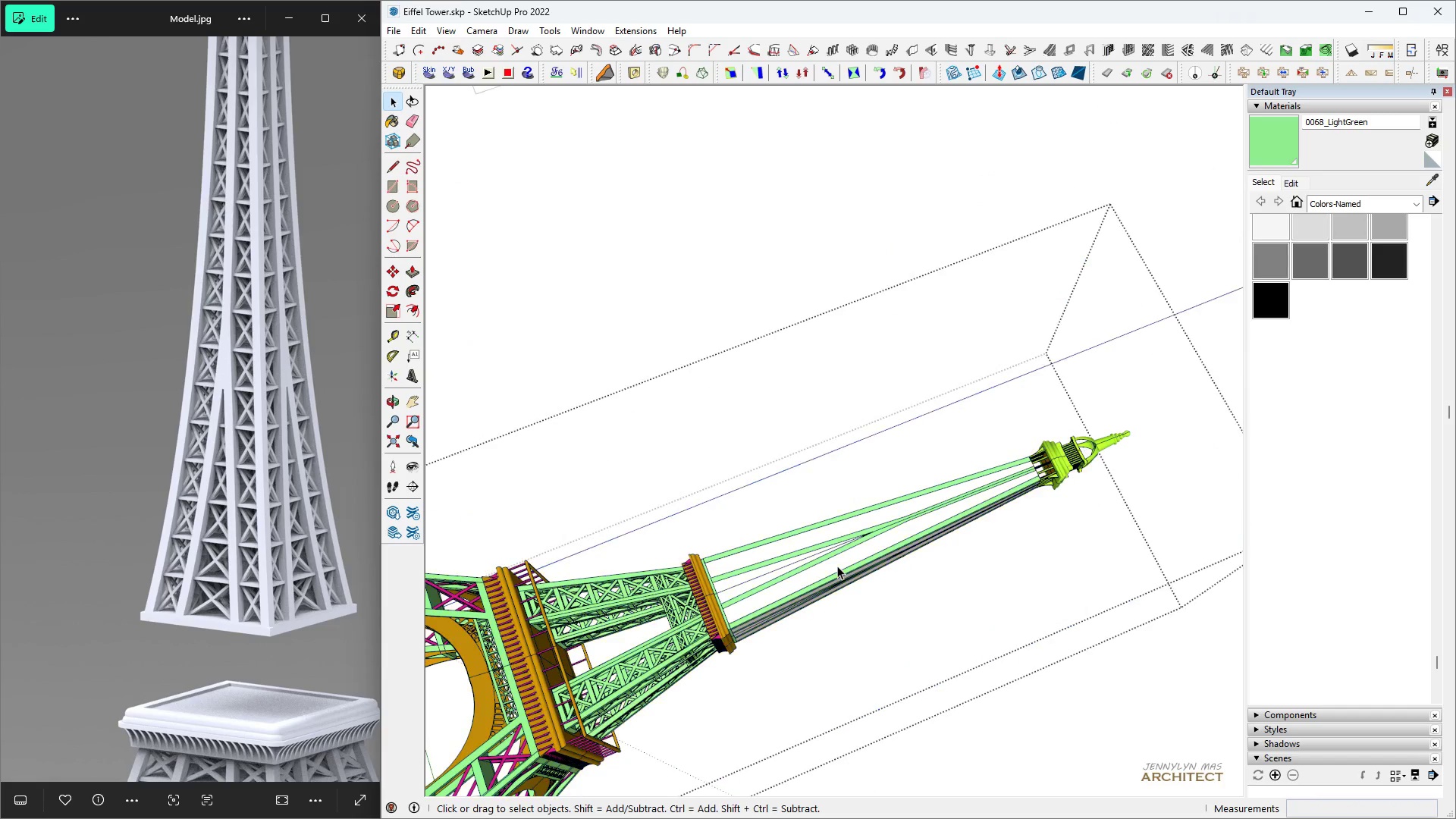 
triple_click([837, 566])
 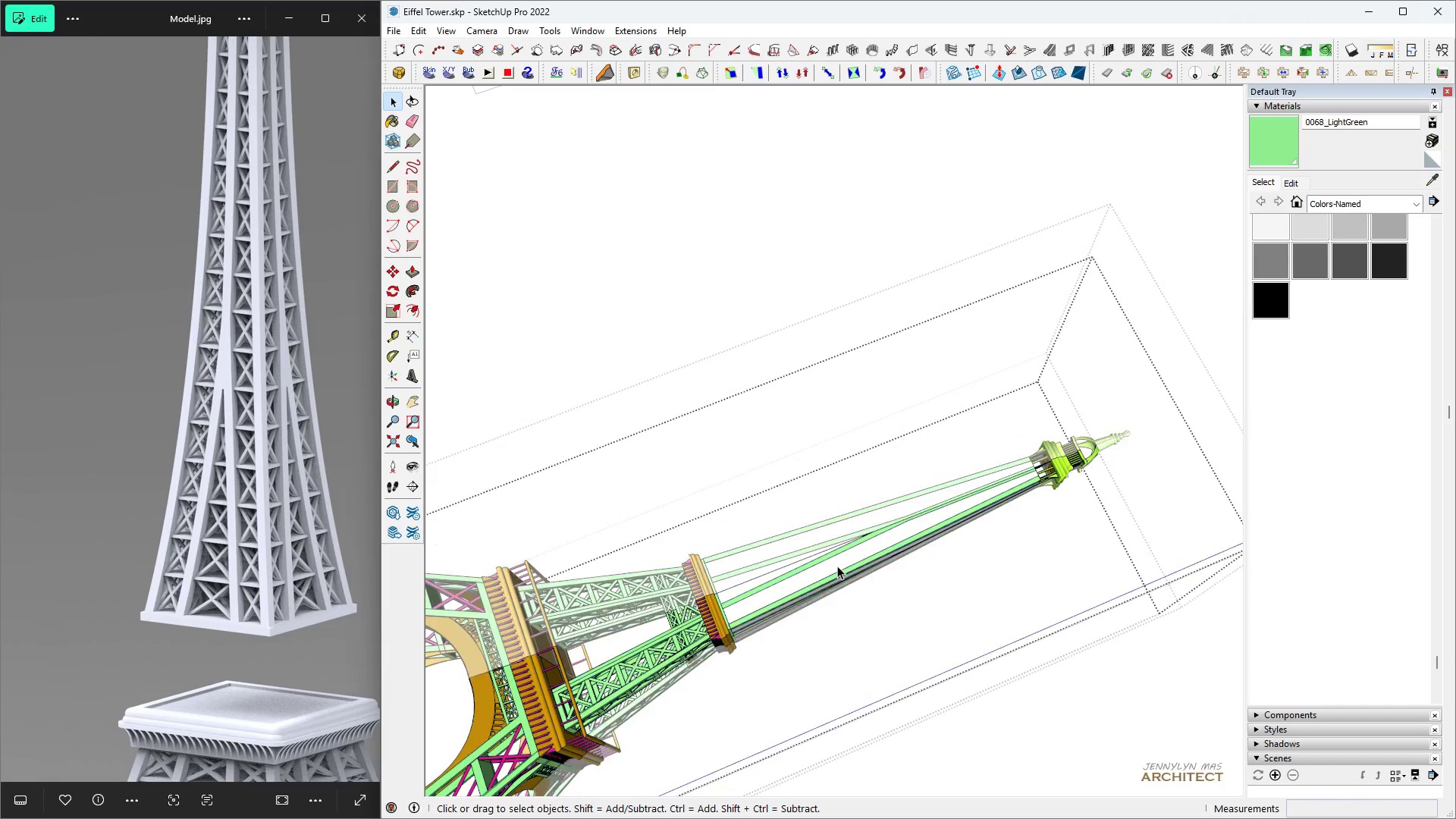 
triple_click([837, 566])
 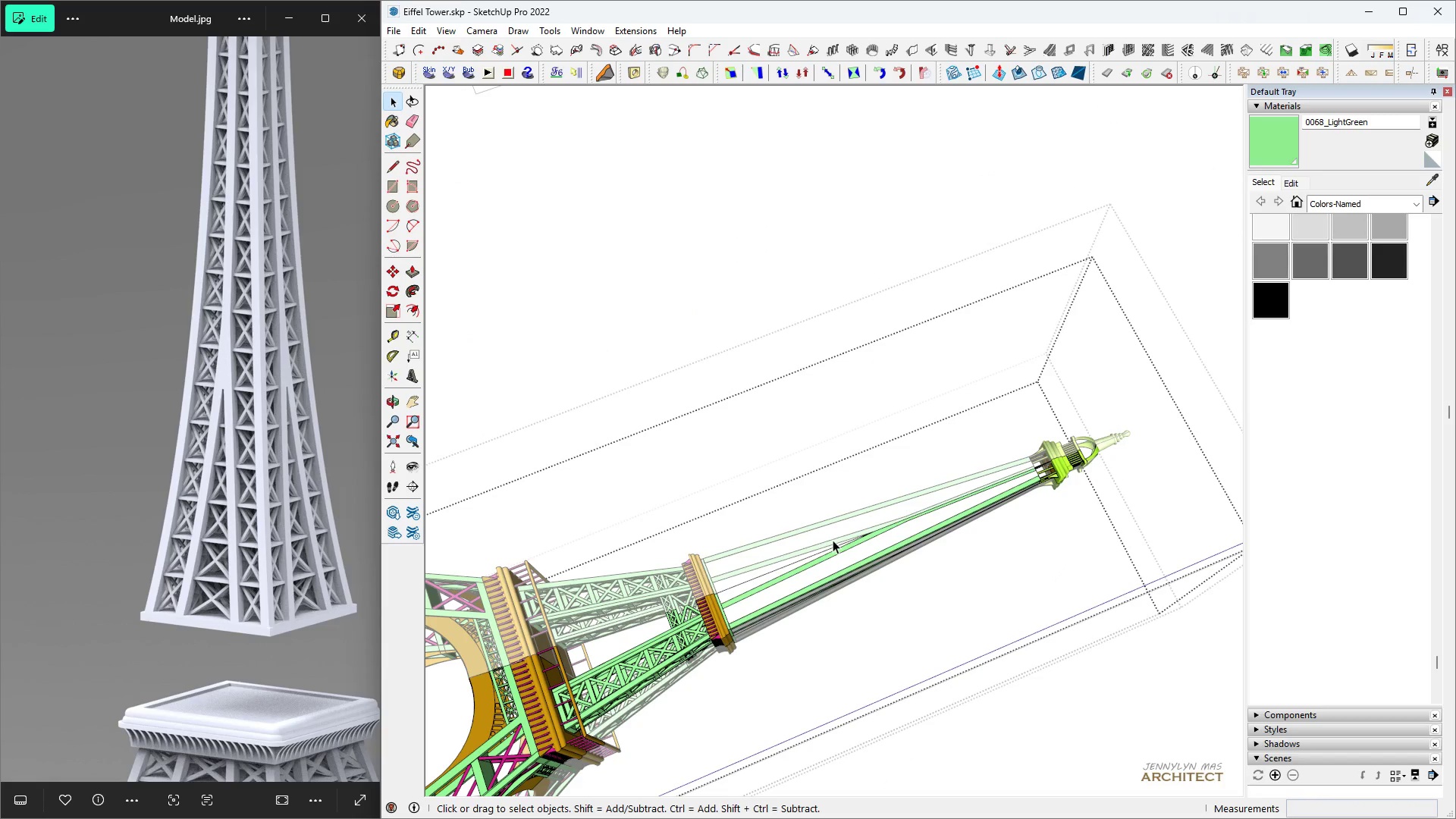 
triple_click([833, 540])
 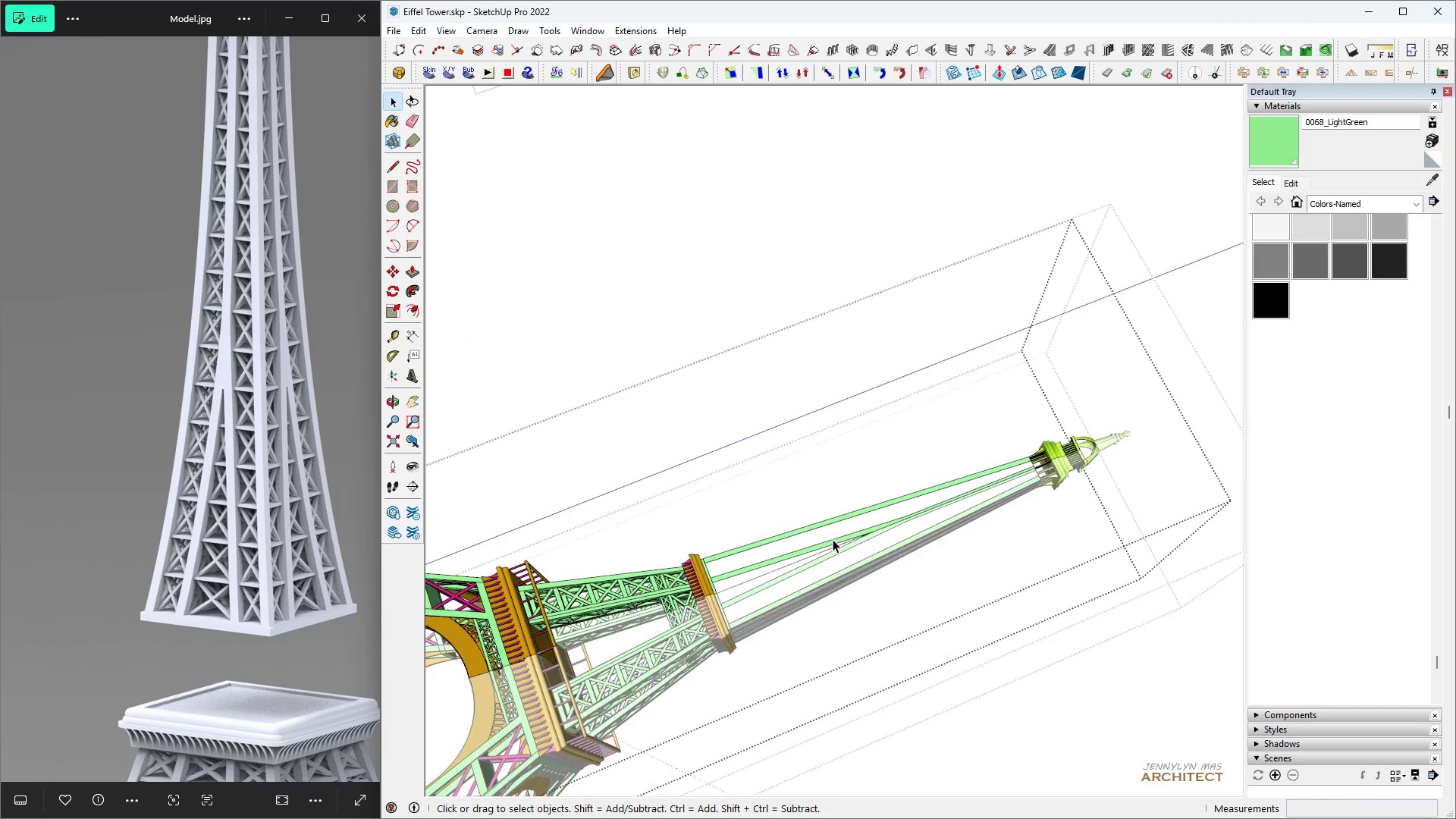 
triple_click([833, 539])
 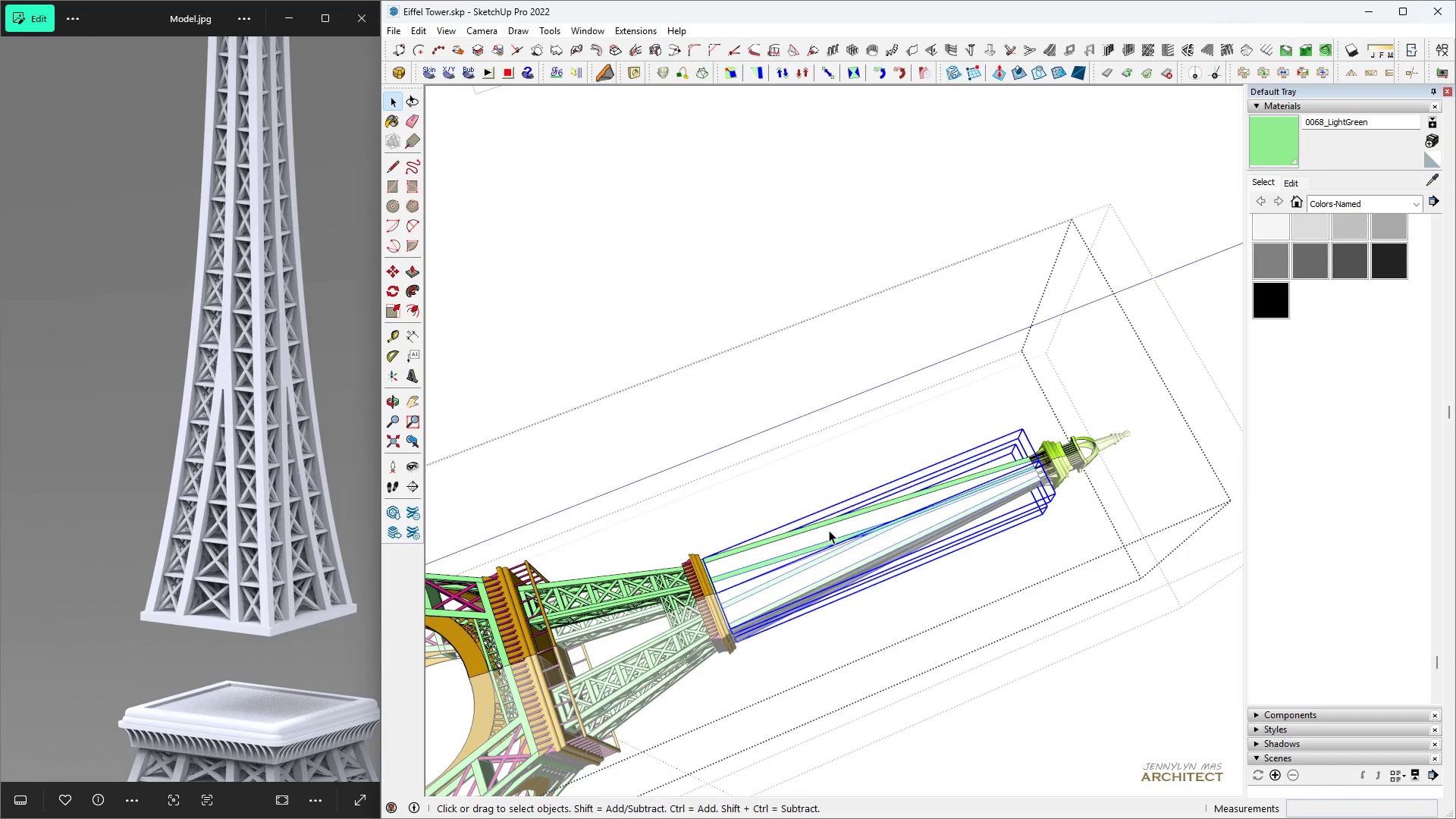 
triple_click([829, 530])
 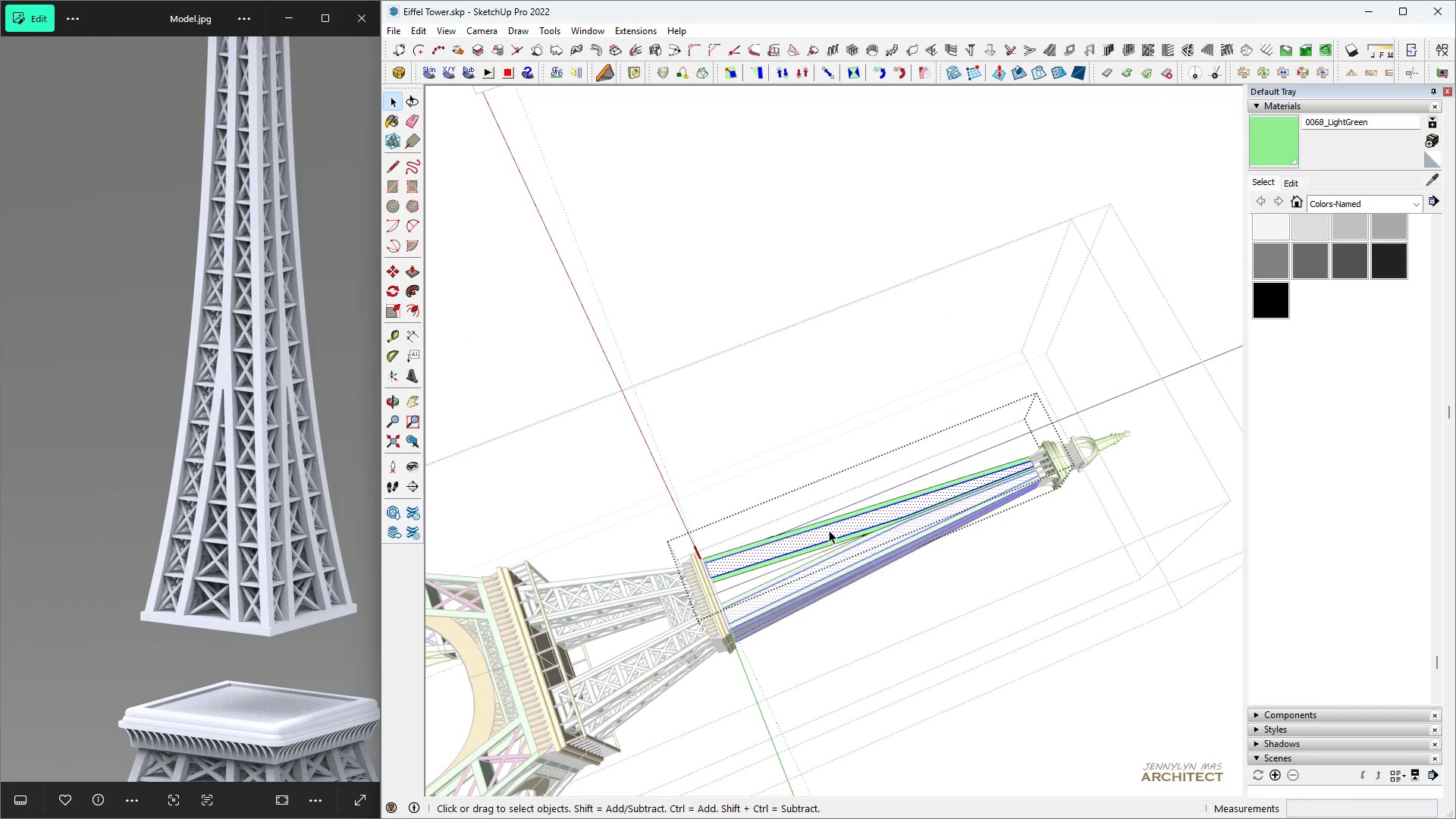 
triple_click([829, 530])
 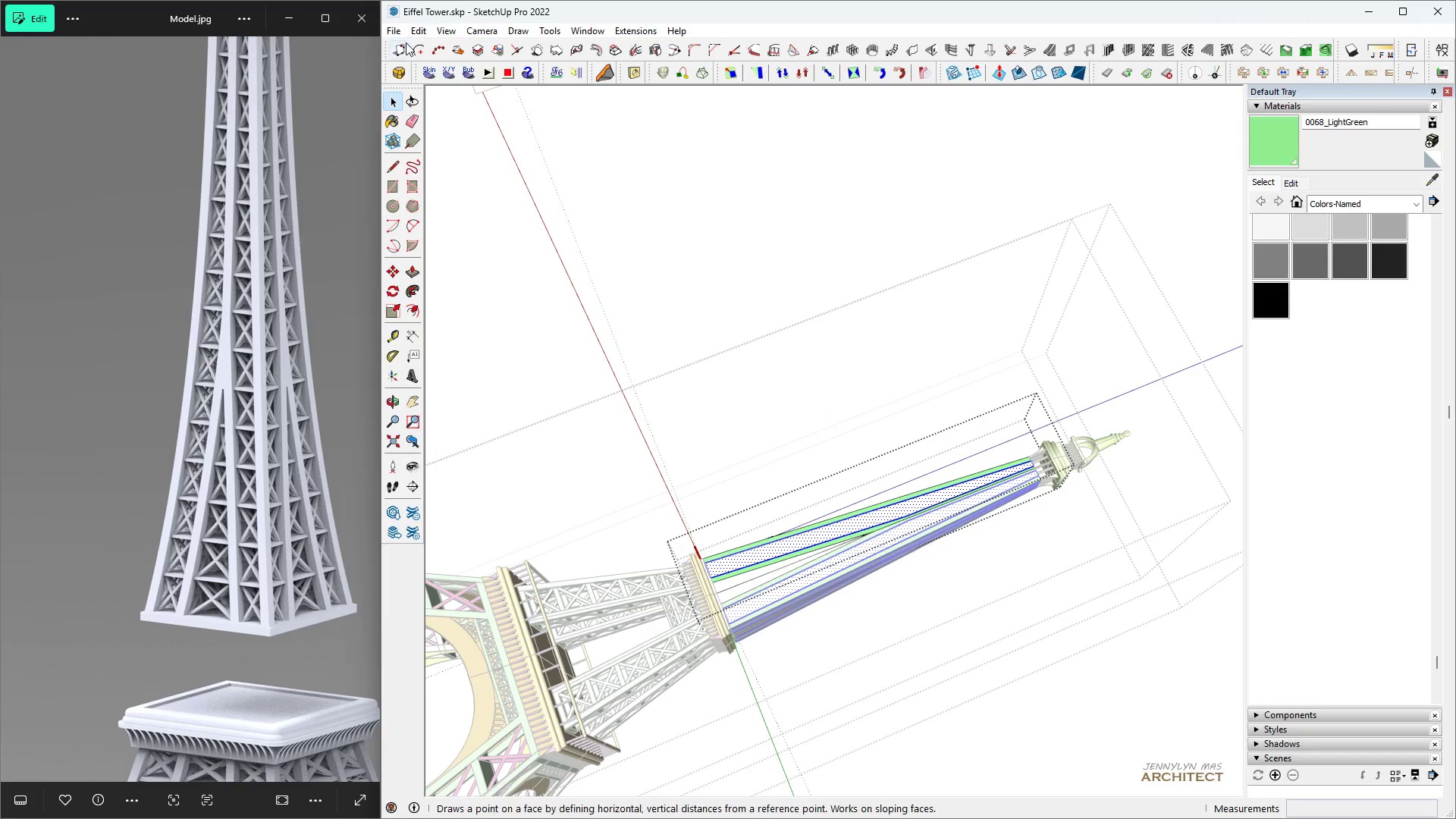 
left_click([410, 33])
 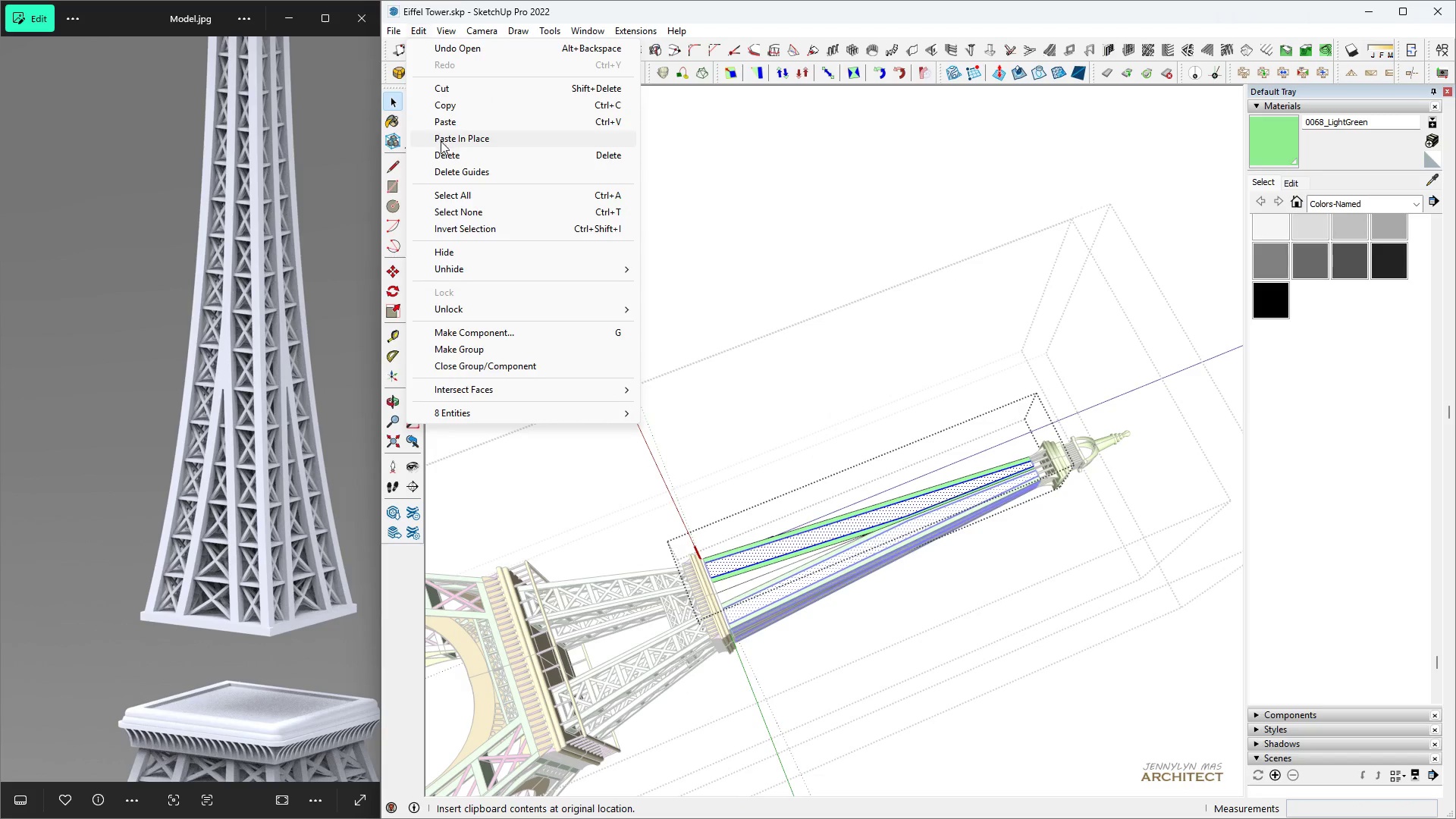 
left_click([441, 141])
 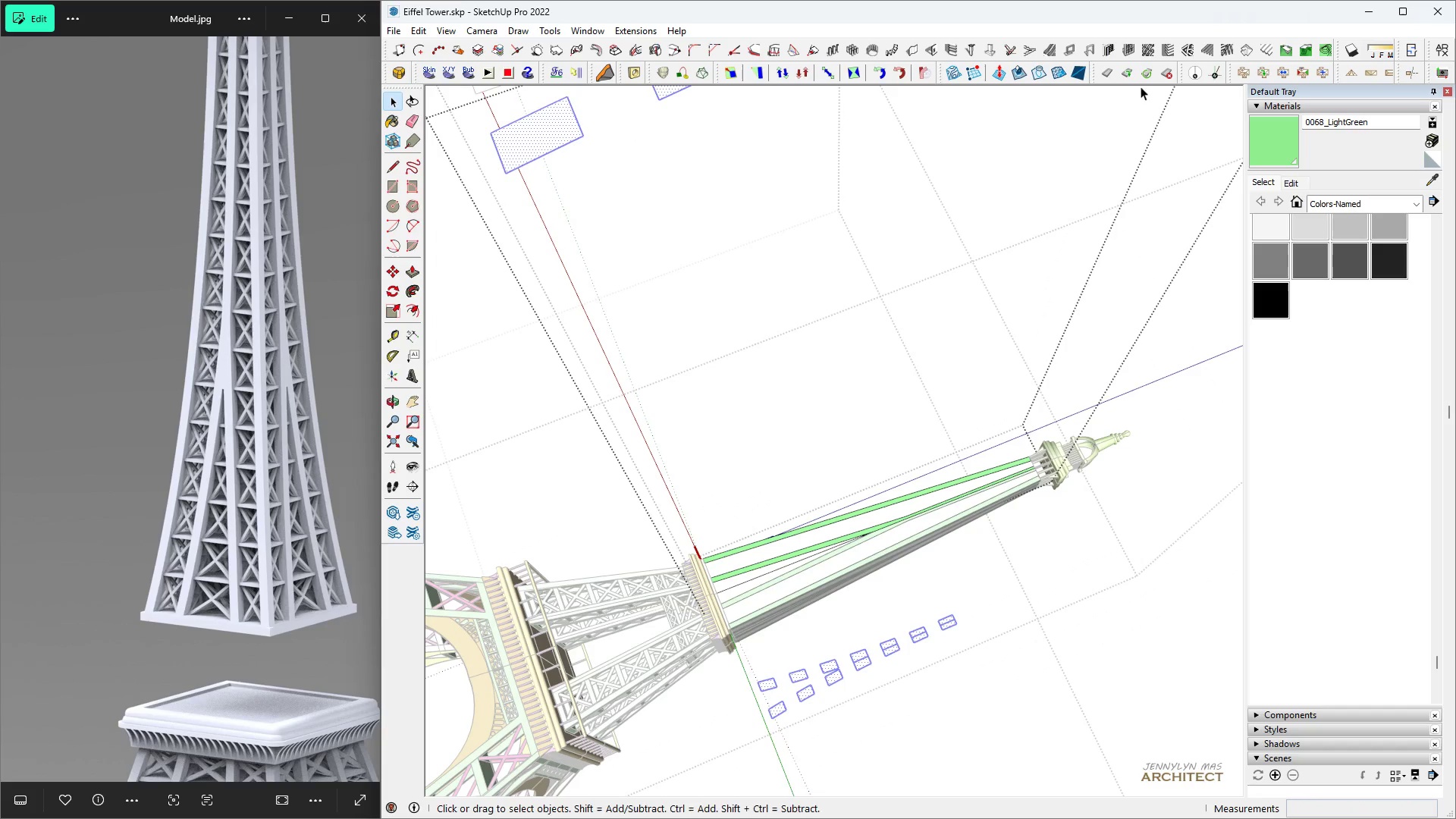 
left_click([1040, 65])
 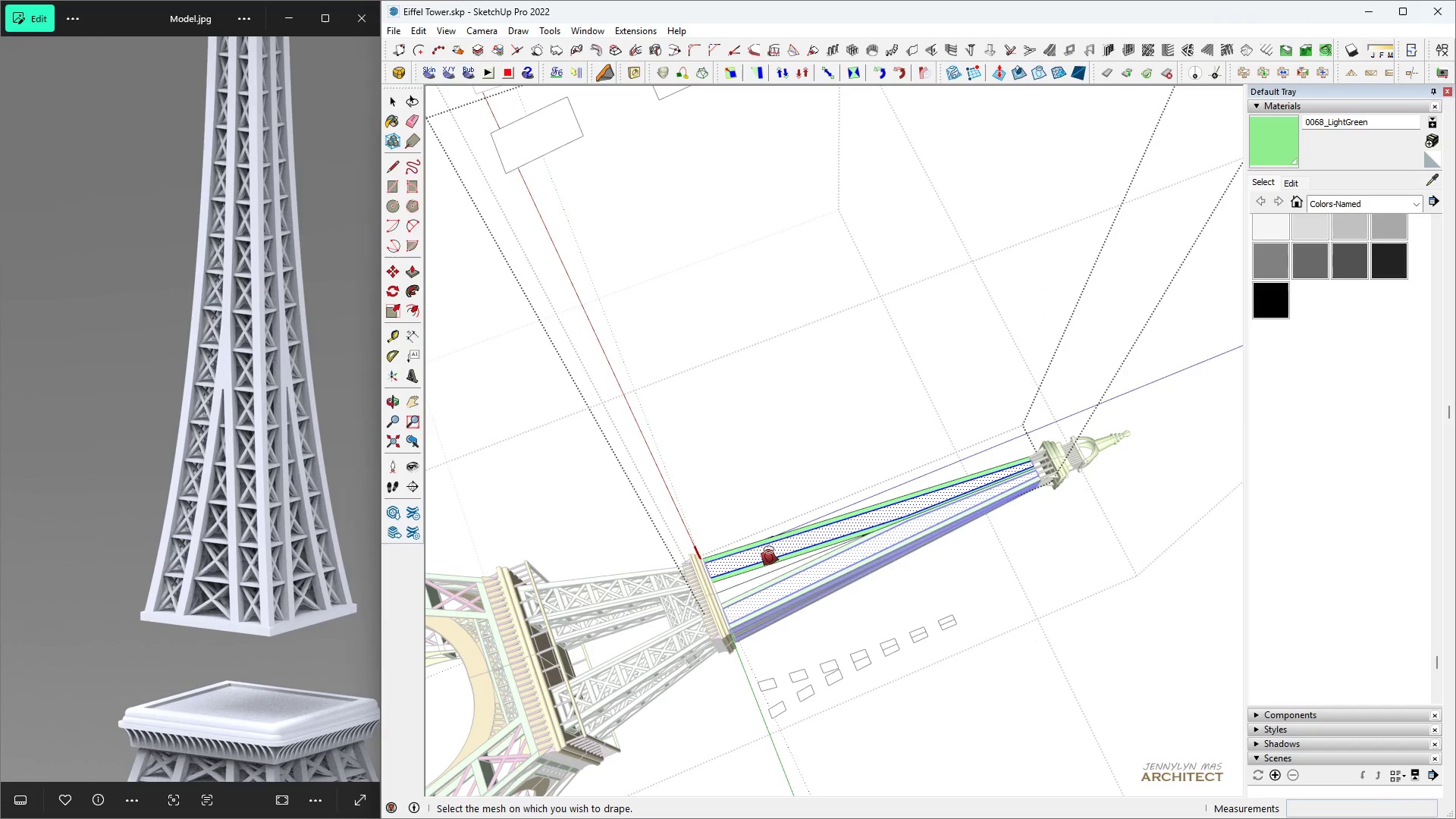 
left_click([769, 551])
 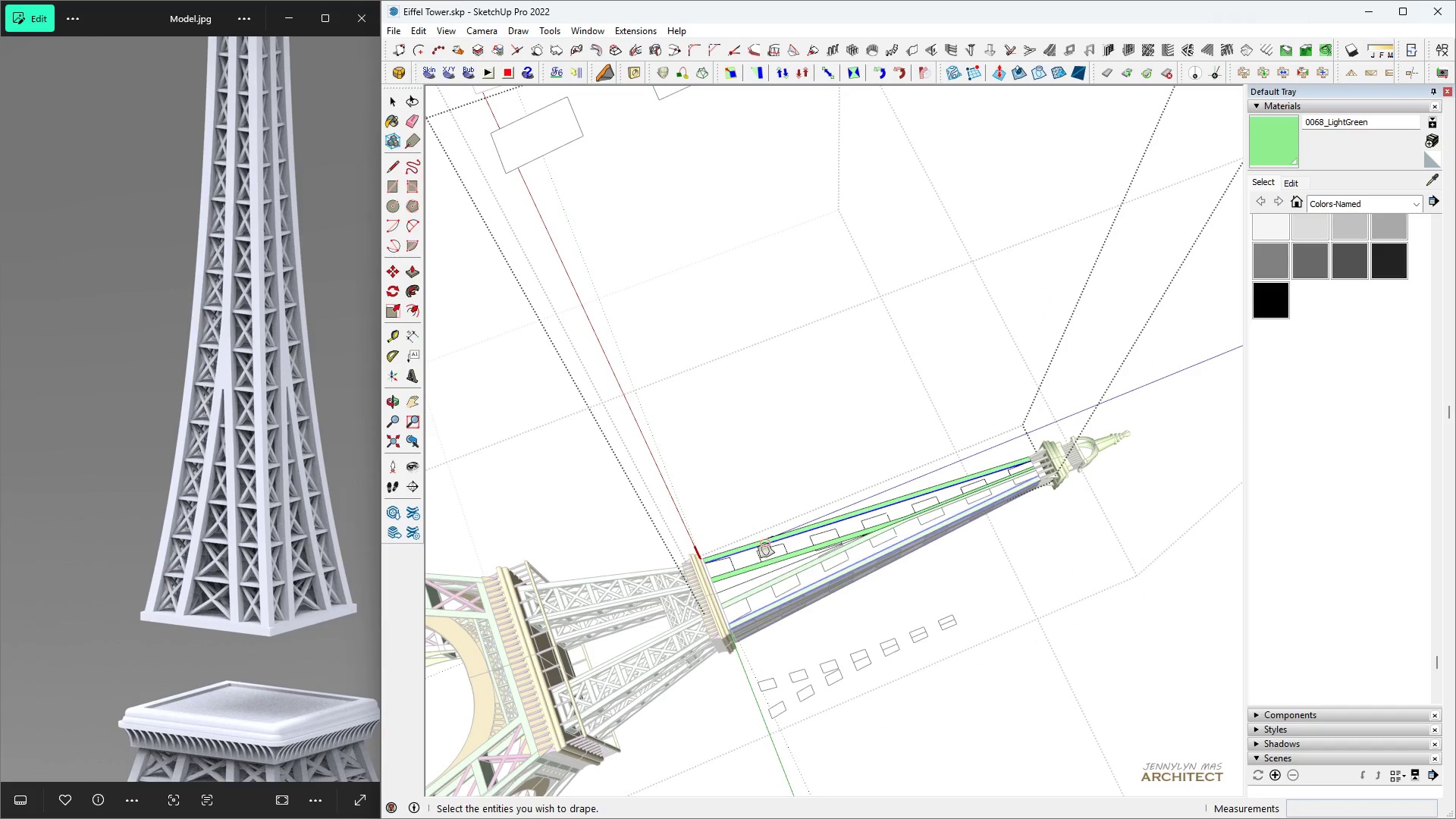 
key(Control+Z)
 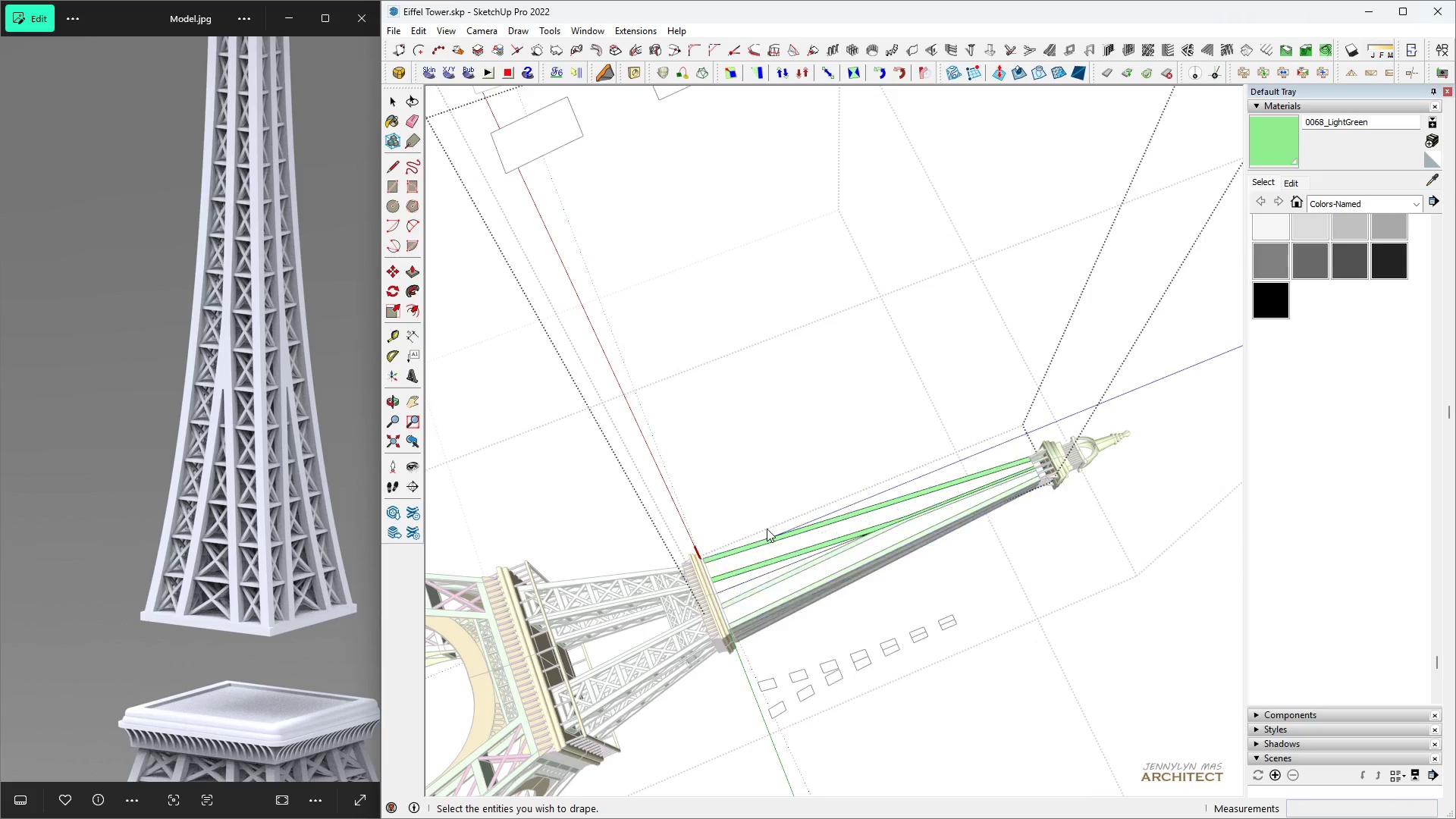 
scroll: coordinate [767, 475], scroll_direction: down, amount: 6.0
 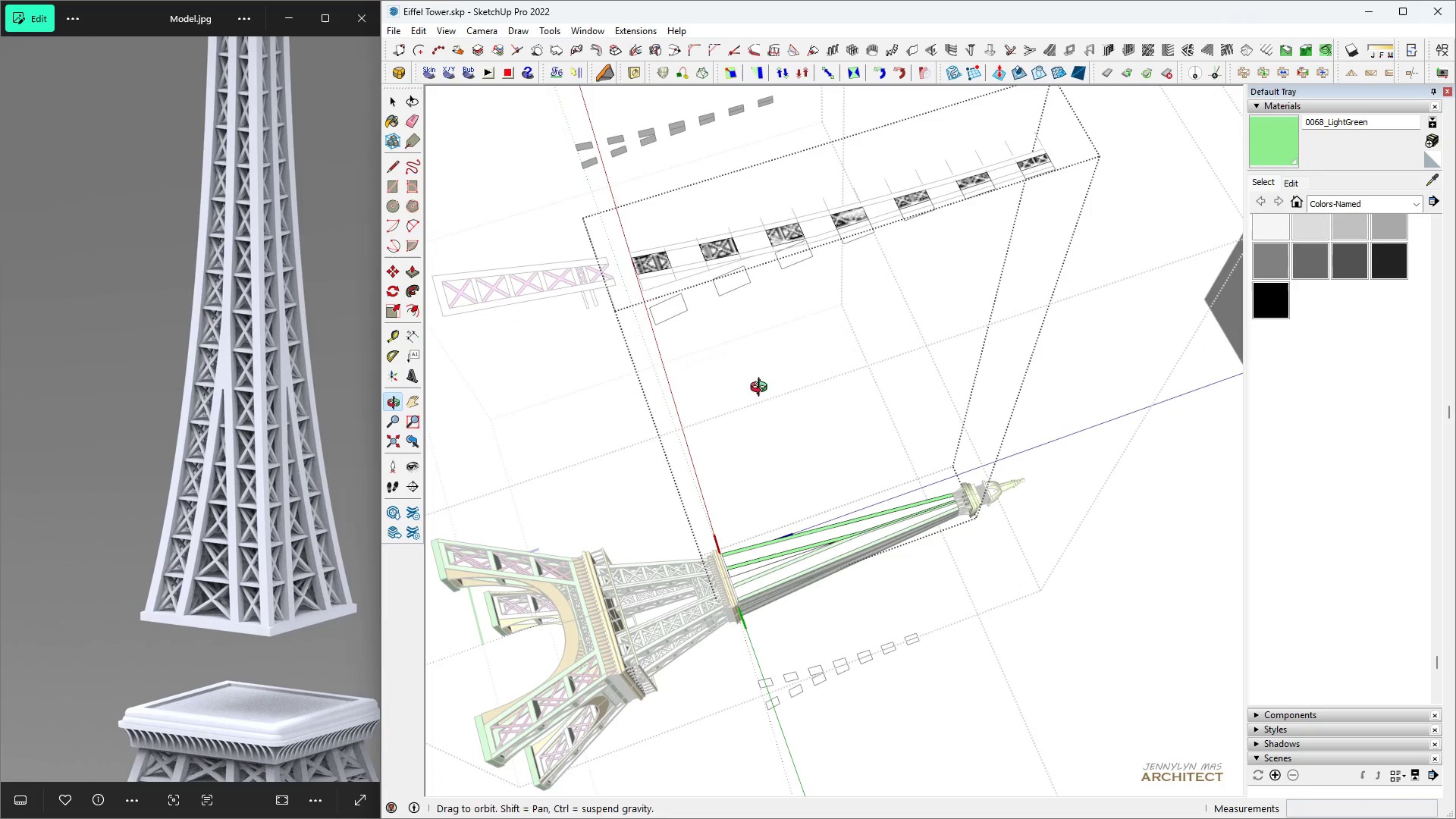 
key(Control+Z)
 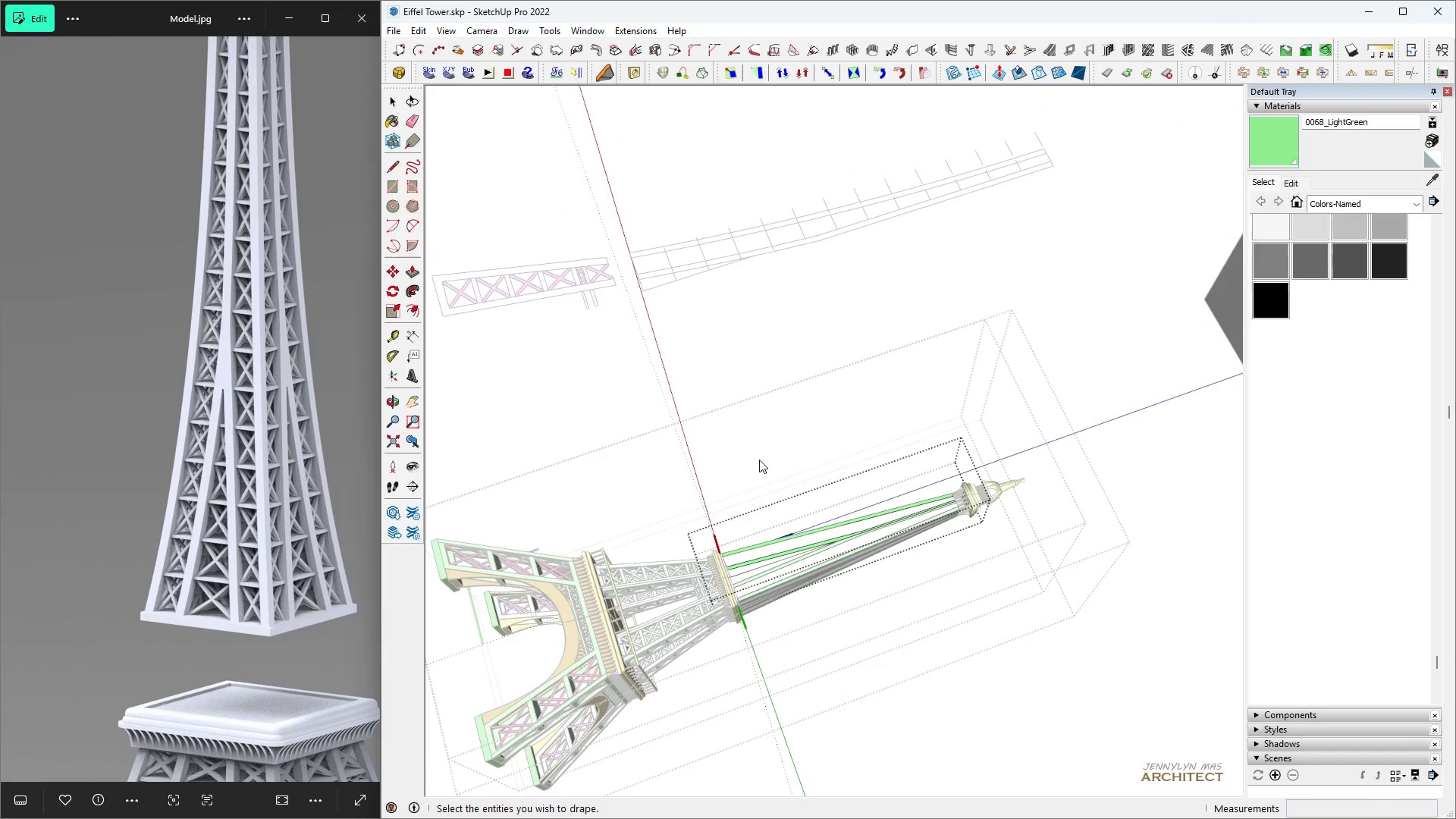 
scroll: coordinate [740, 618], scroll_direction: up, amount: 9.0
 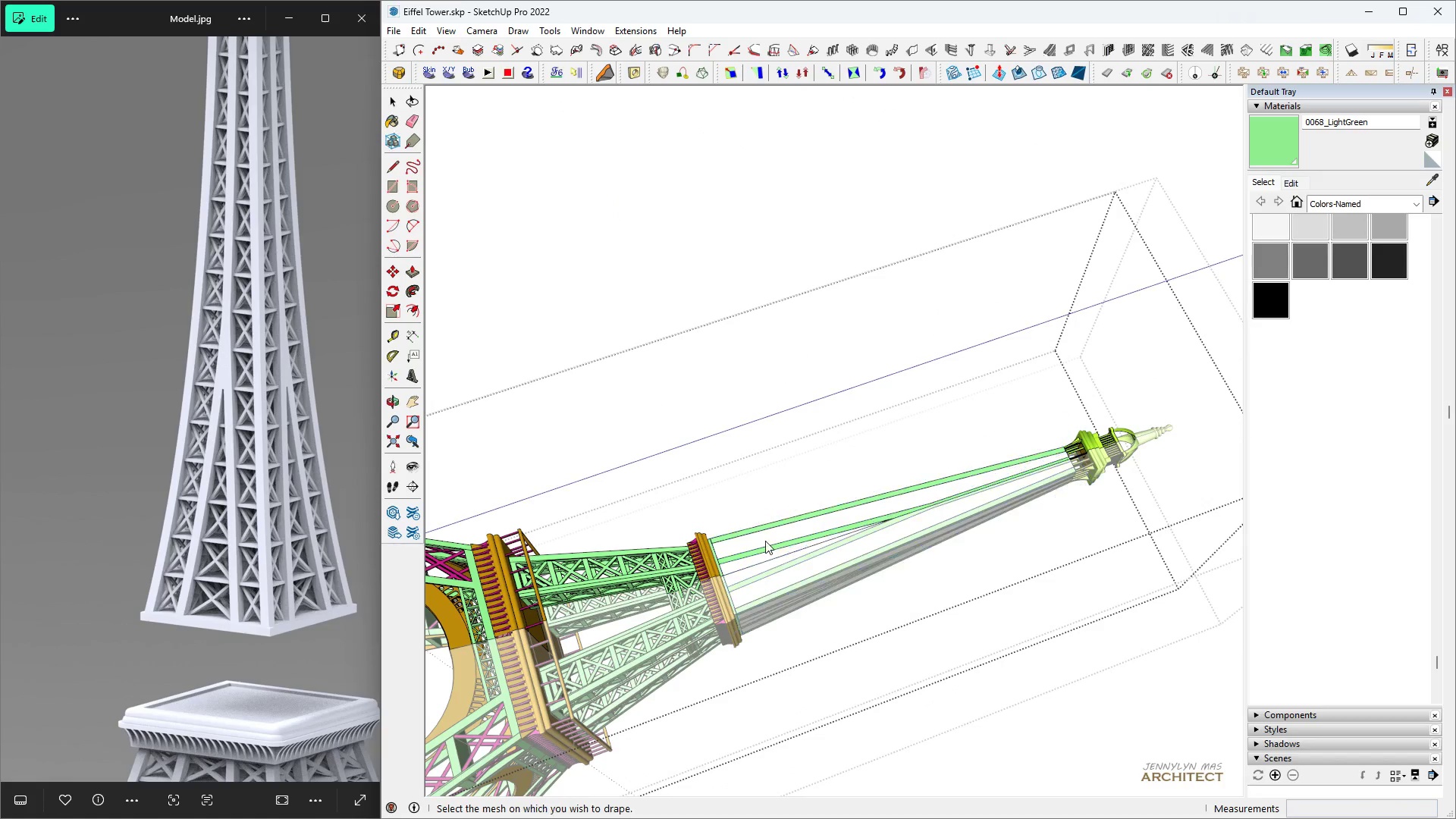 
key(Control+Z)
 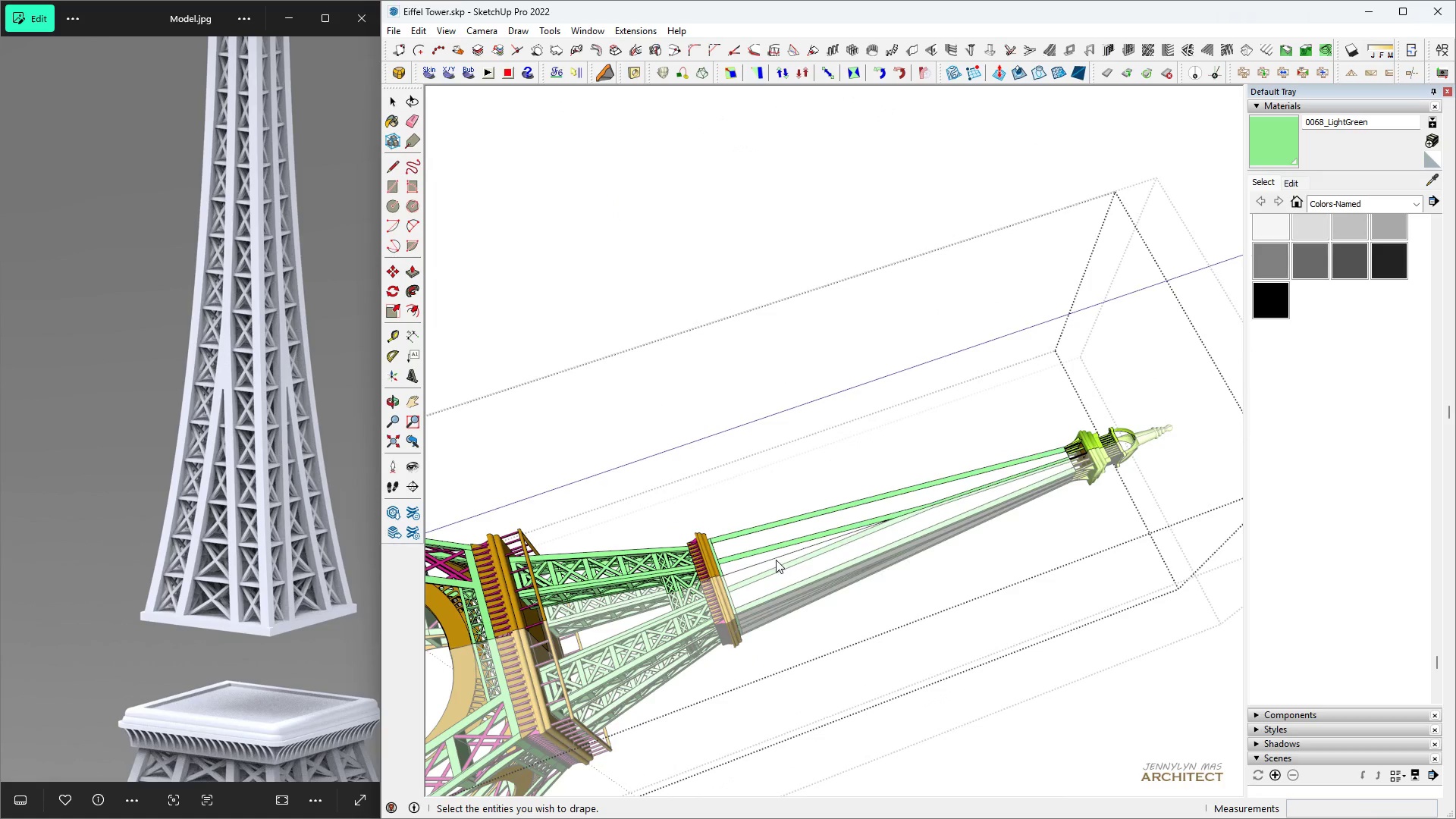 
left_click([765, 541])
 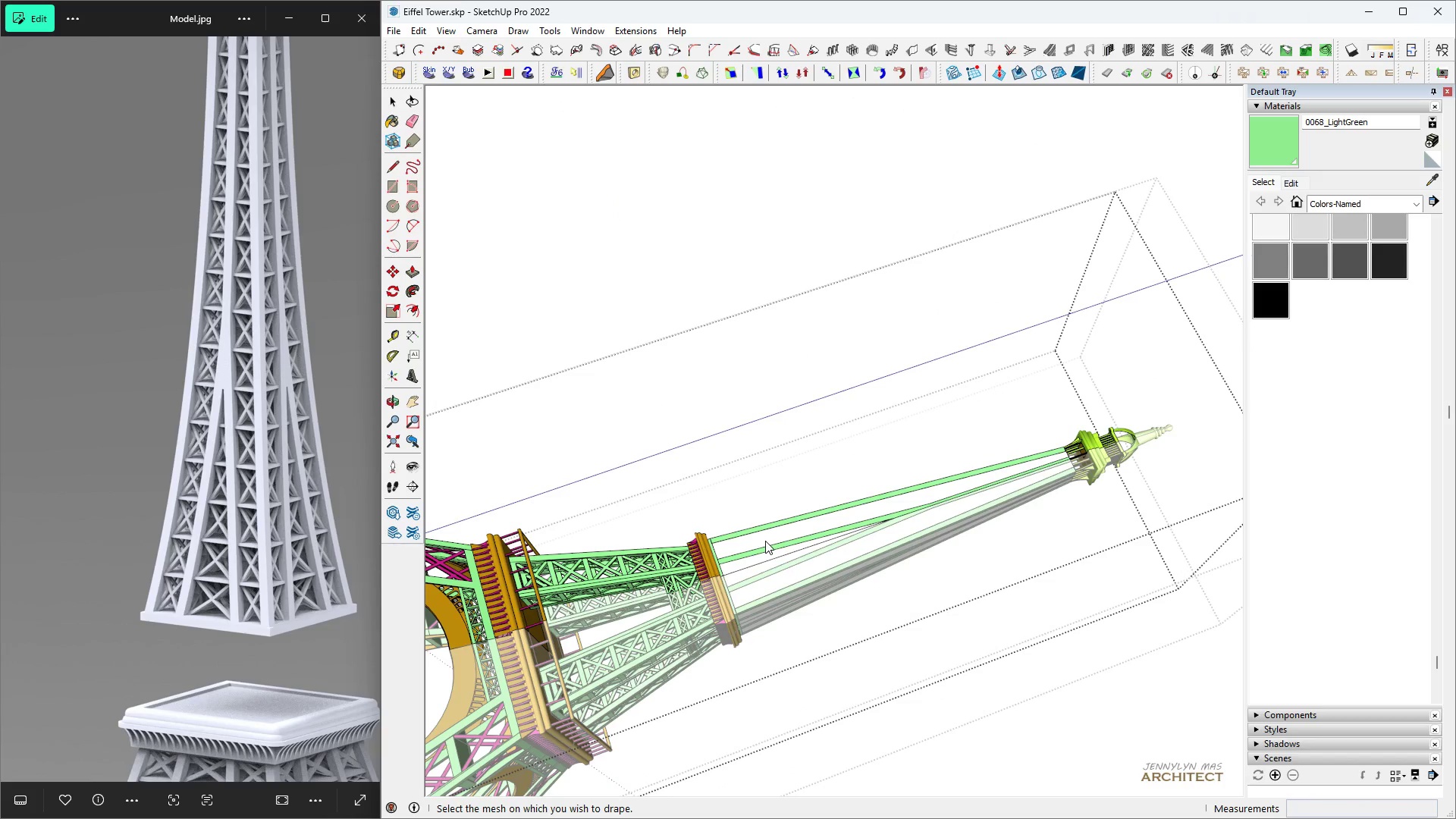 
key(Escape)
 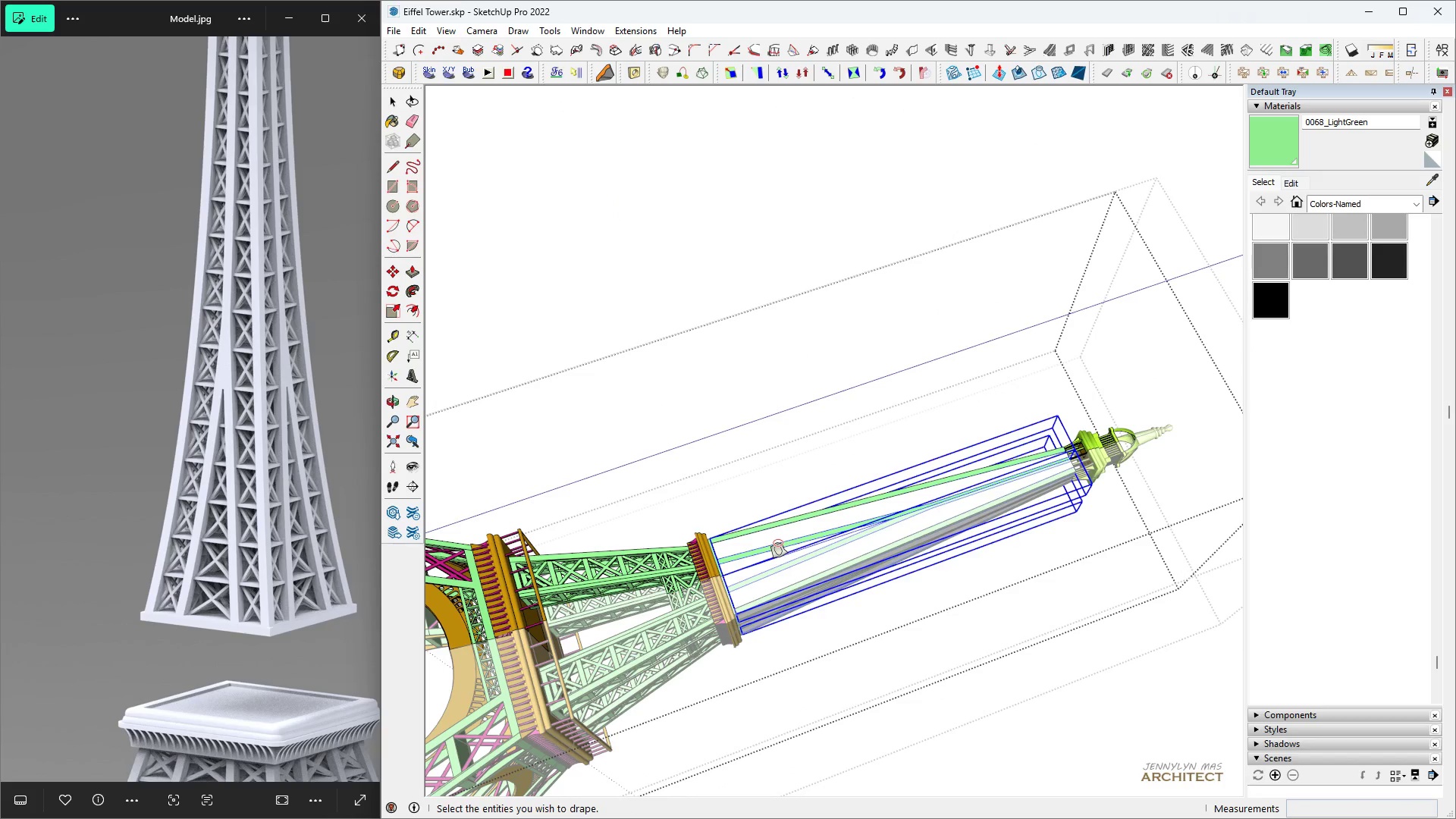 
key(Control+ControlLeft)
 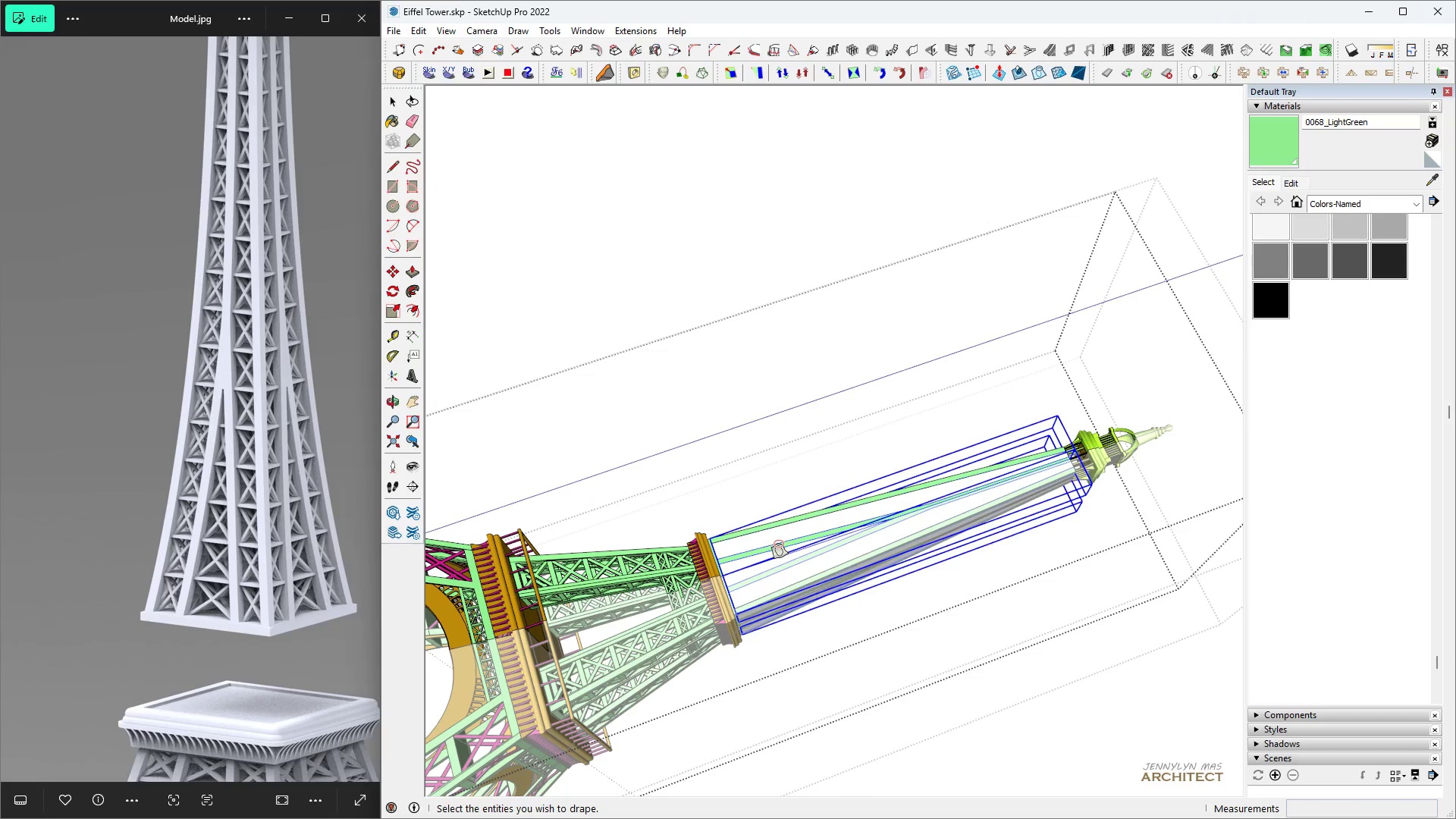 
key(Control+Z)
 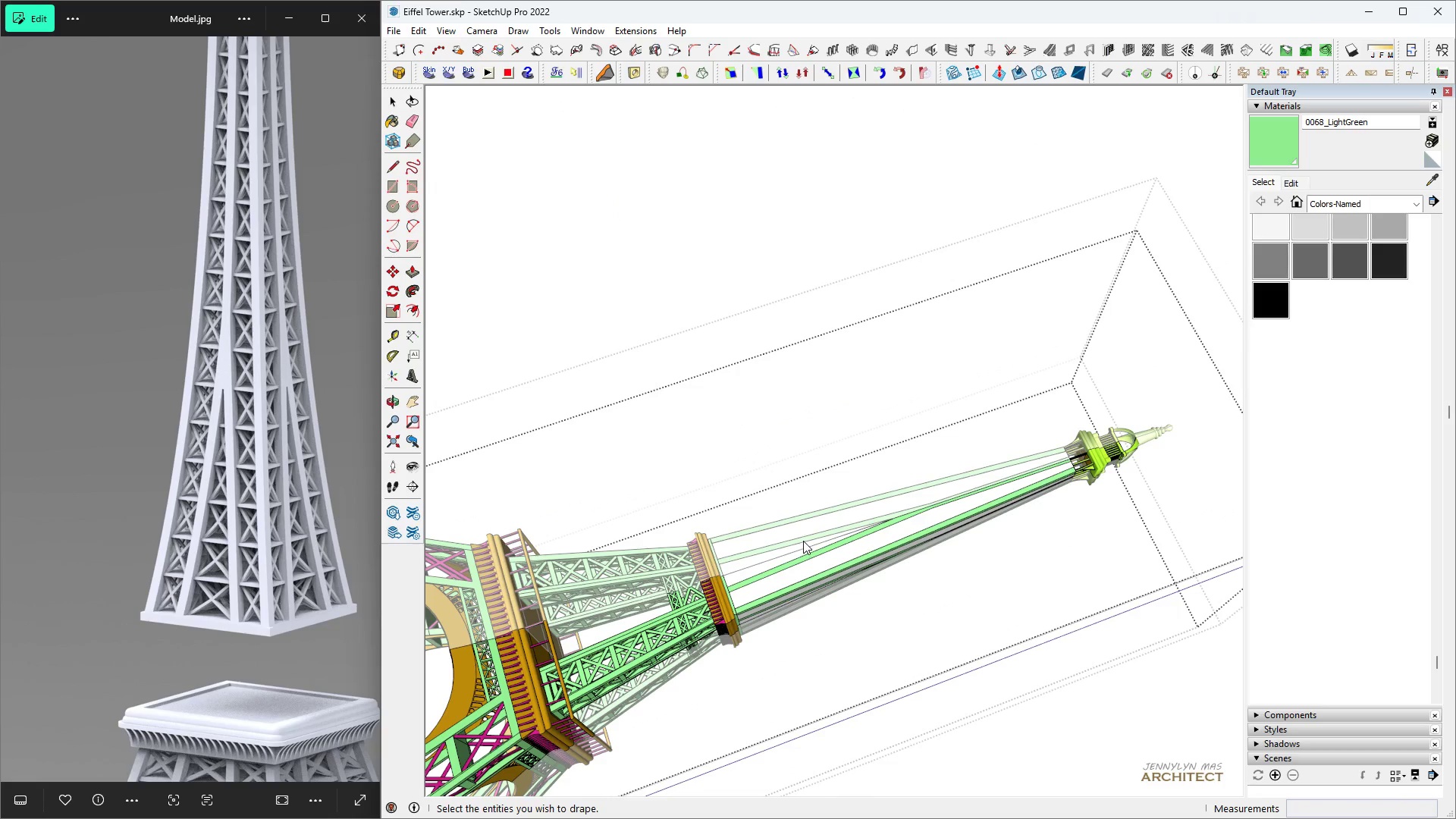 
key(Space)
 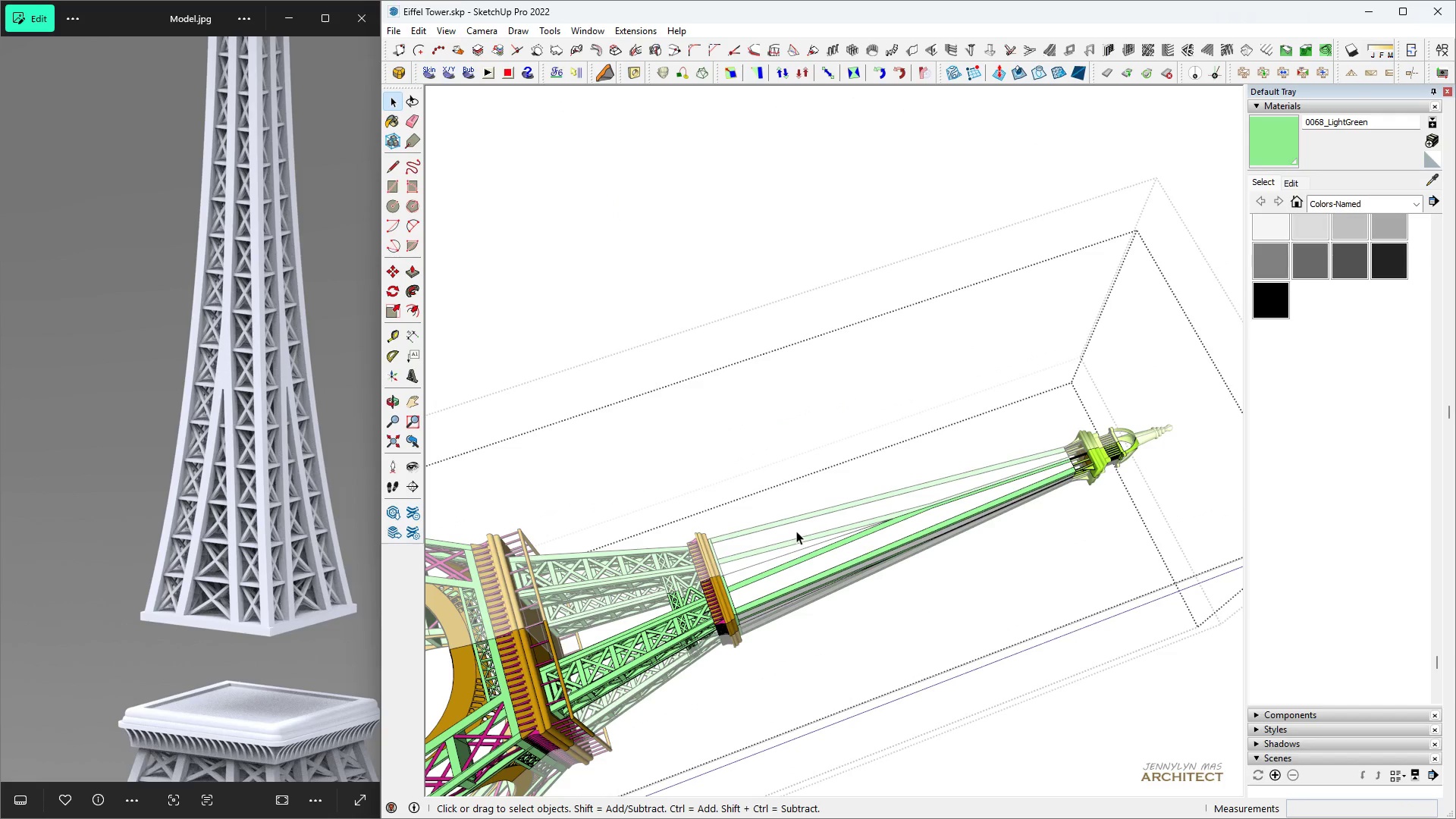 
key(Control+ControlLeft)
 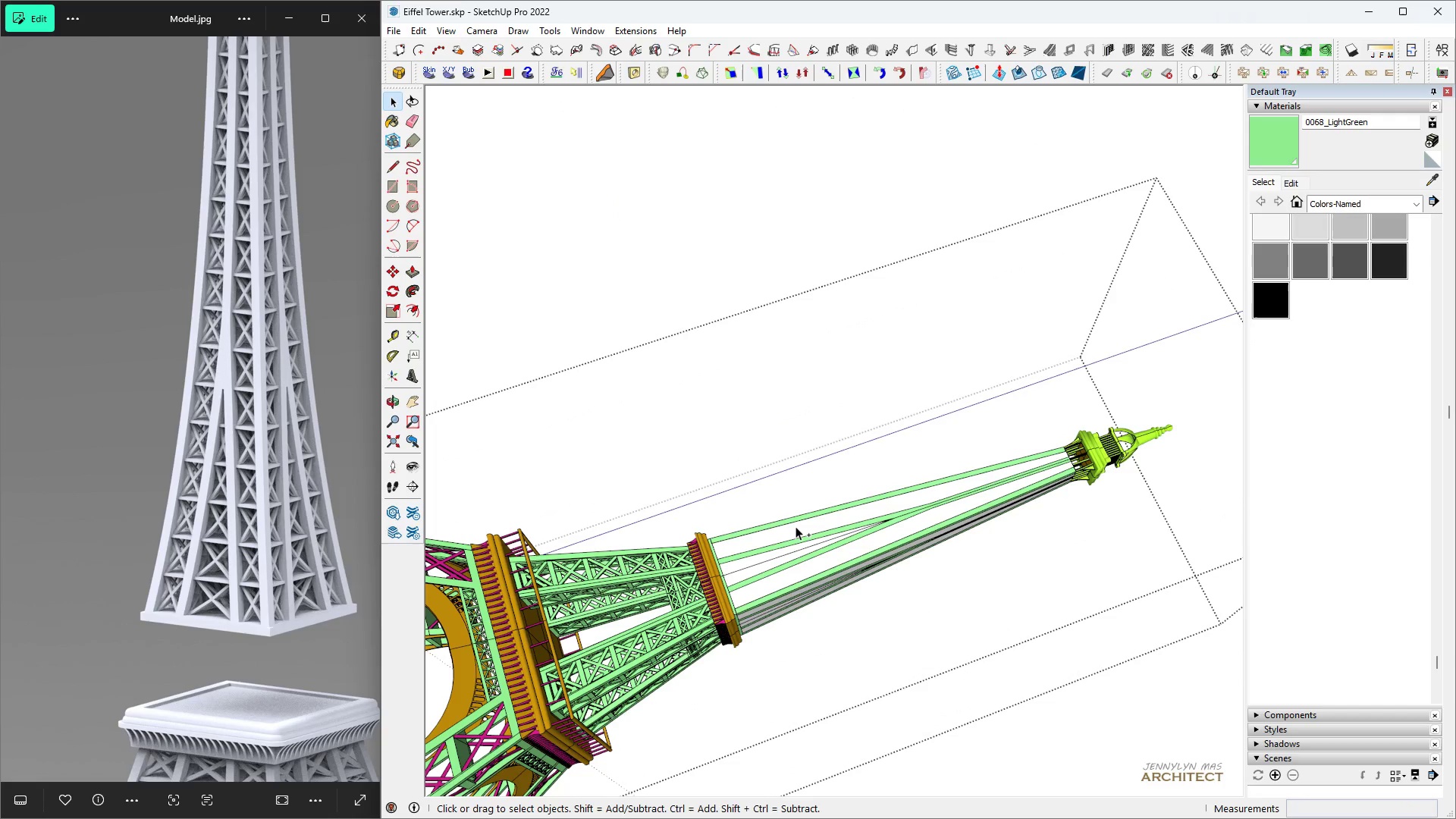 
key(Control+Z)
 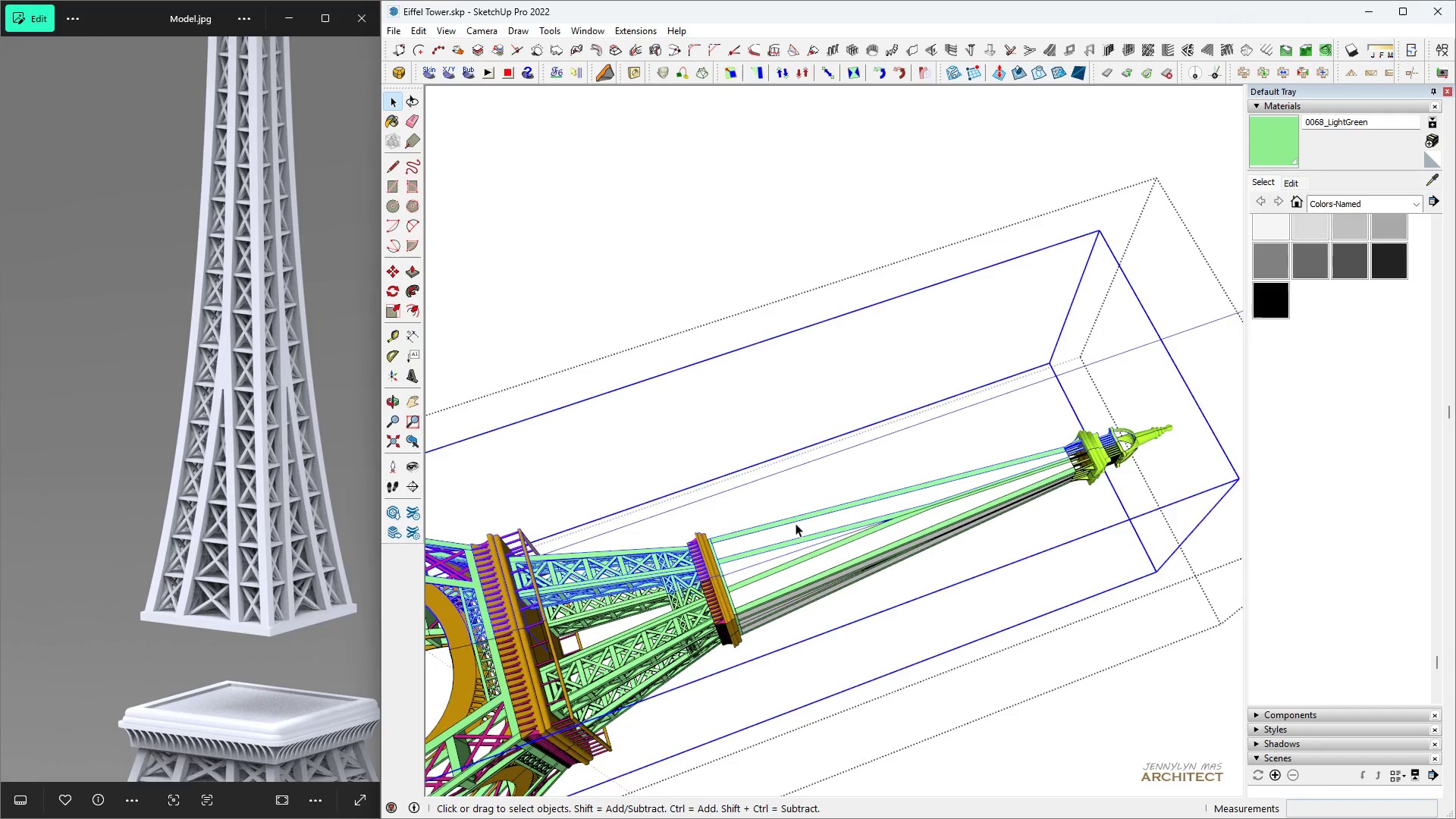 
scroll: coordinate [795, 523], scroll_direction: down, amount: 6.0
 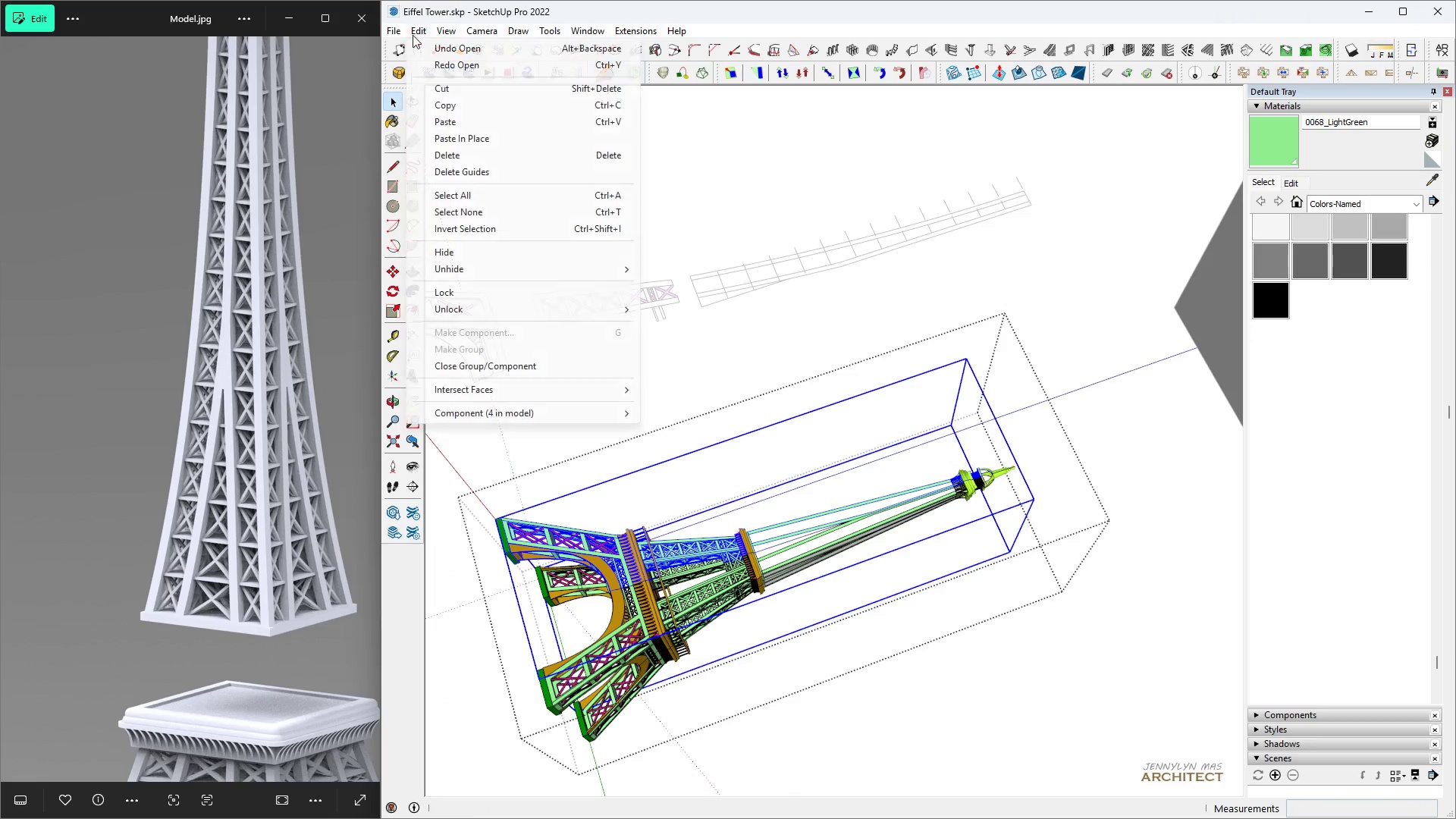 
left_click([446, 132])
 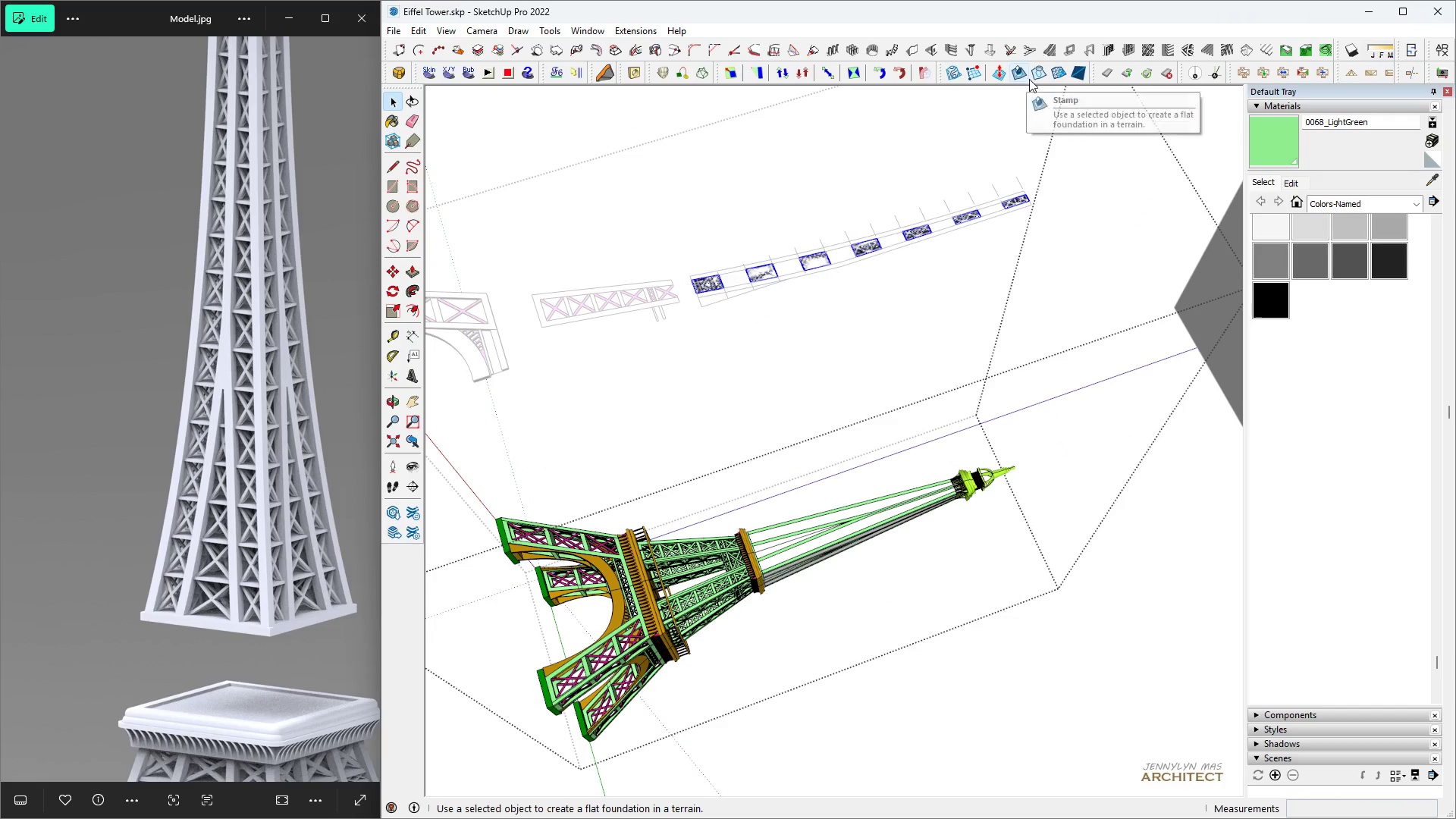 
scroll: coordinate [768, 533], scroll_direction: up, amount: 8.0
 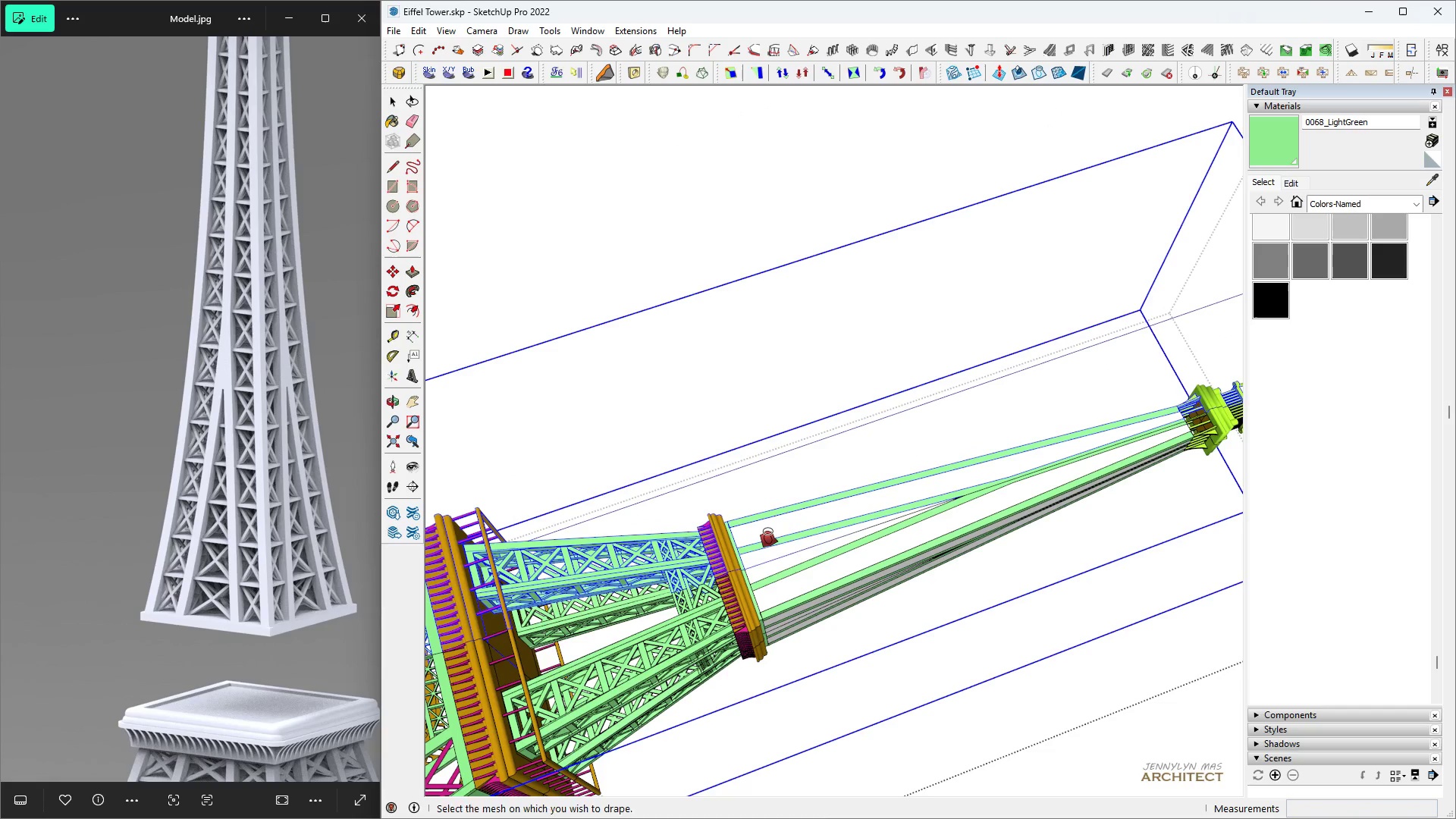 
left_click([768, 533])
 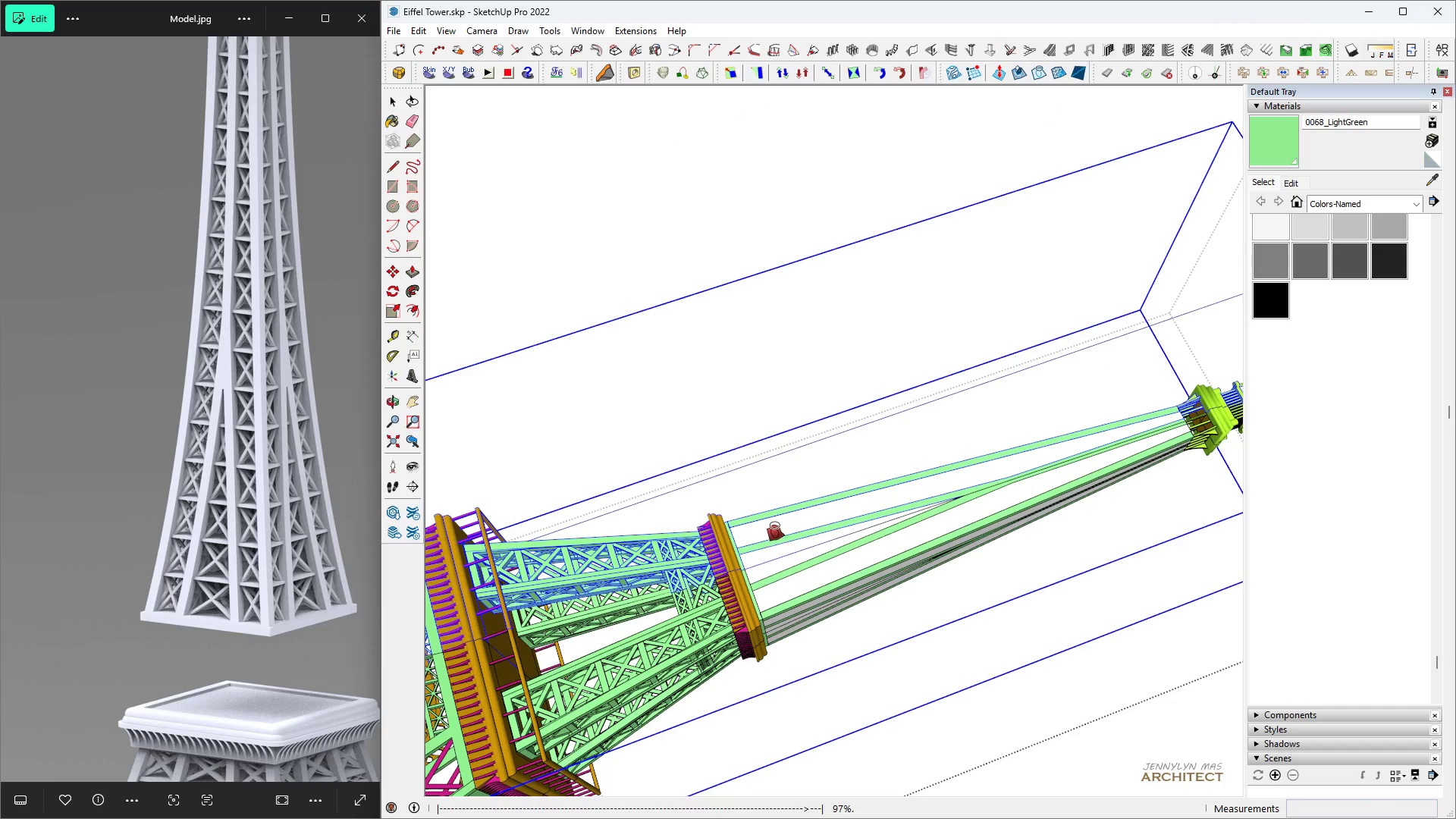 
scroll: coordinate [802, 507], scroll_direction: down, amount: 5.0
 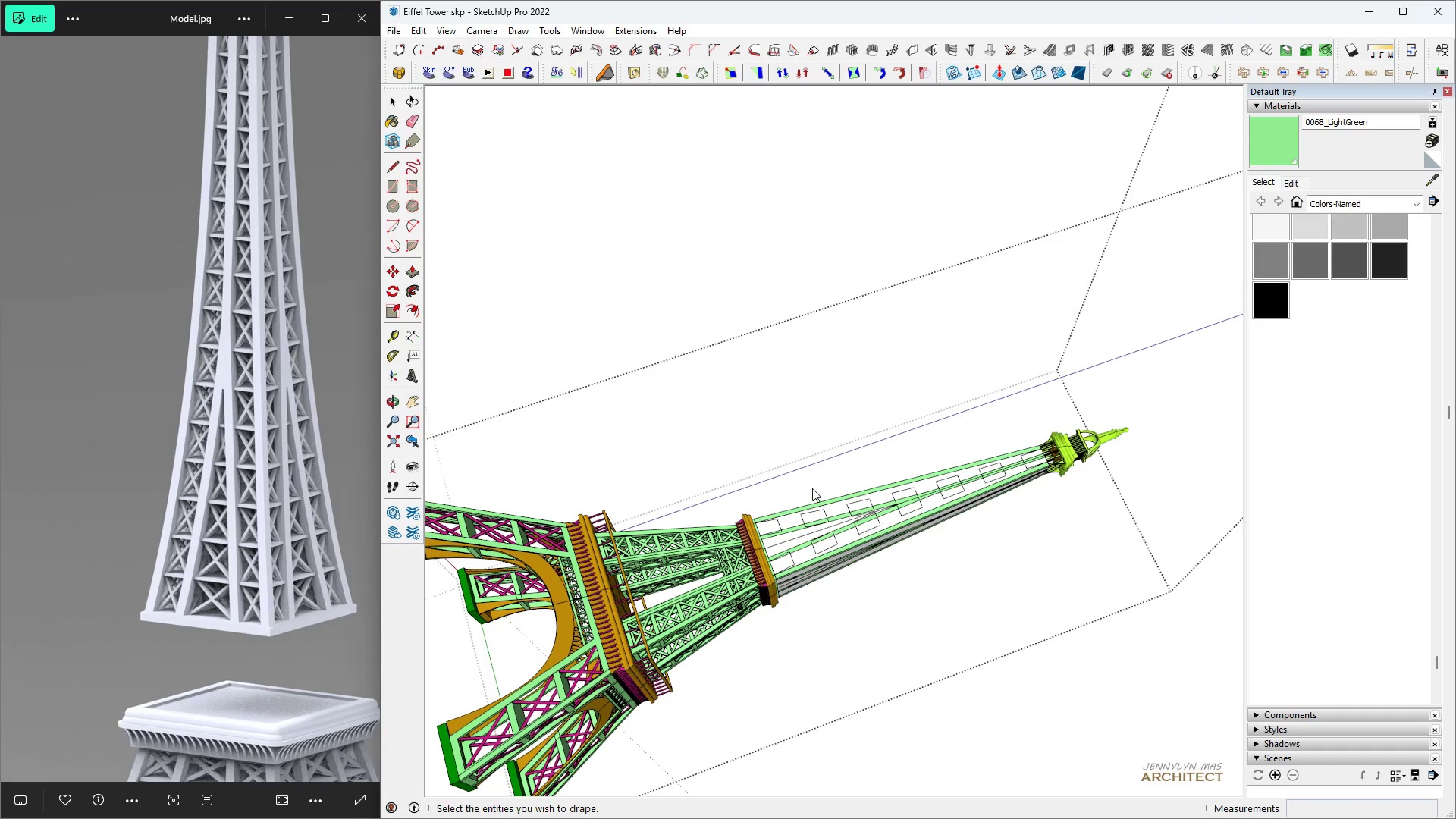 
key(Control+Z)
 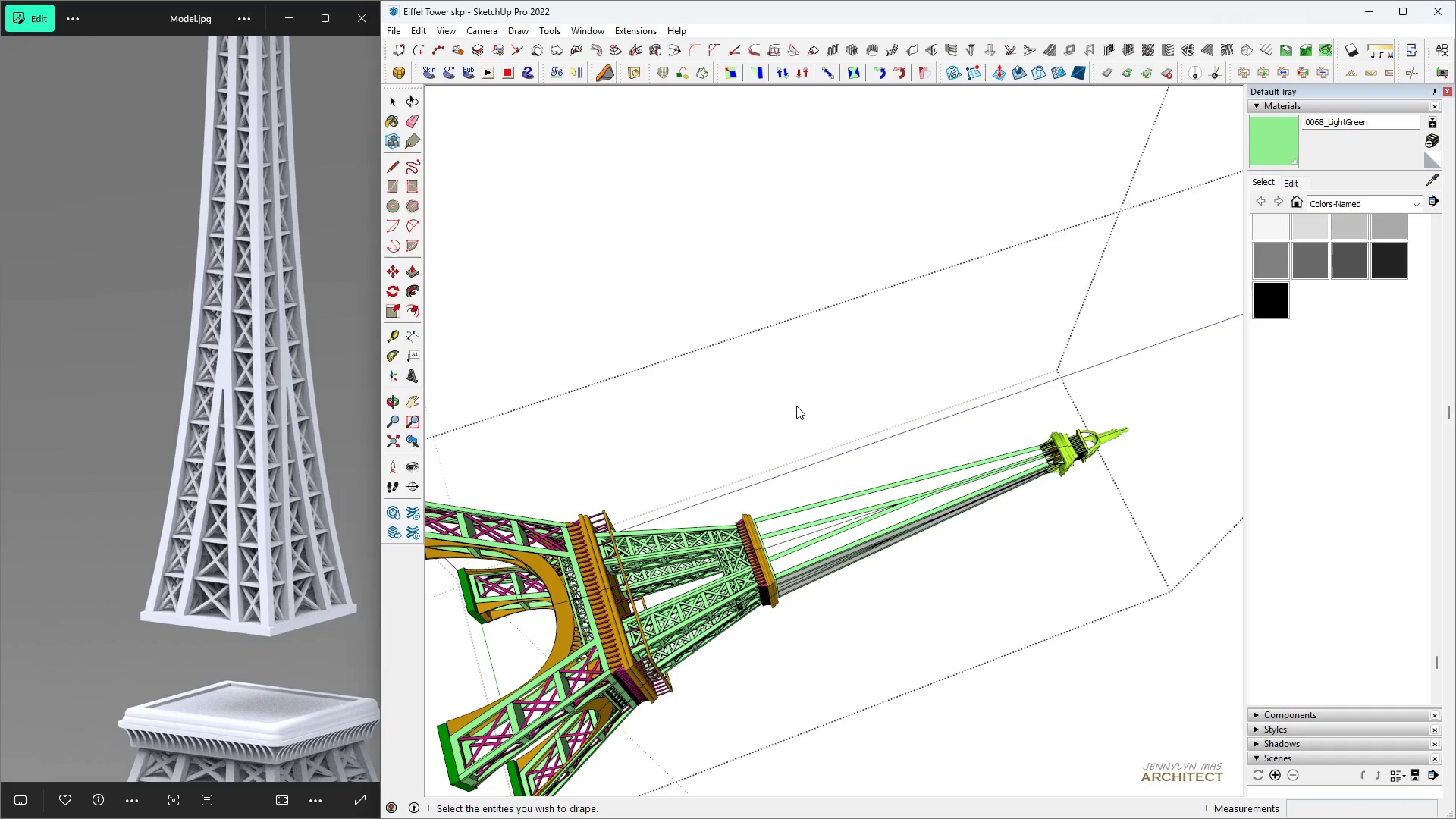 
key(Space)
 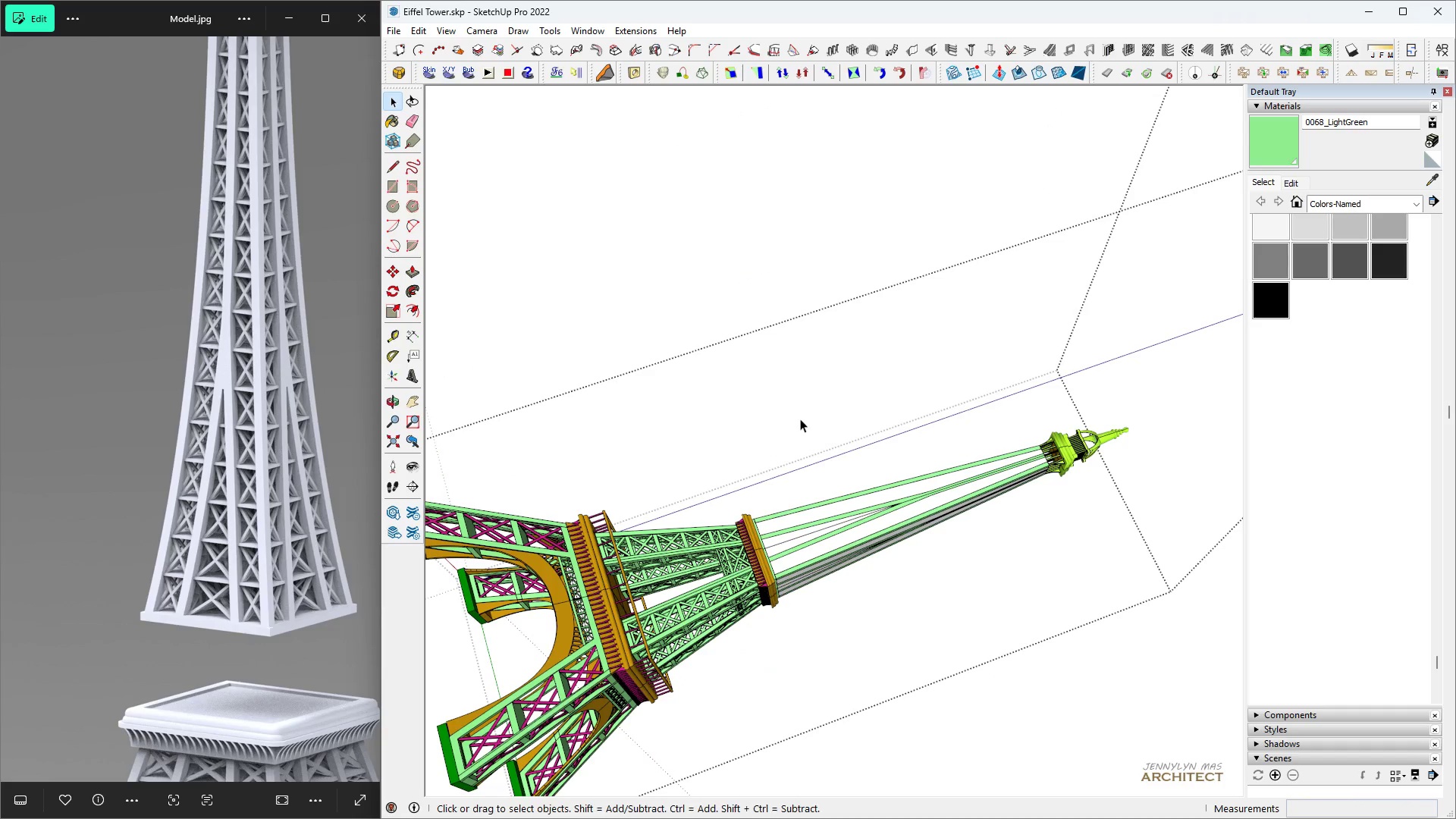 
key(H)
 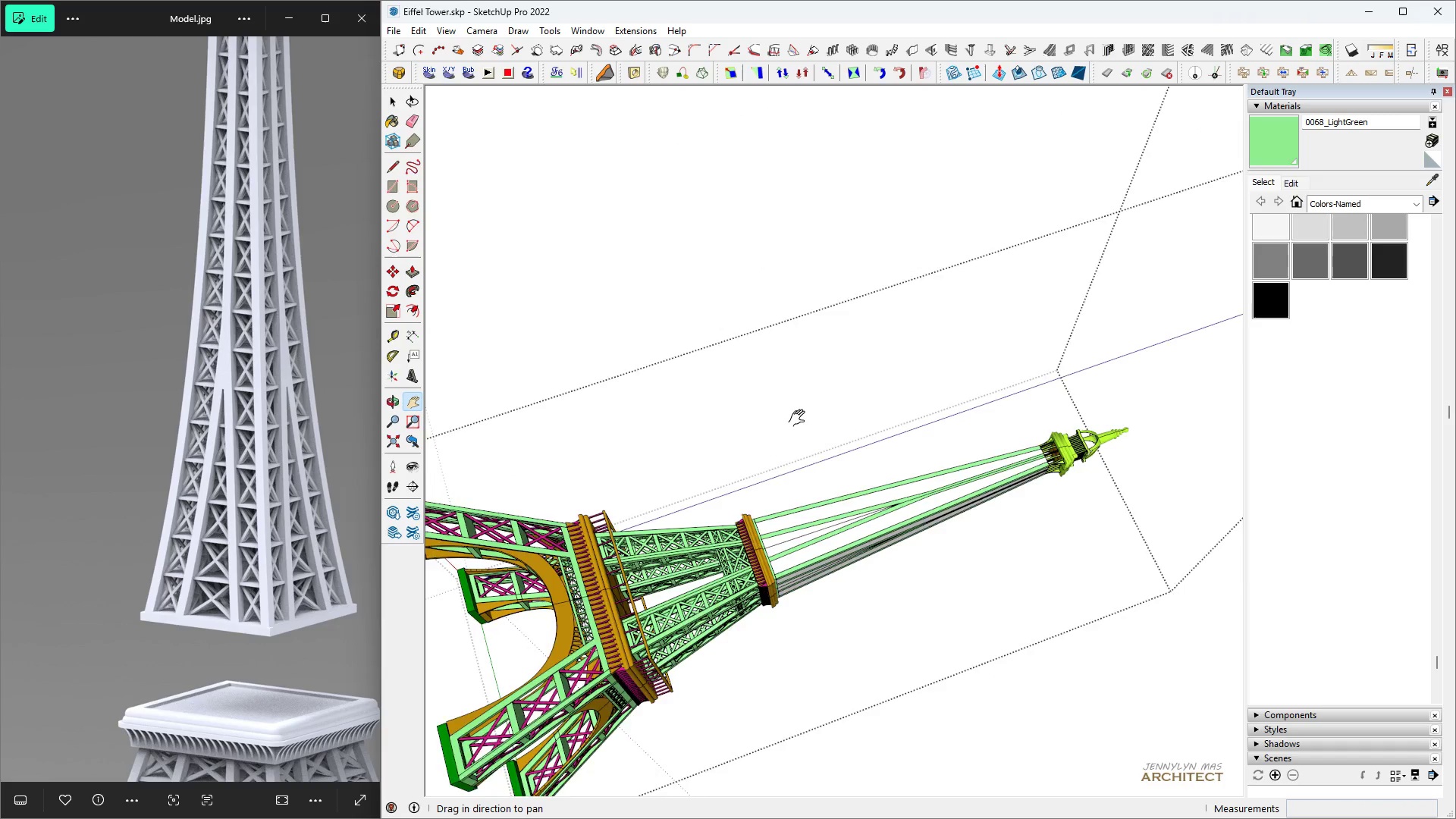 
scroll: coordinate [827, 447], scroll_direction: down, amount: 6.0
 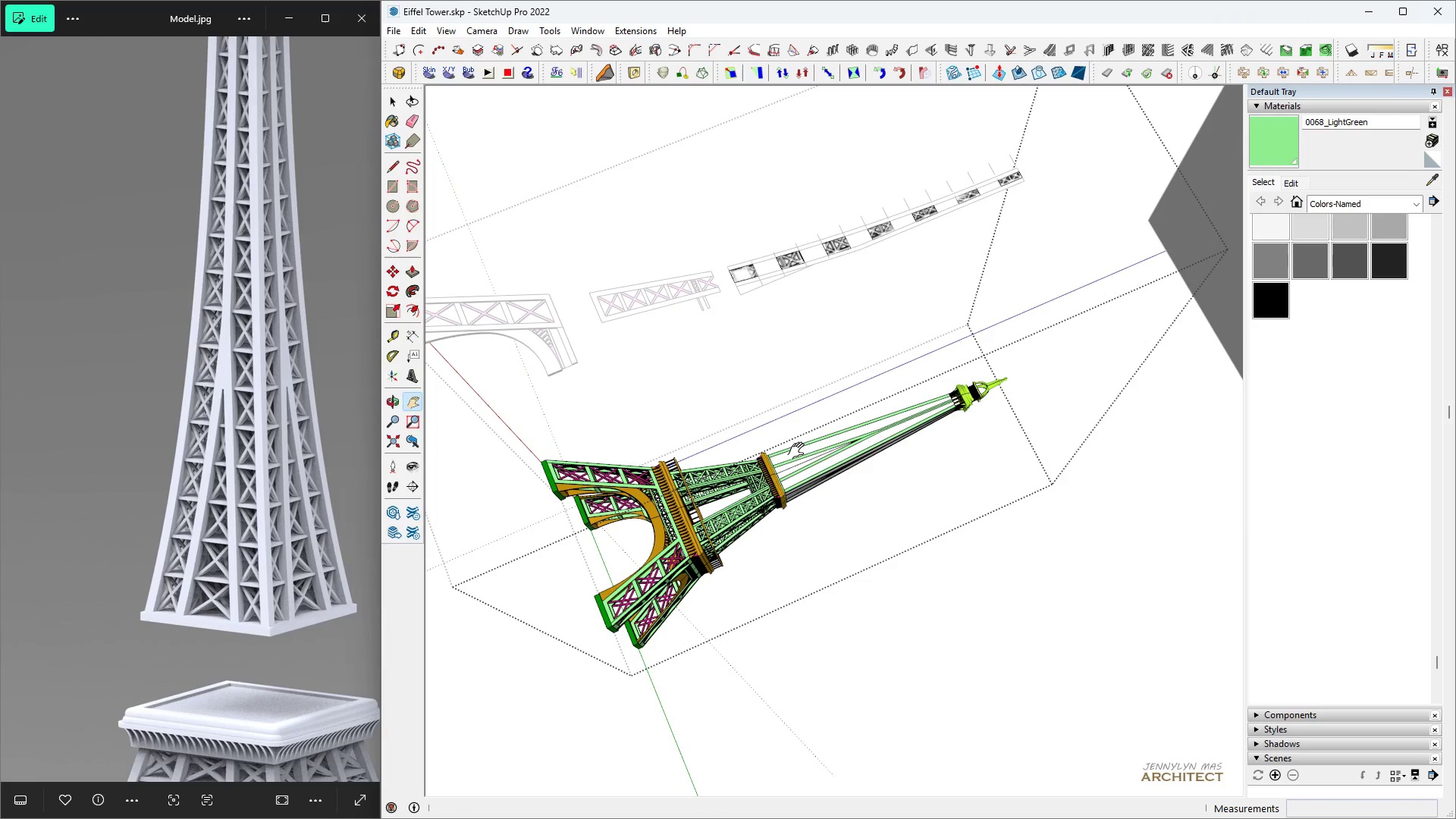 
scroll: coordinate [730, 262], scroll_direction: up, amount: 5.0
 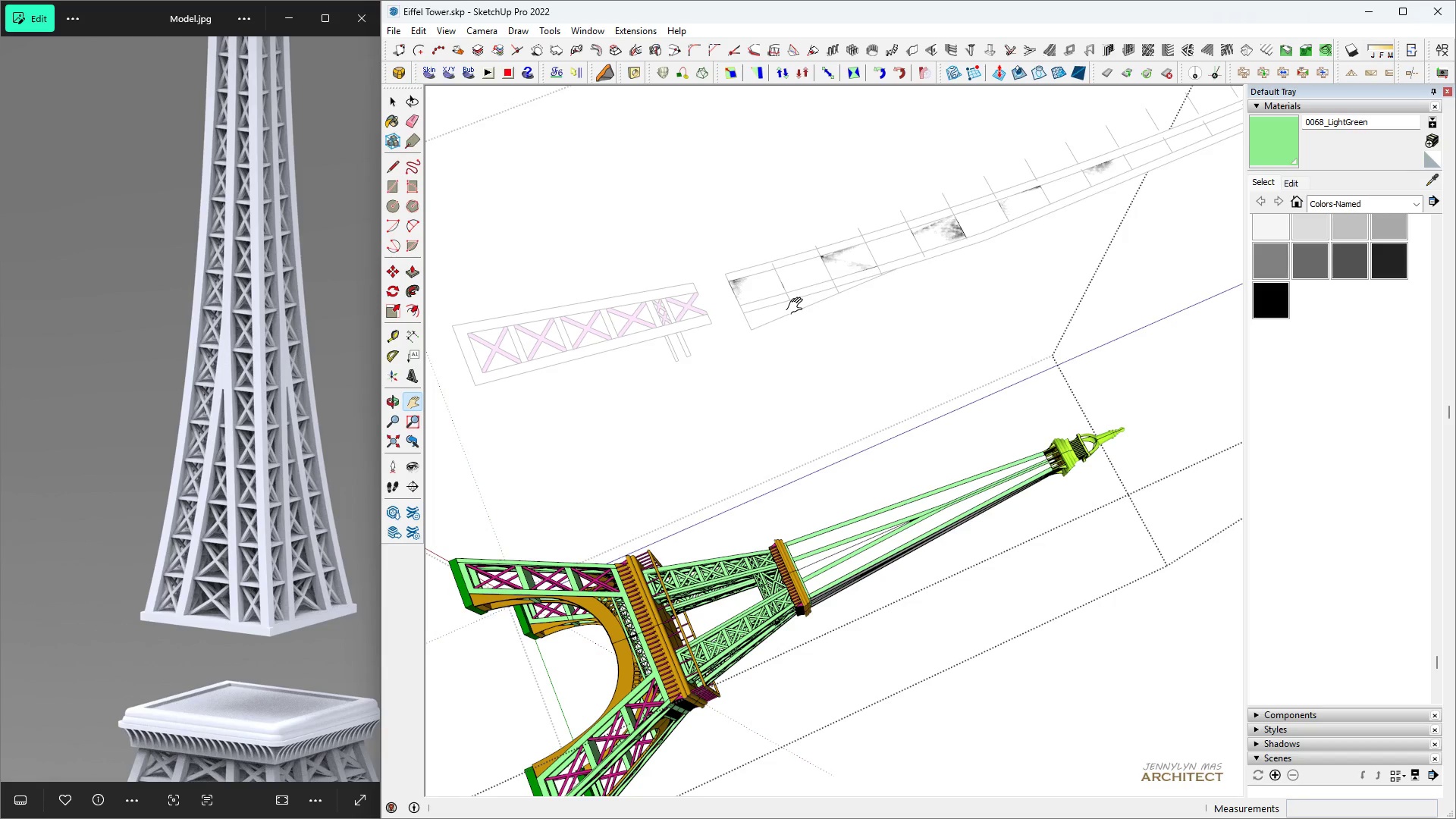 
wait(5.41)
 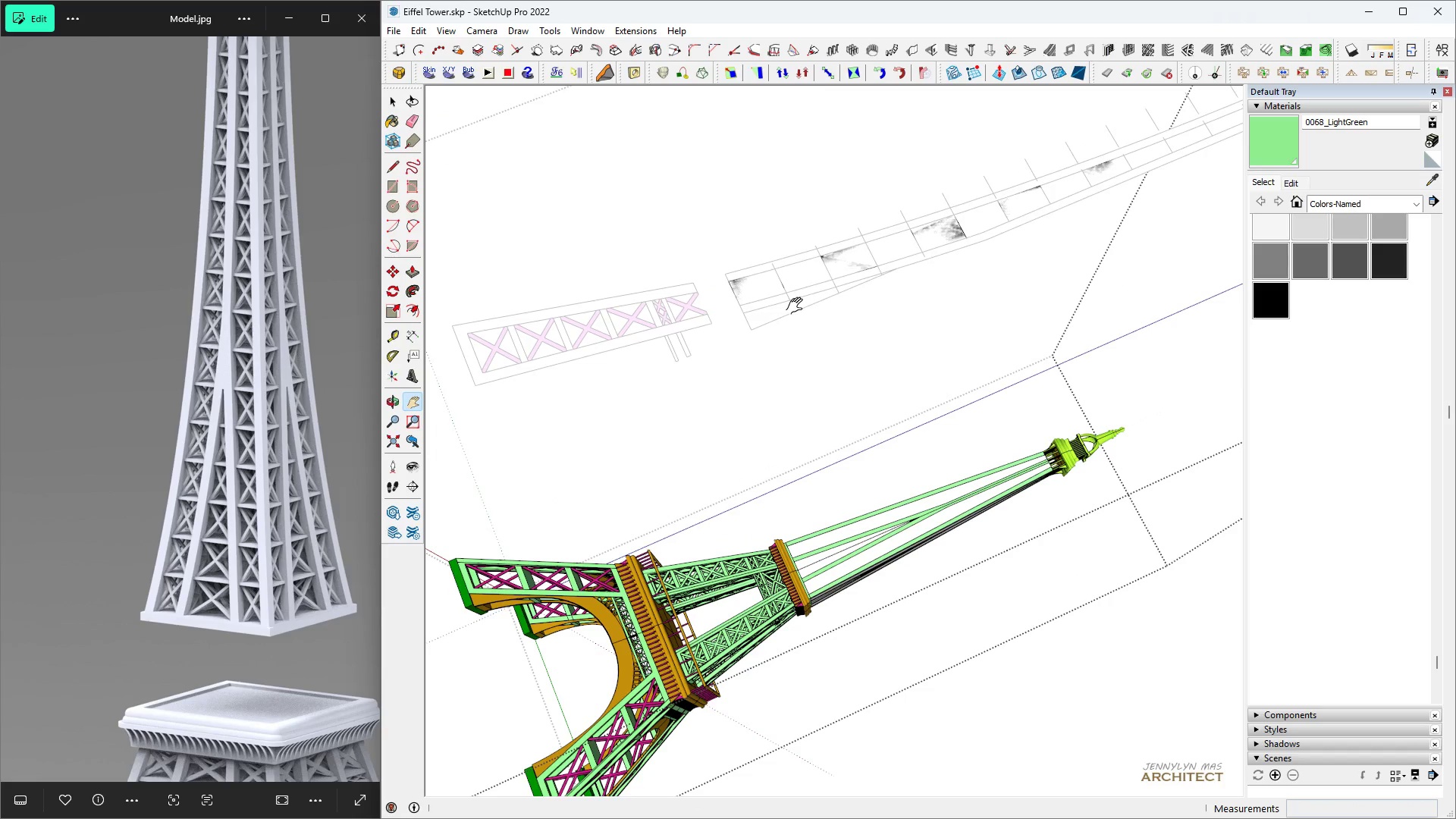 
scroll: coordinate [640, 440], scroll_direction: down, amount: 10.0
 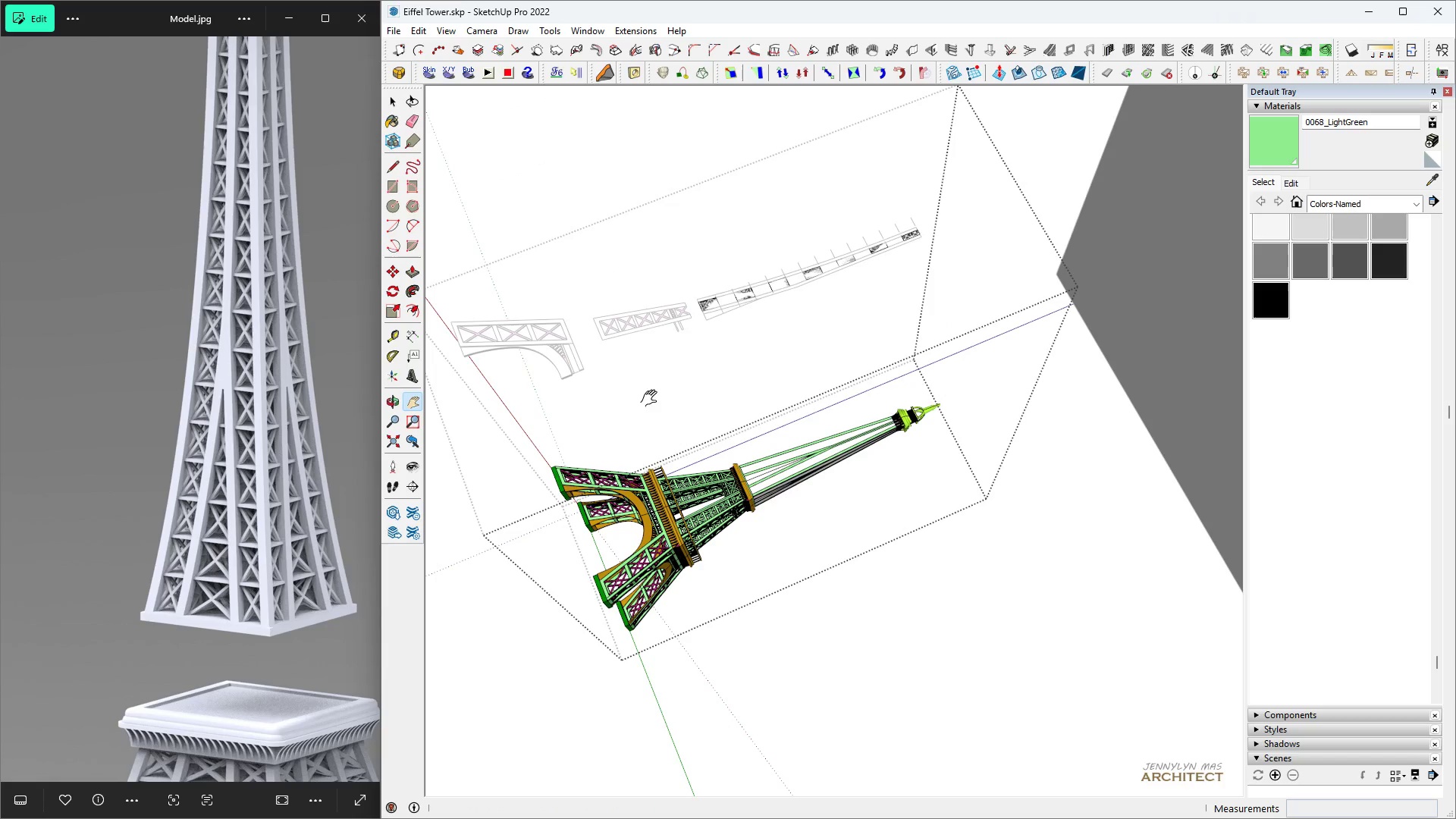 
key(H)
 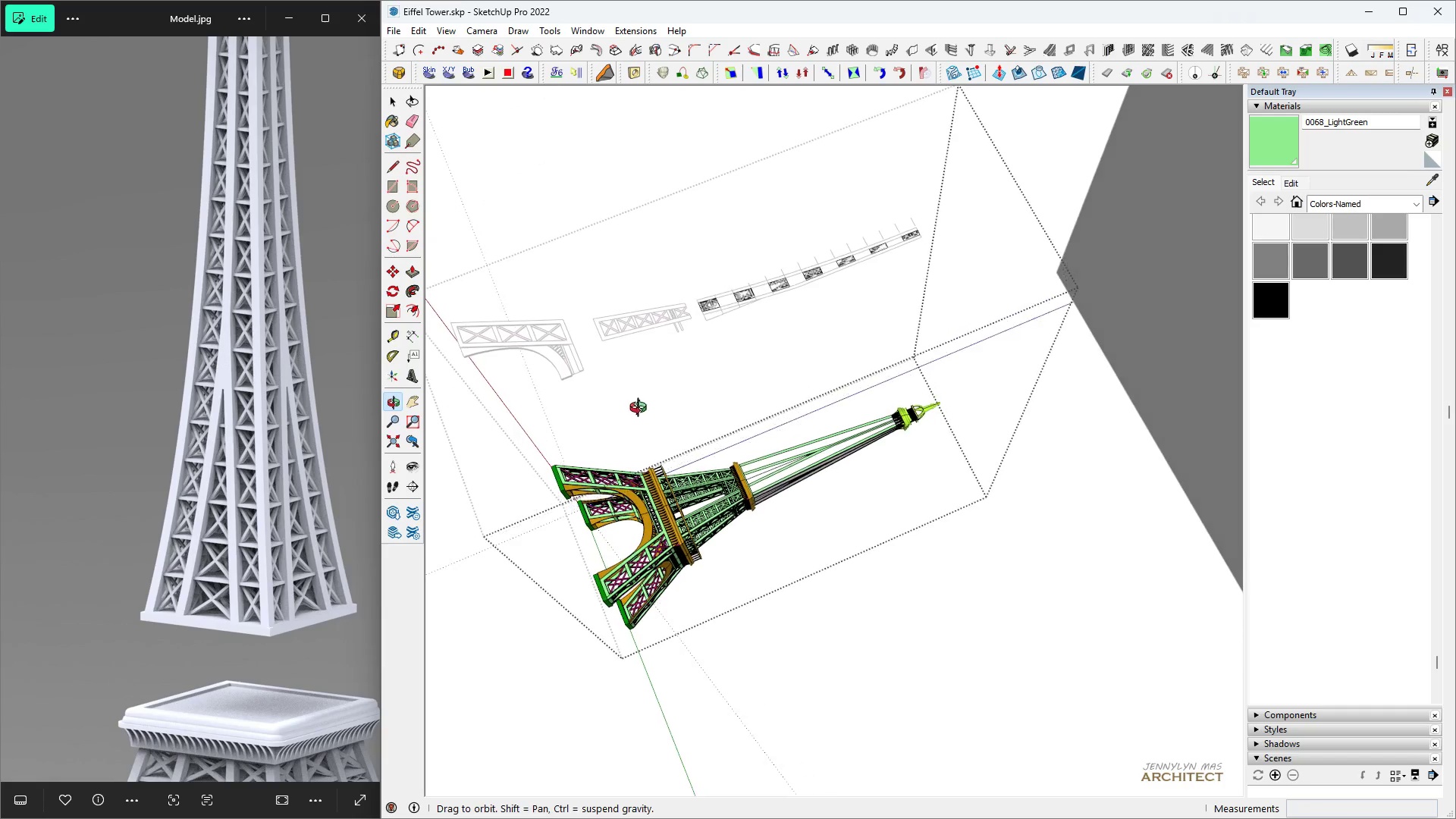 
key(Control+Z)
 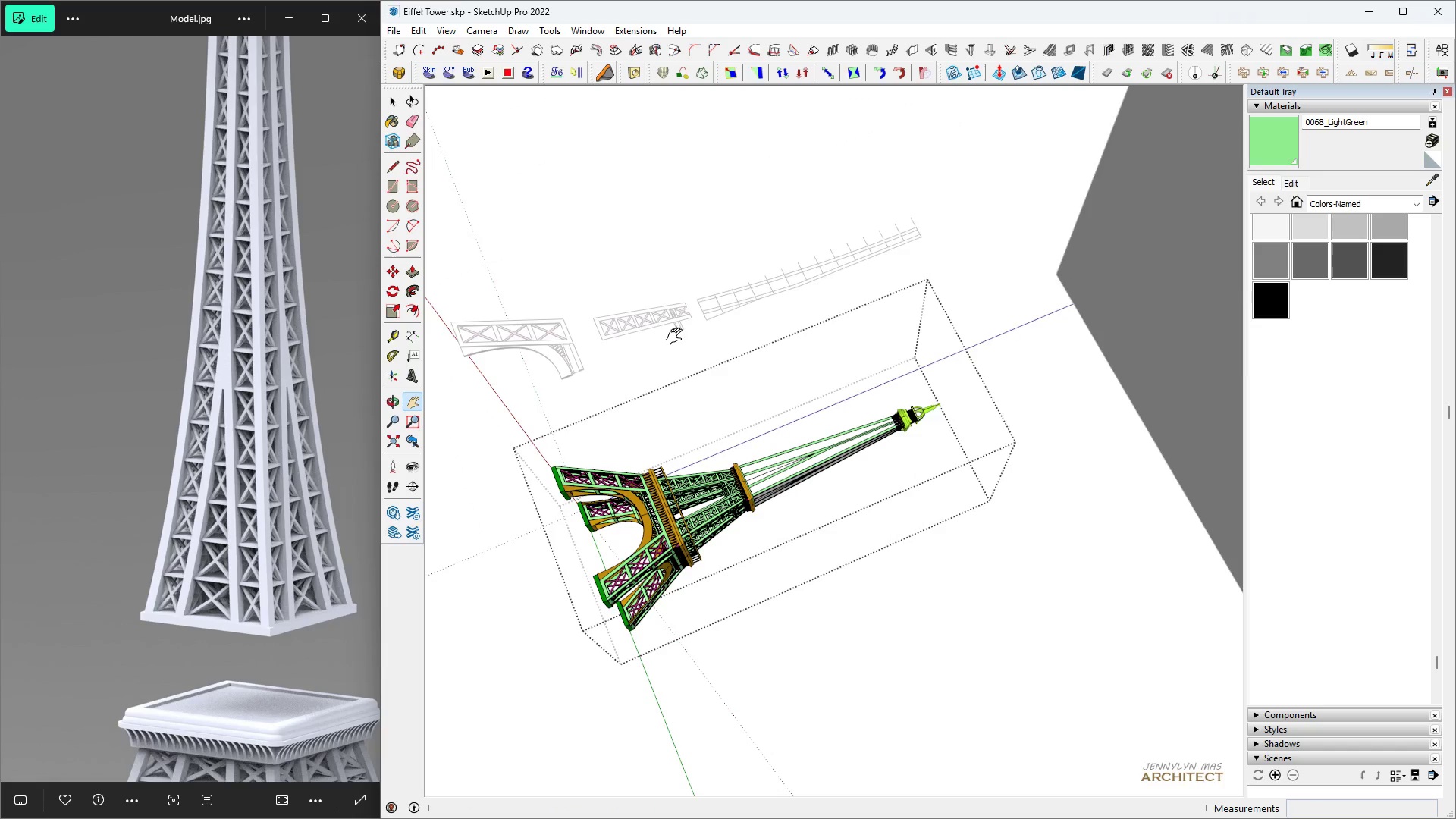 
key(Control+Z)
 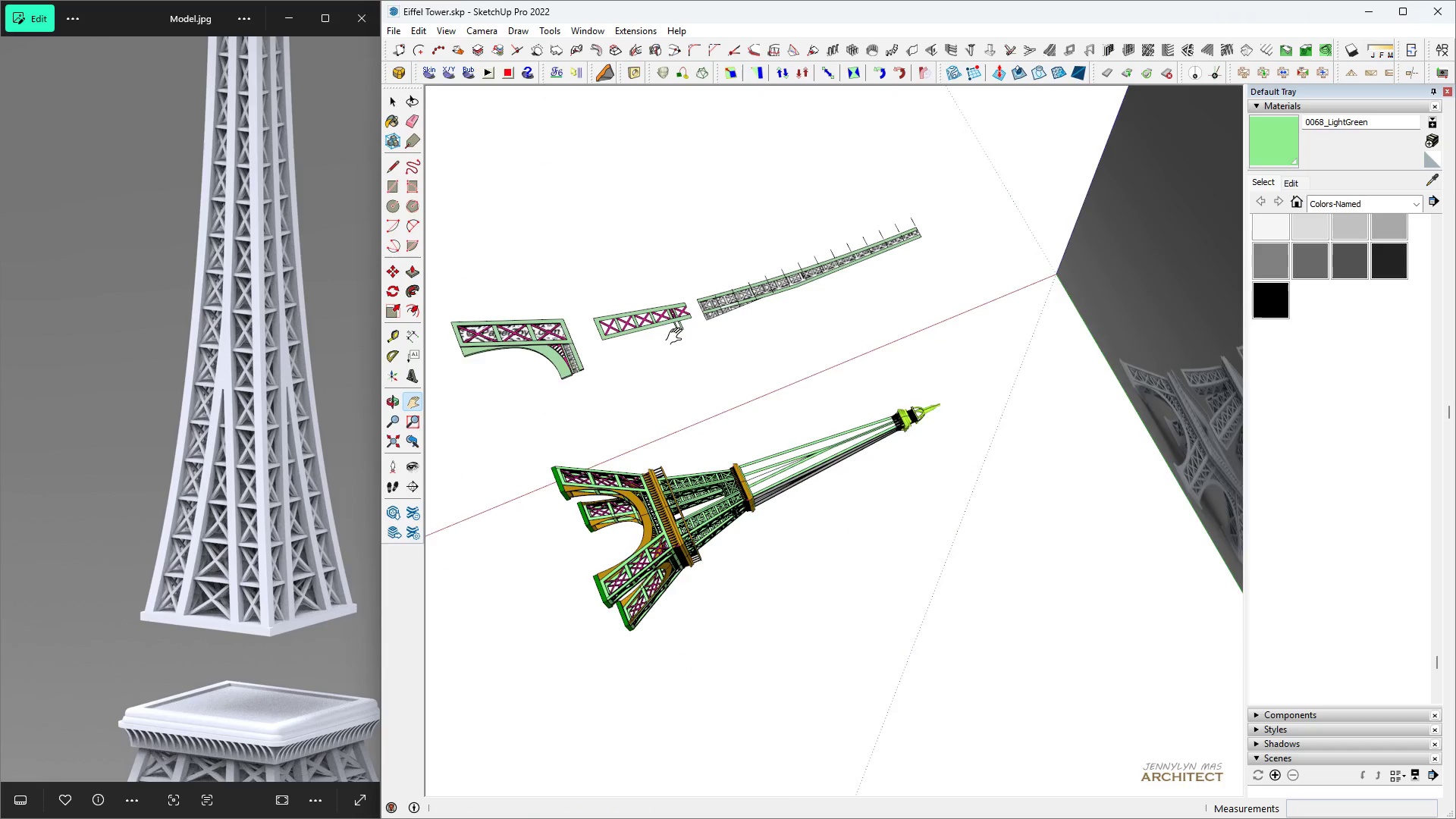 
key(Control+Z)
 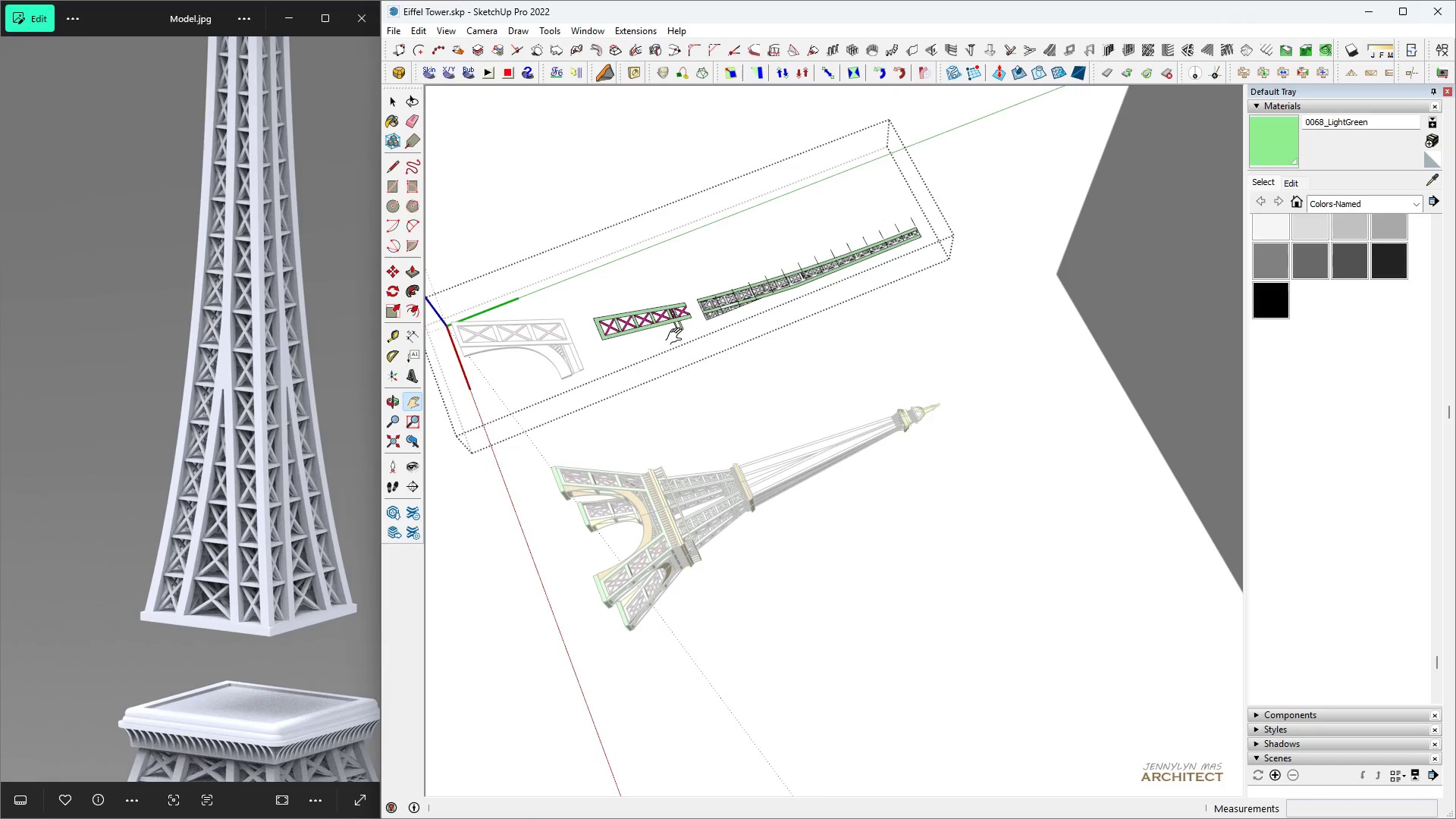 
key(Control+Z)
 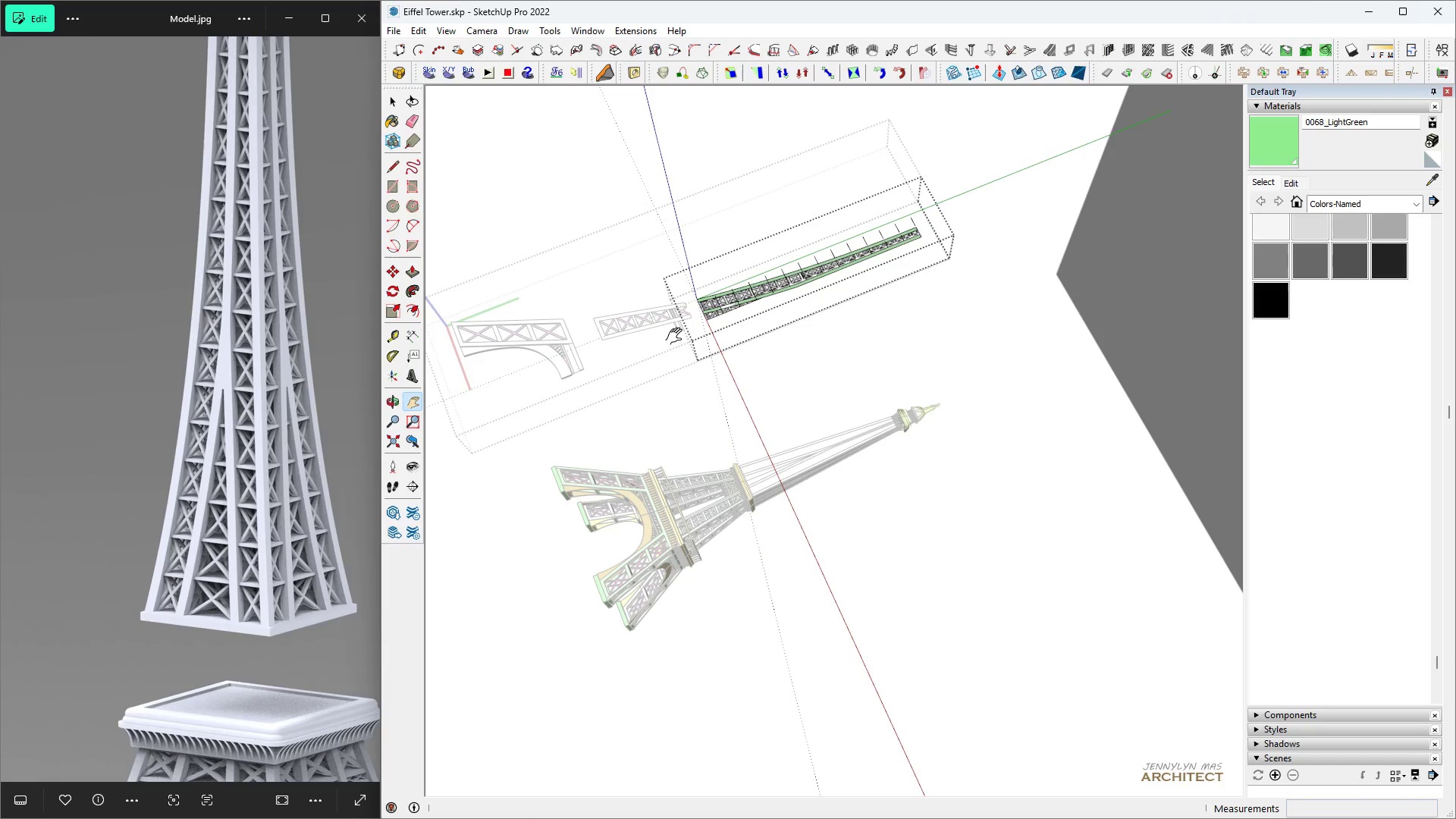 
key(Control+Z)
 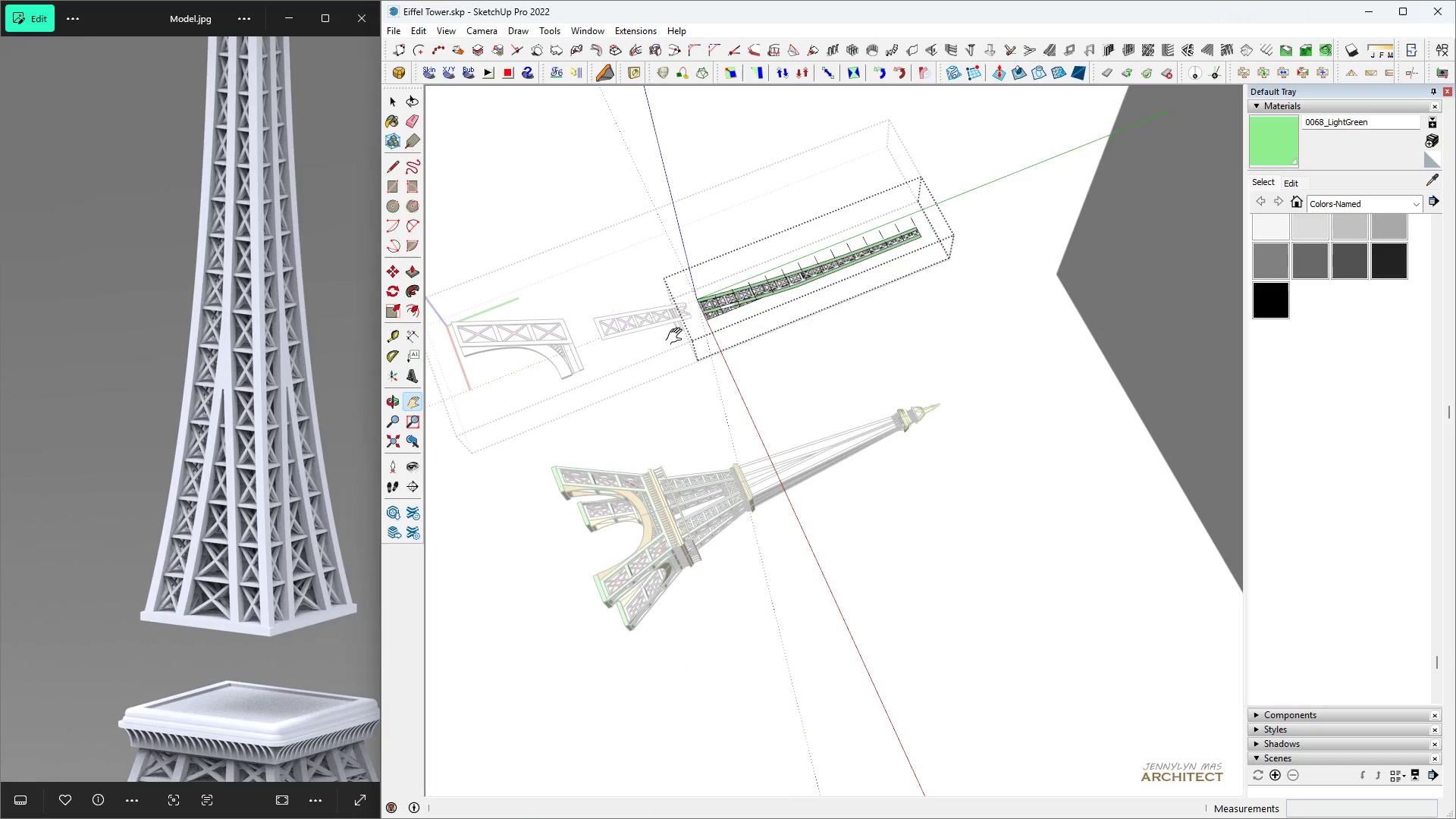 
key(Control+Z)
 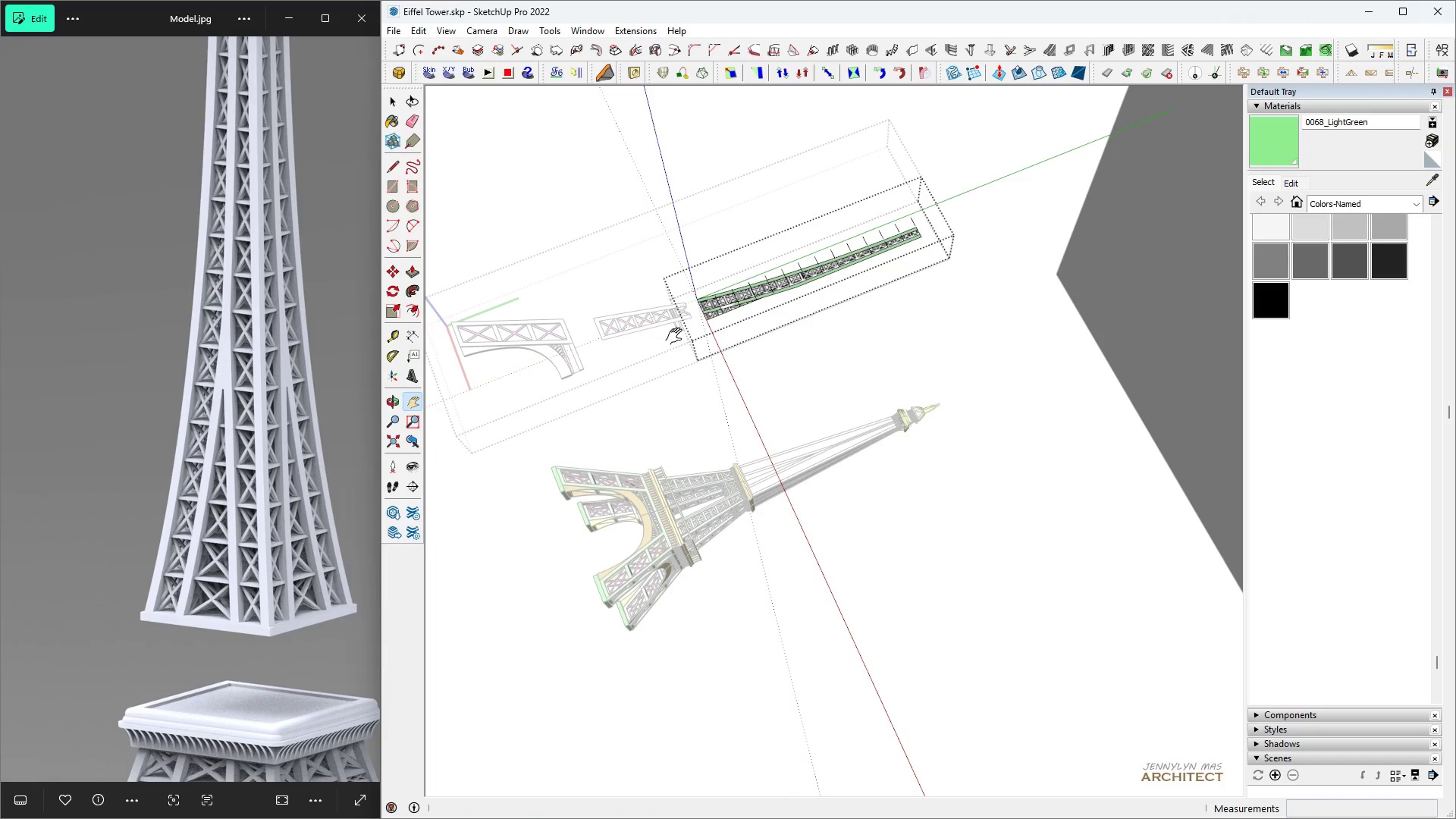 
key(Control+Z)
 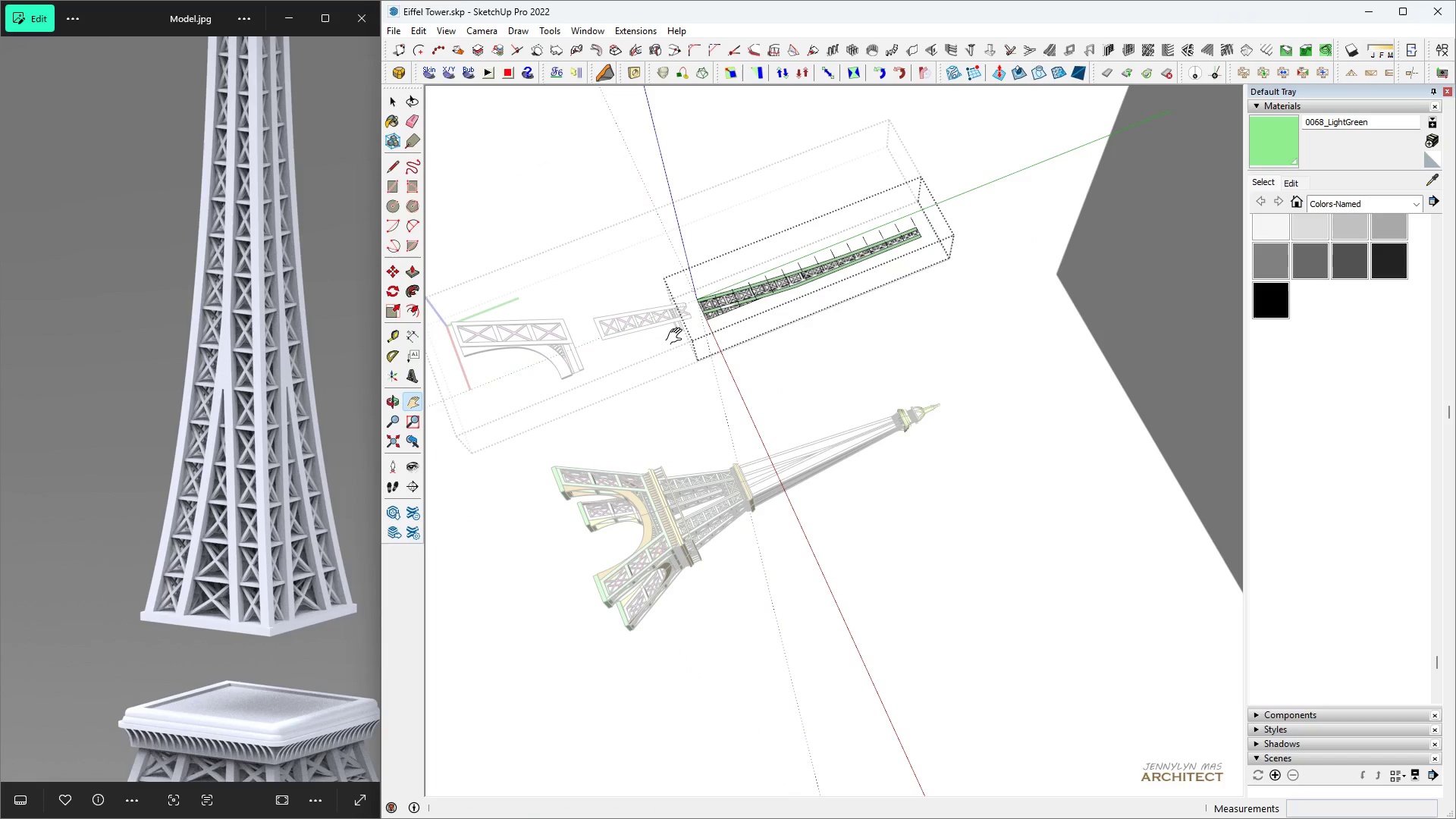 
key(Control+Z)
 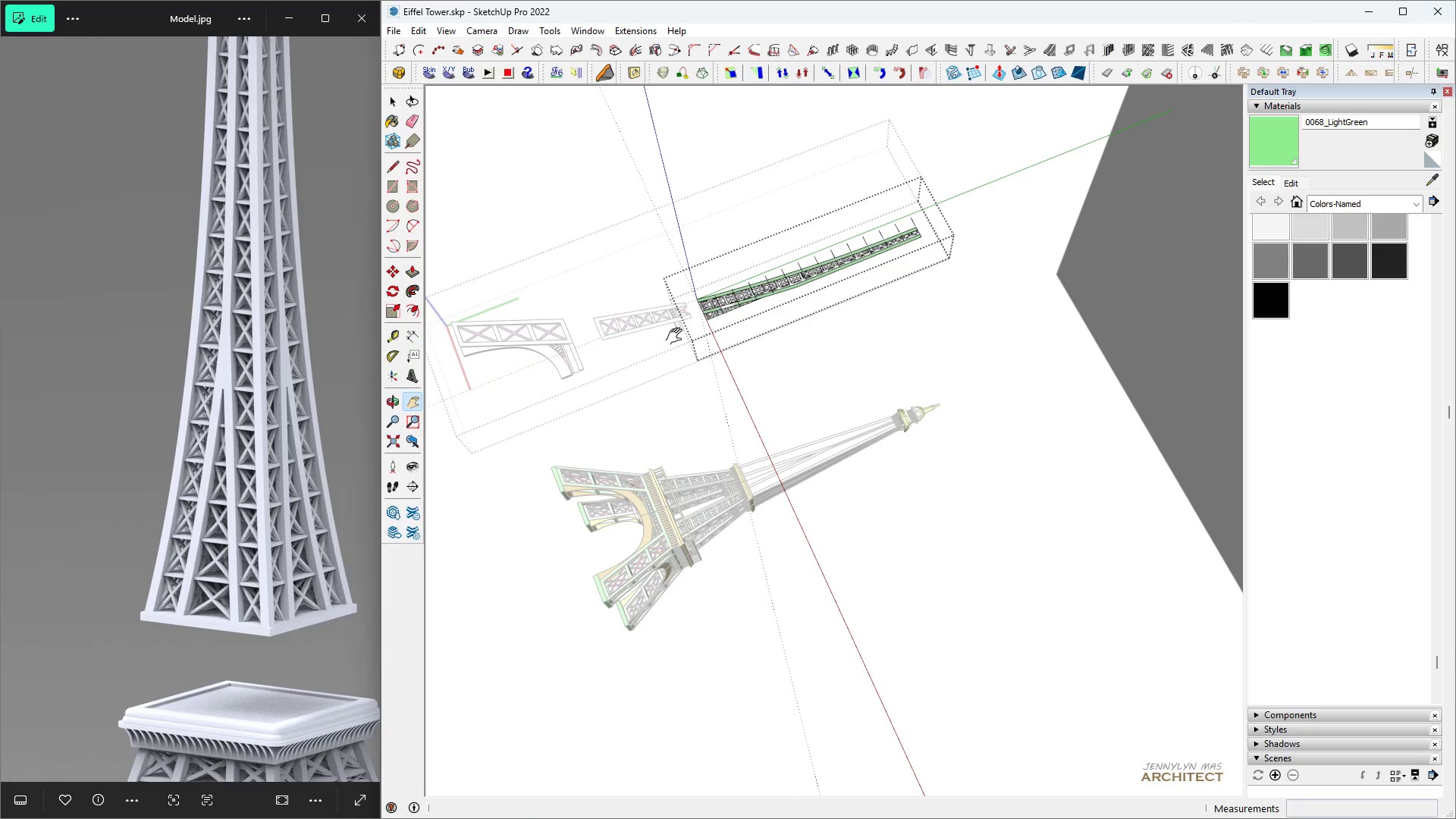 
key(Control+Z)
 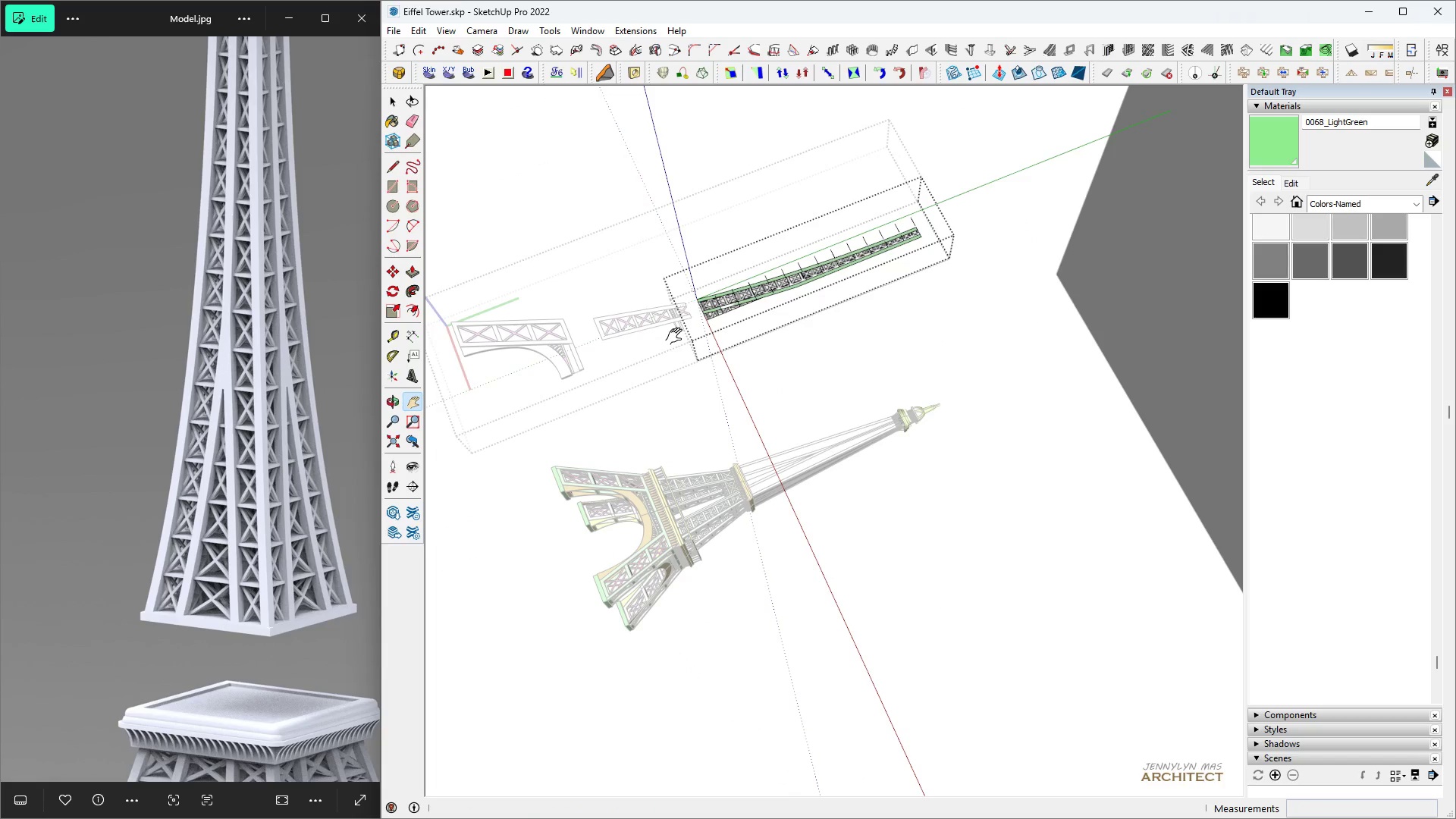 
key(Control+Z)
 